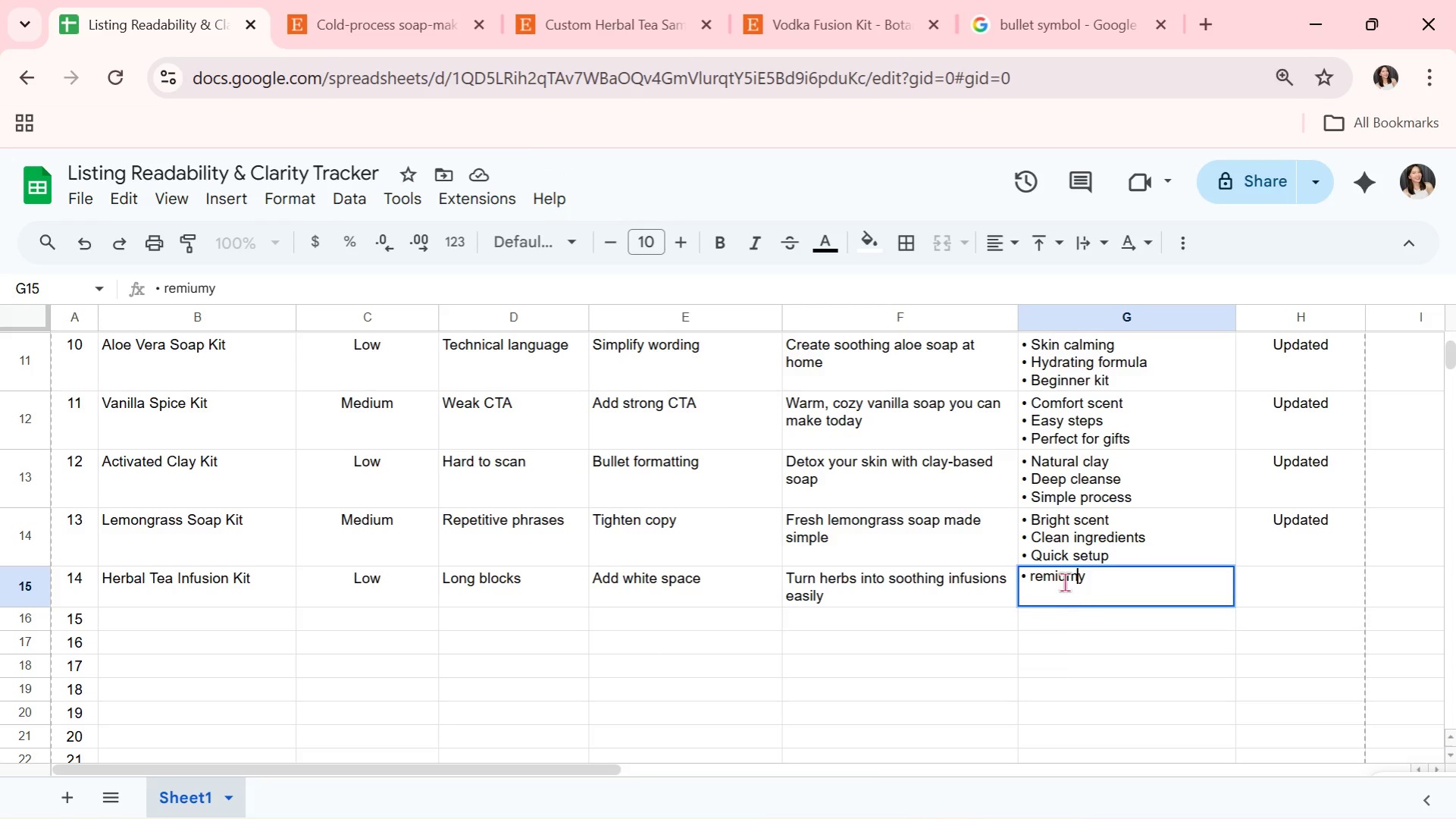 
double_click([1066, 577])
 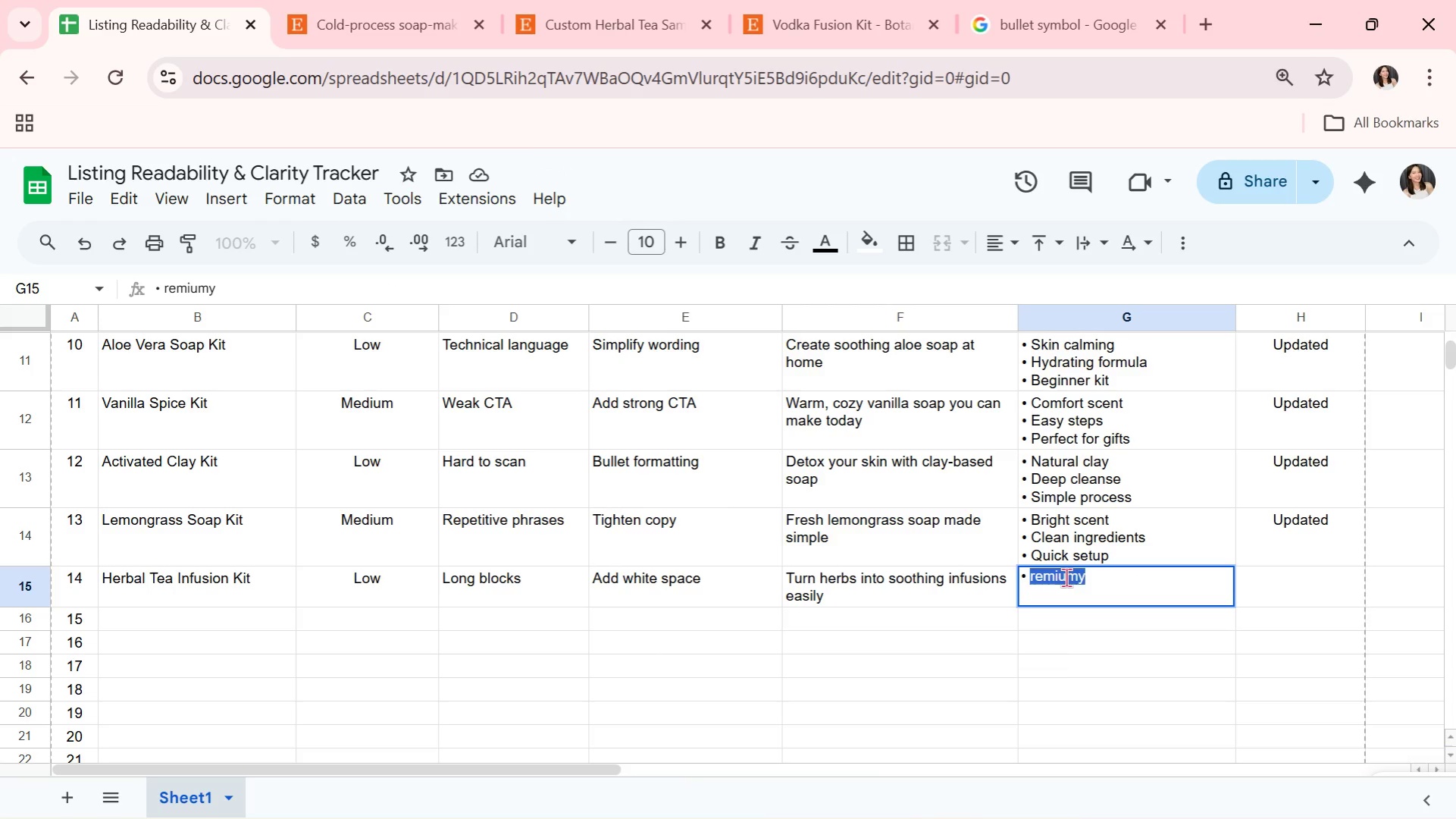 
type(Pre)
 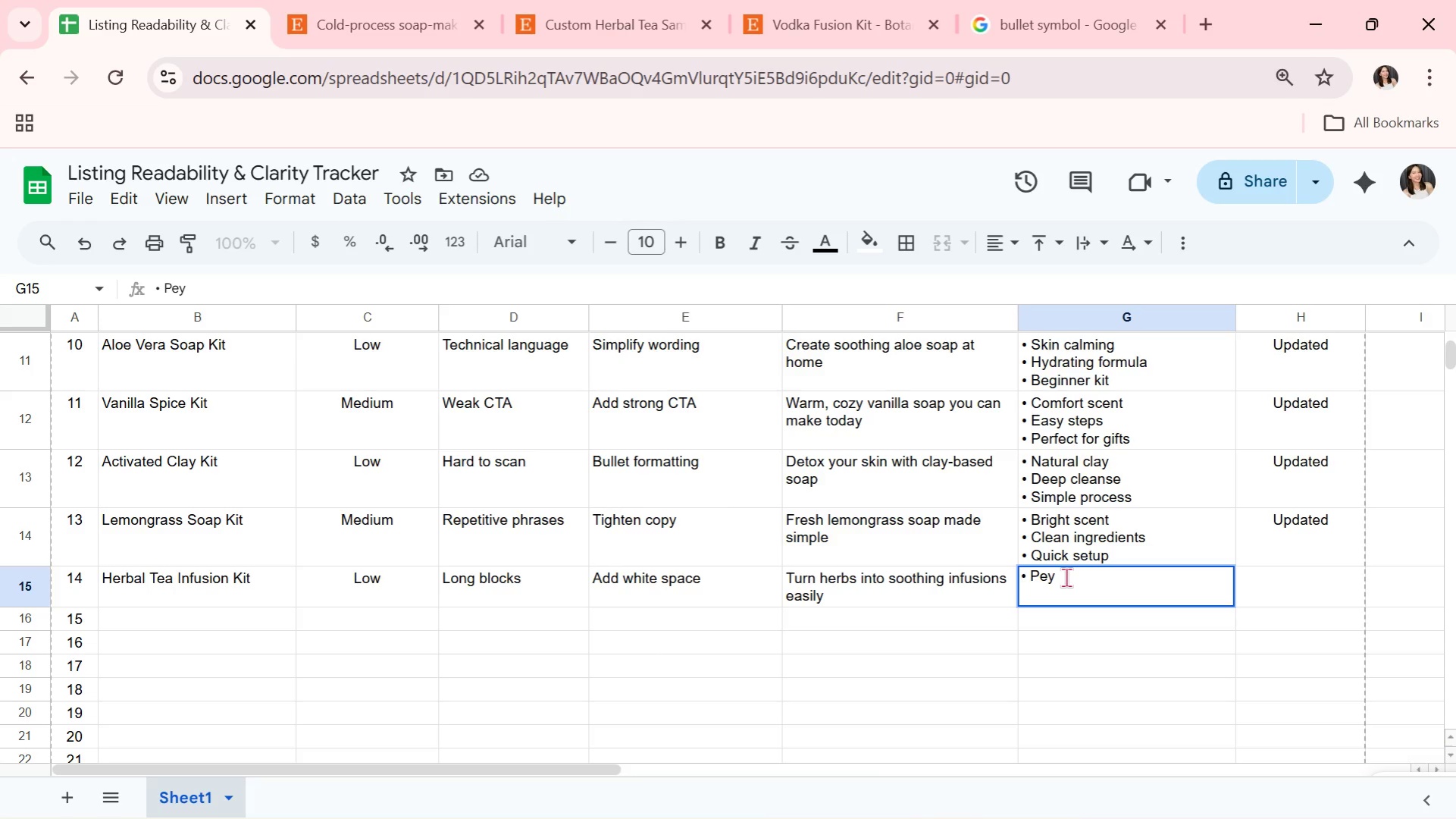 
key(ArrowRight)
 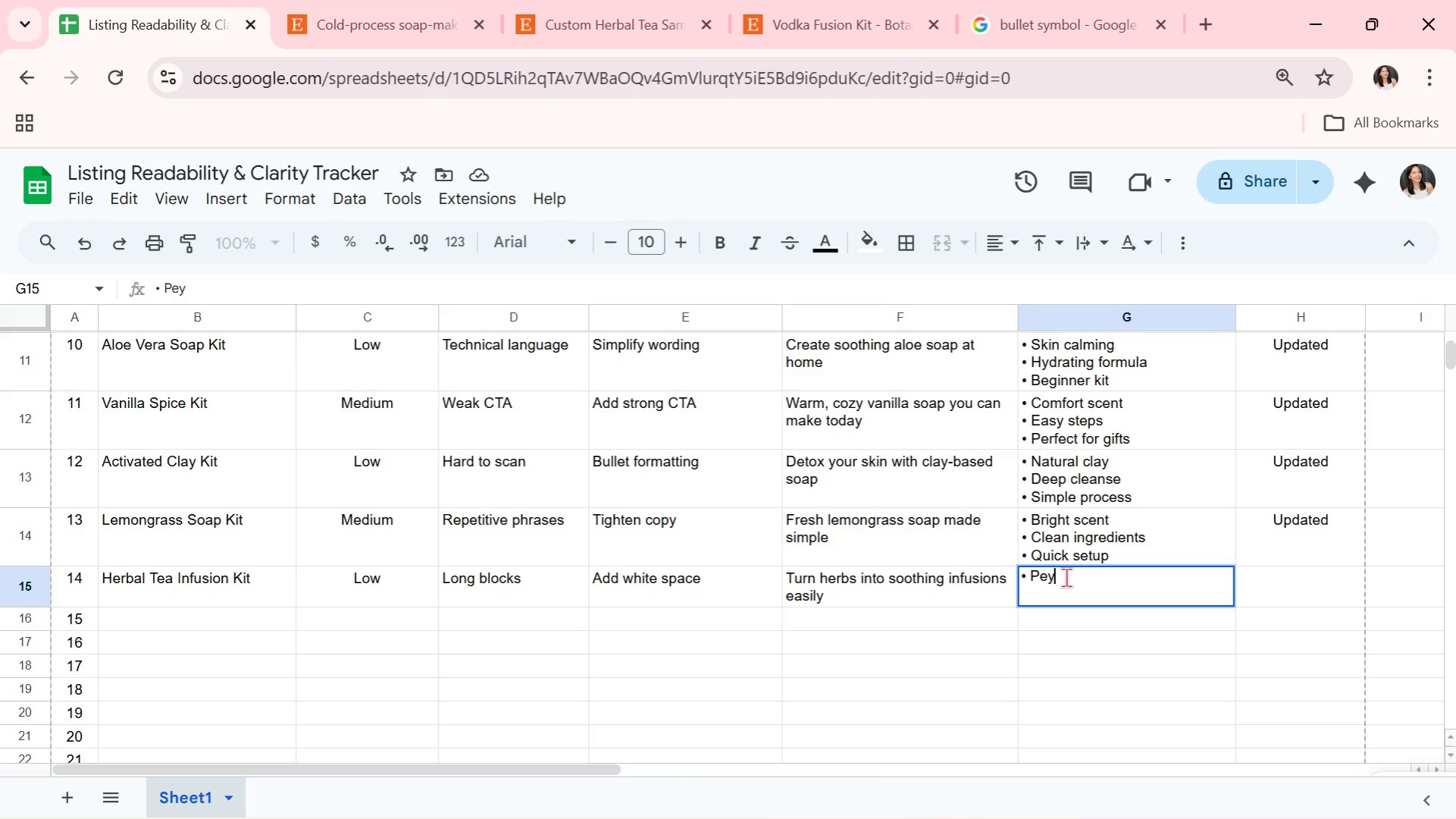 
key(Backspace)
key(Backspace)
type(remium)
key(Backspace)
key(Backspace)
key(Backspace)
key(Backspace)
 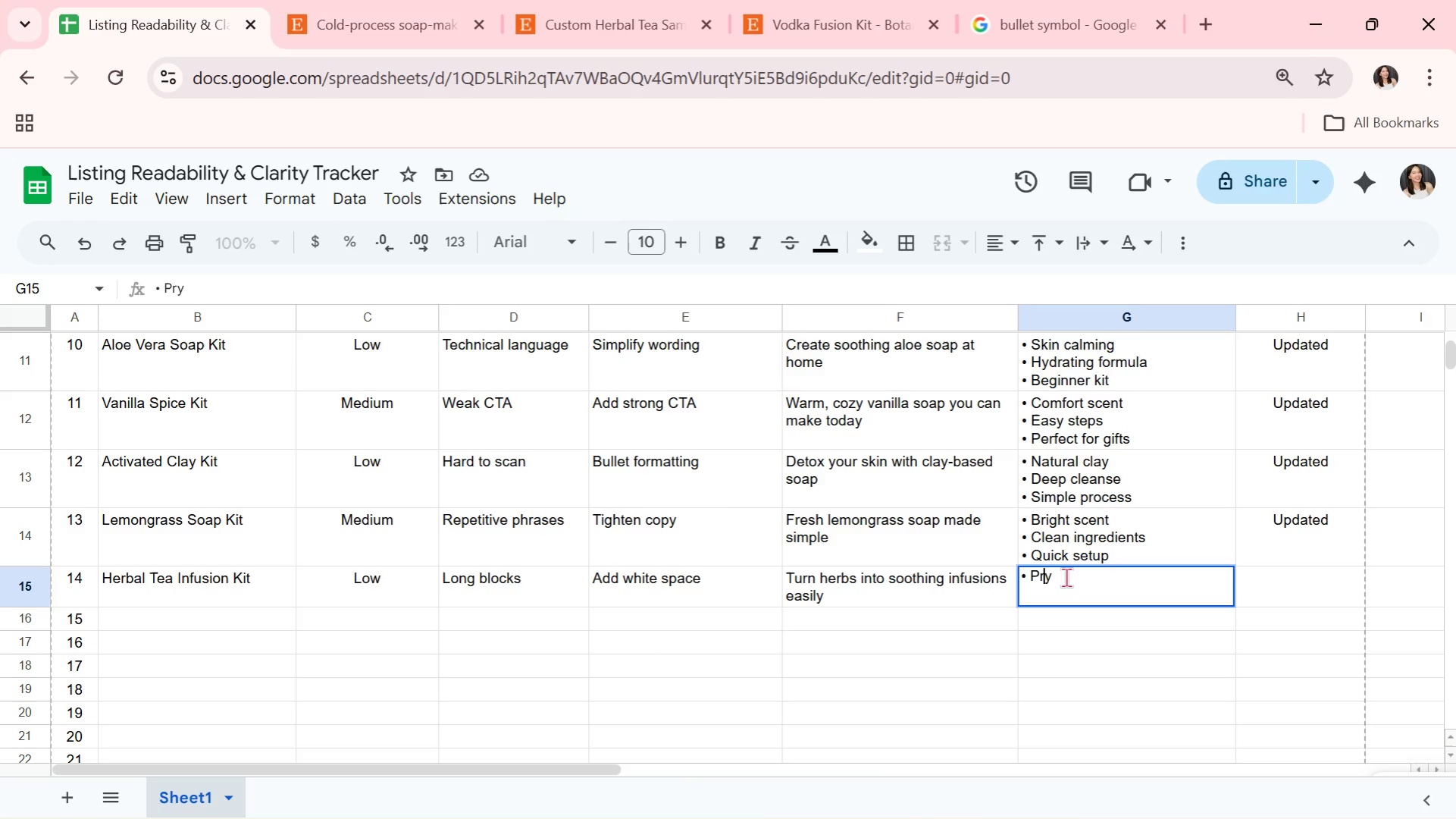 
key(ArrowRight)
 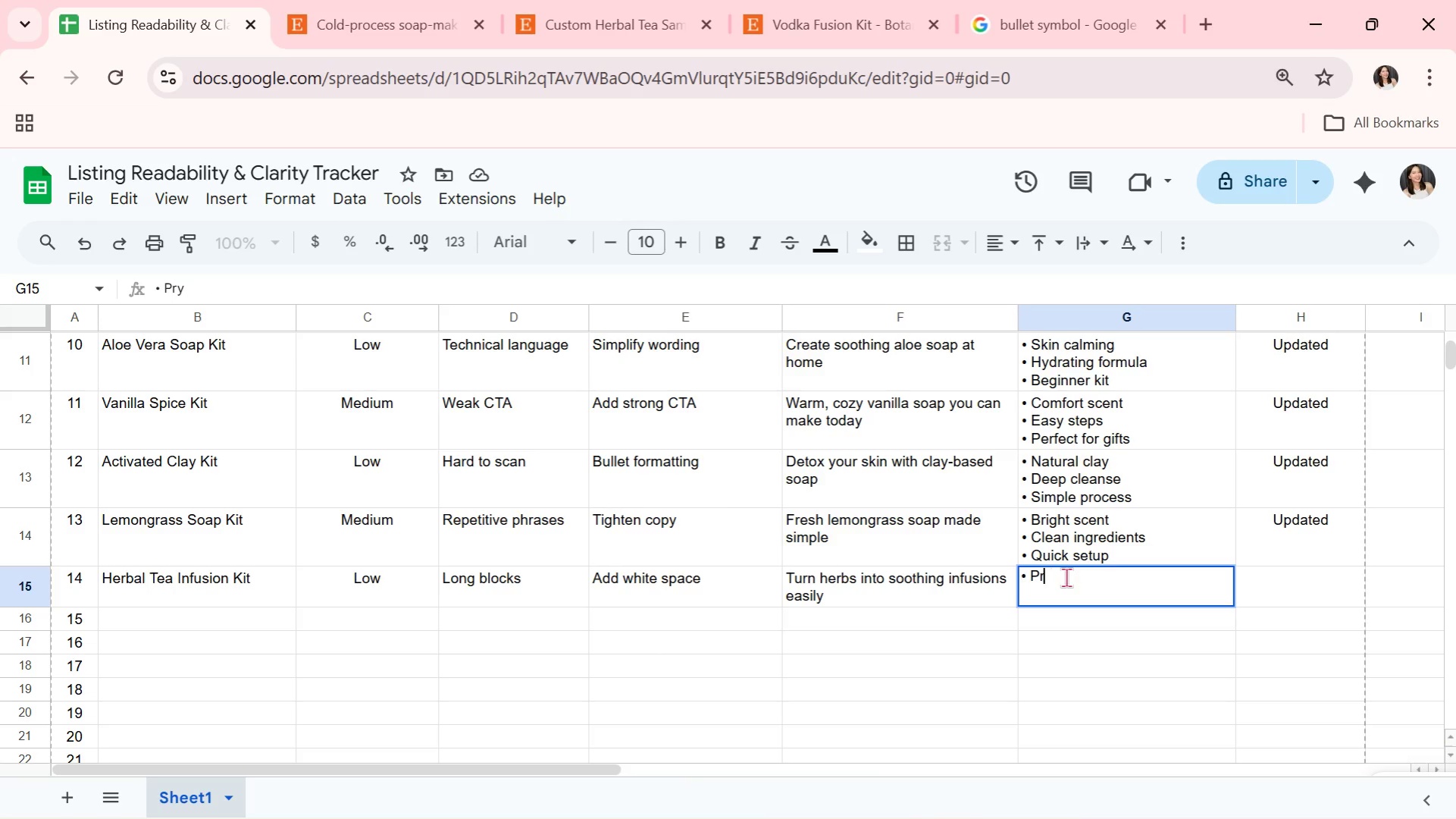 
key(Backspace)
type(emiu)
 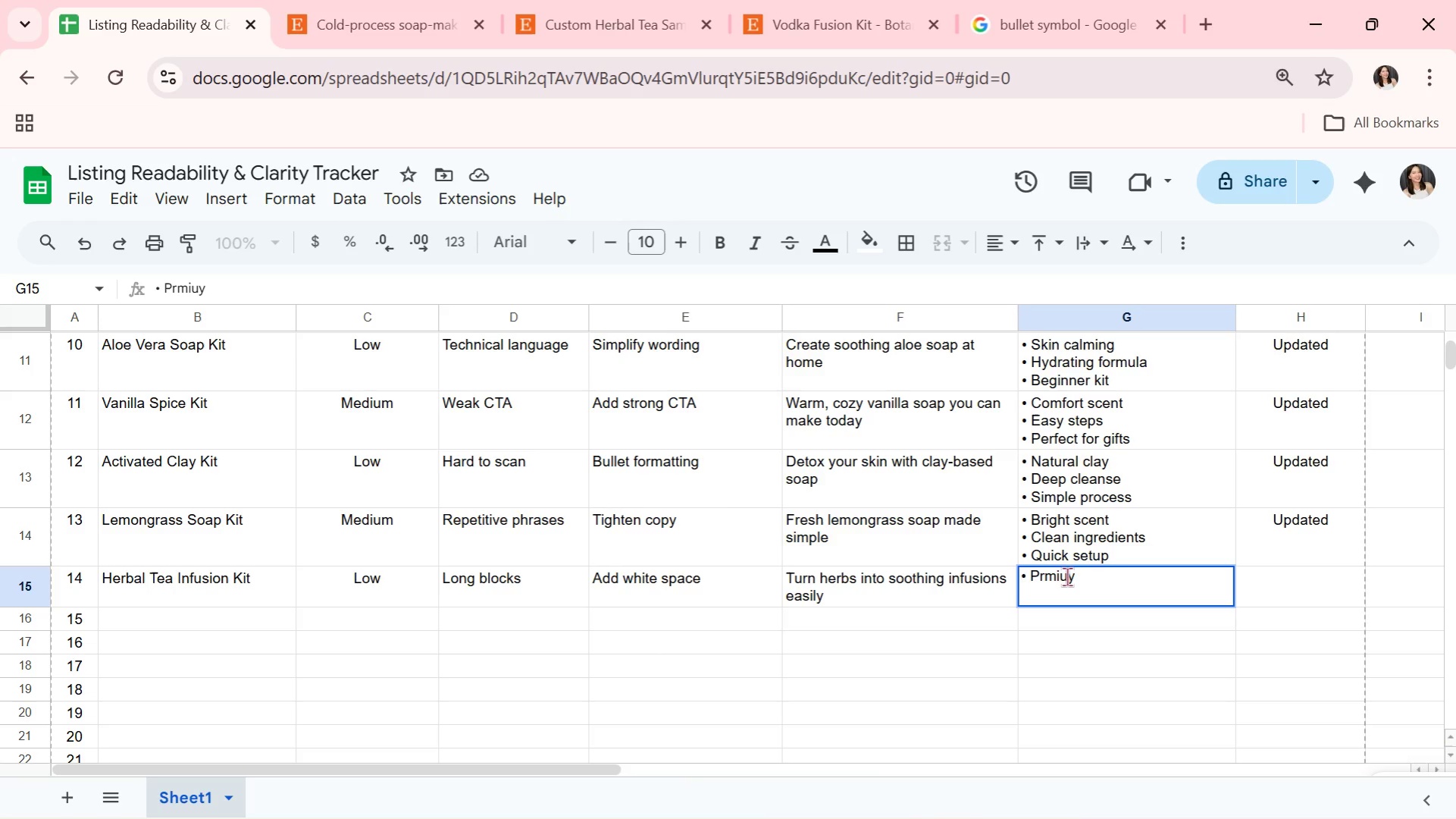 
left_click([1107, 578])
 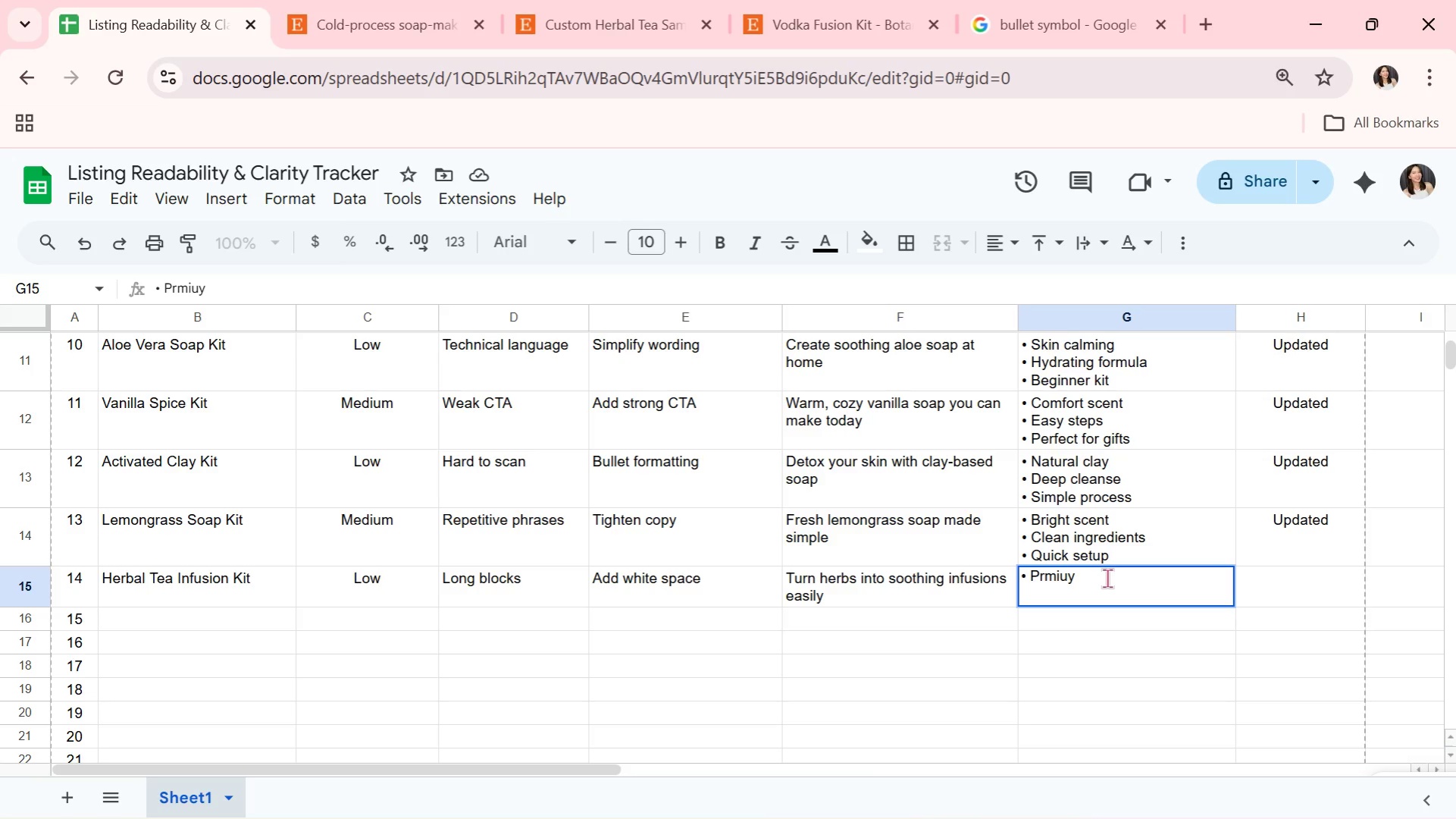 
key(Backspace)
key(Backspace)
key(Backspace)
key(Backspace)
type(em)
 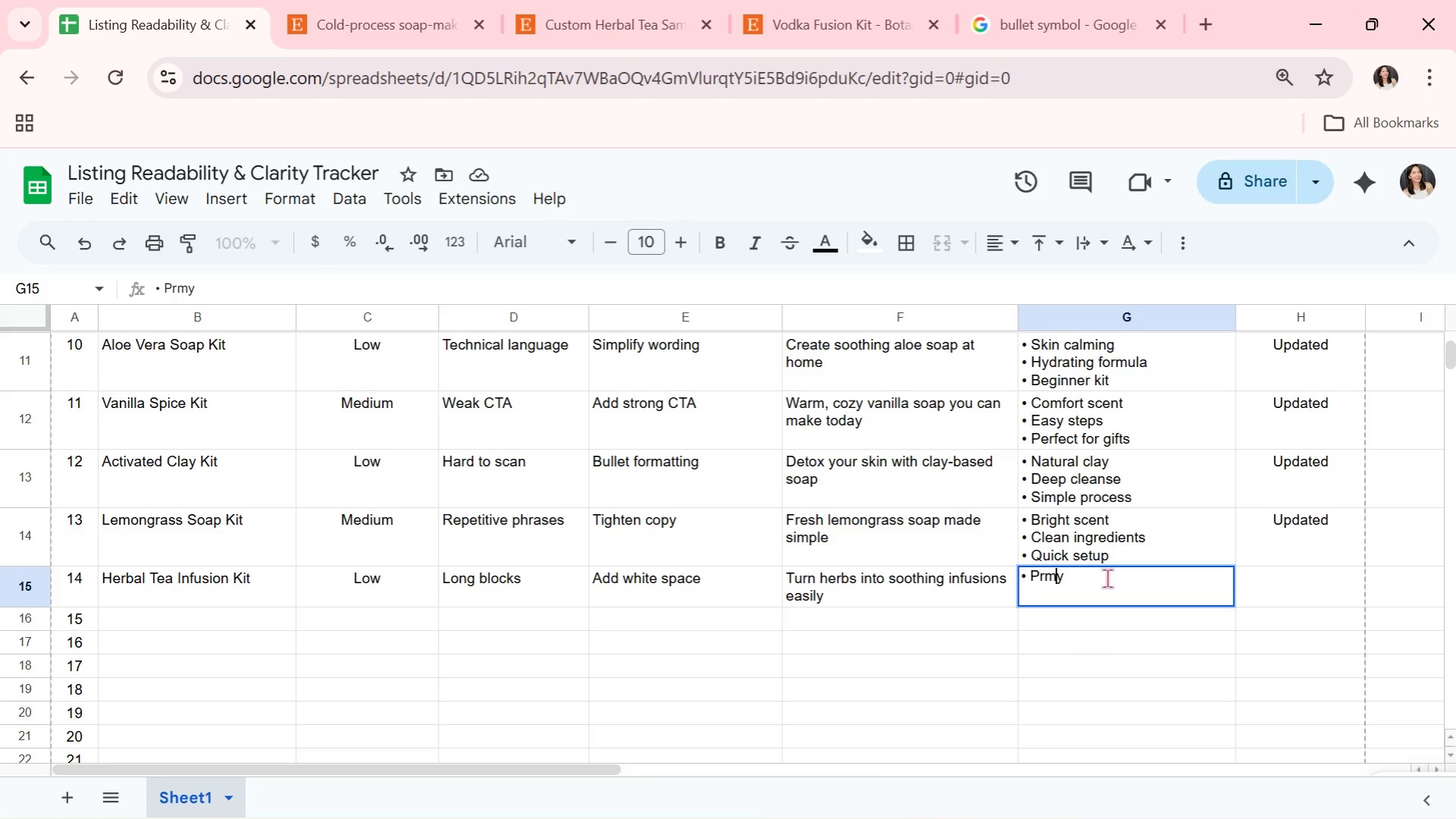 
key(ArrowDown)
 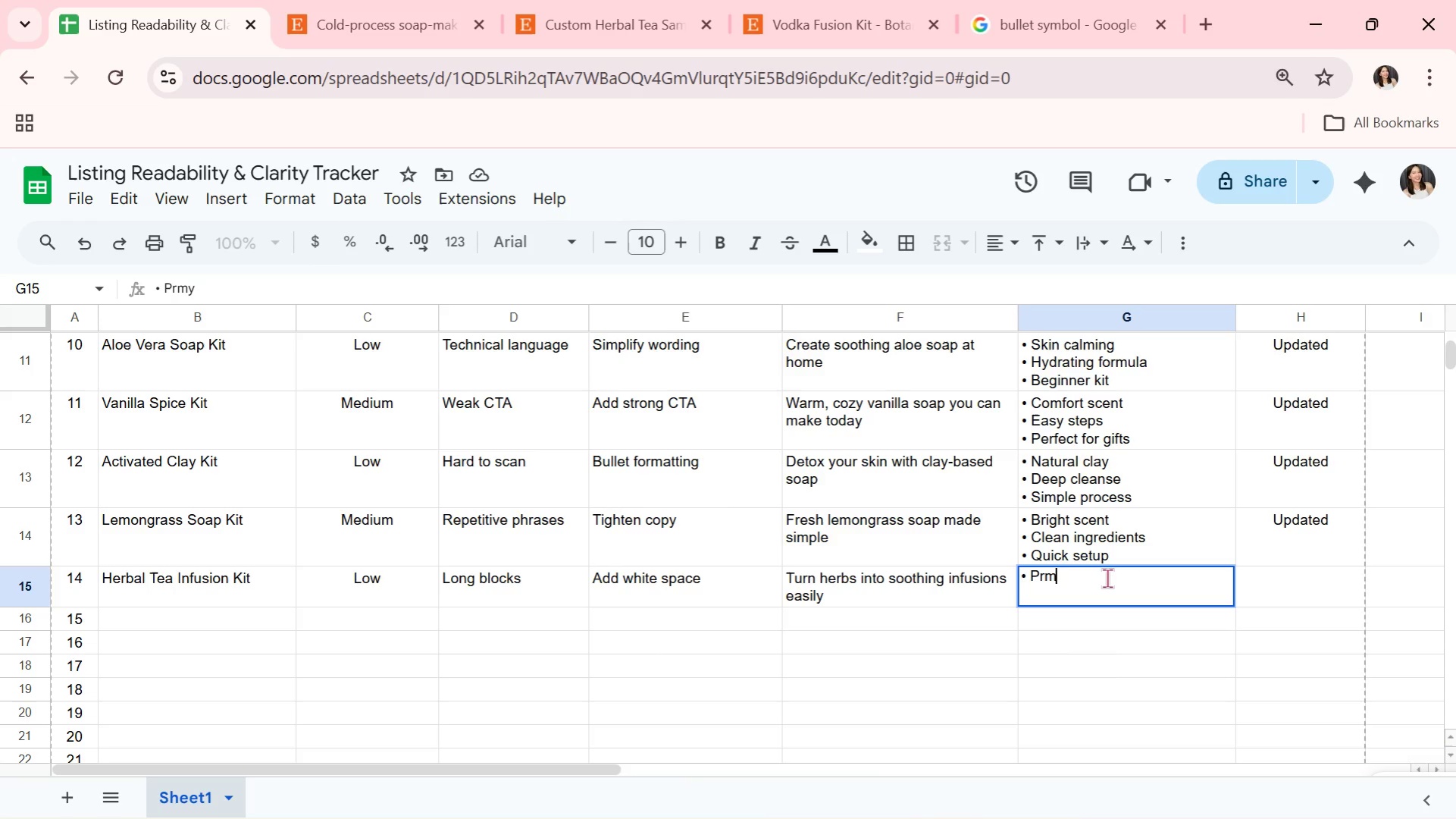 
key(Backspace)
key(Backspace)
type(ee)
 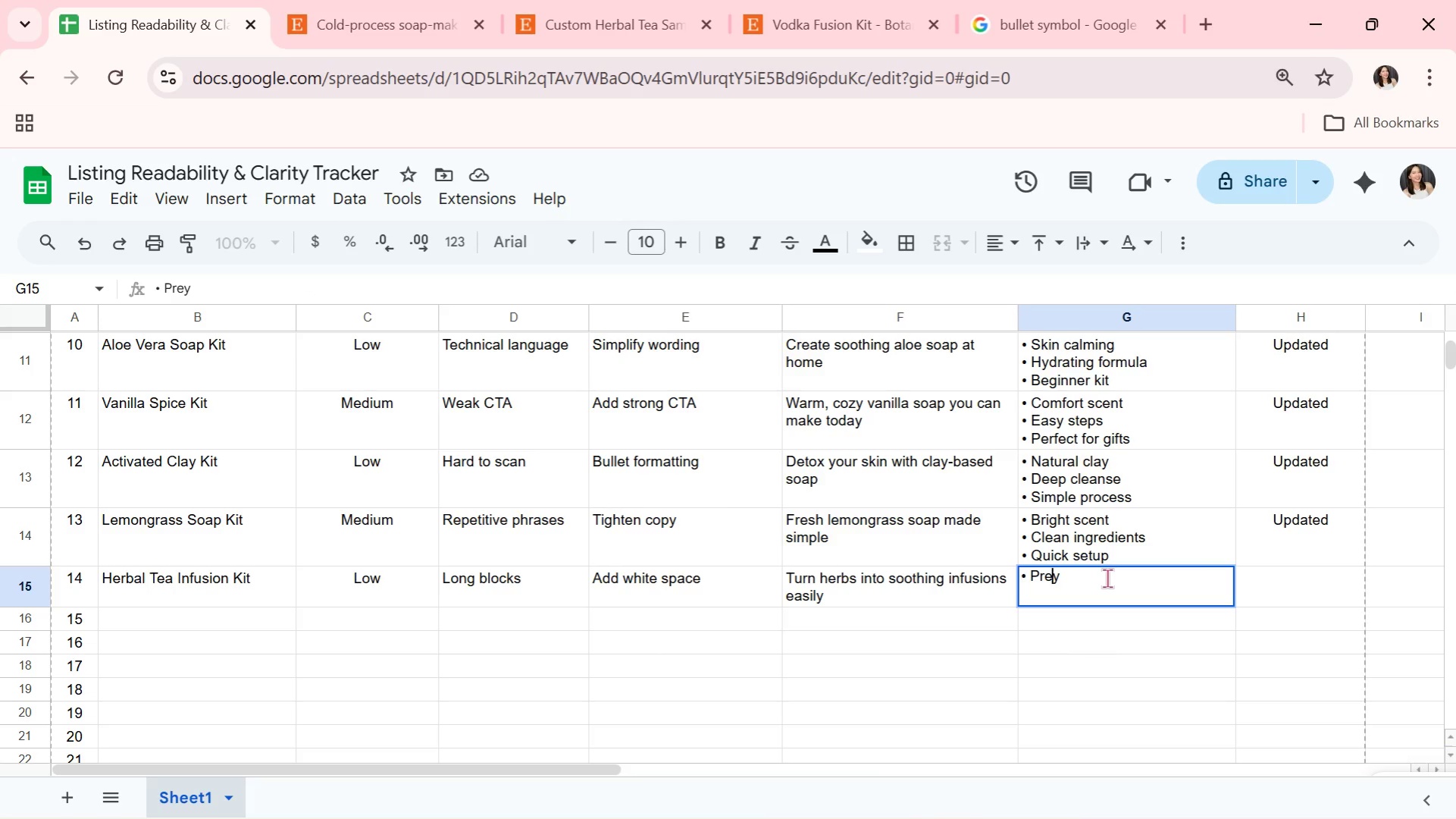 
key(ArrowRight)
 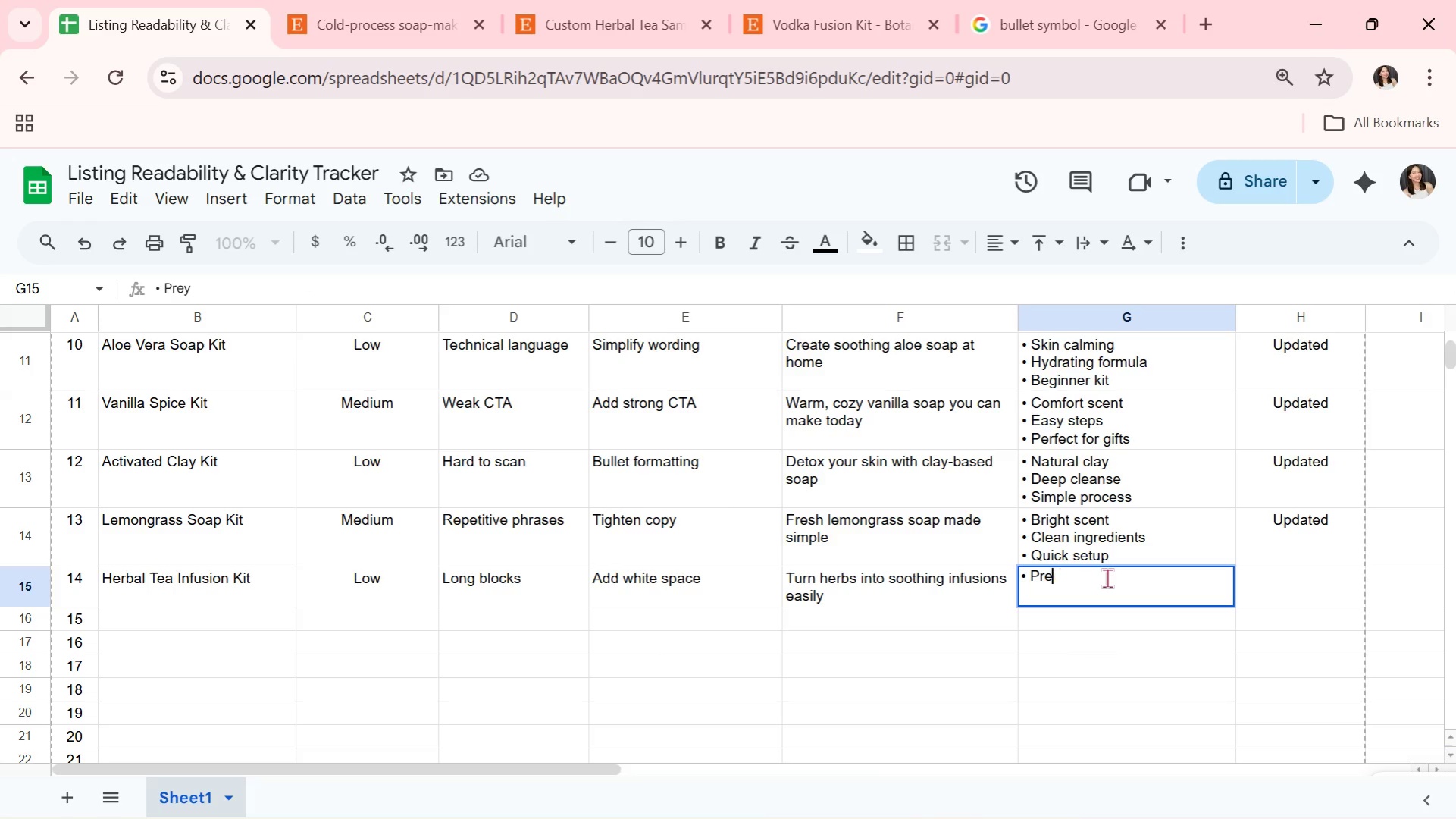 
key(Backspace)
type(miuk)
key(Backspace)
type(m herbs,)
key(Backspace)
 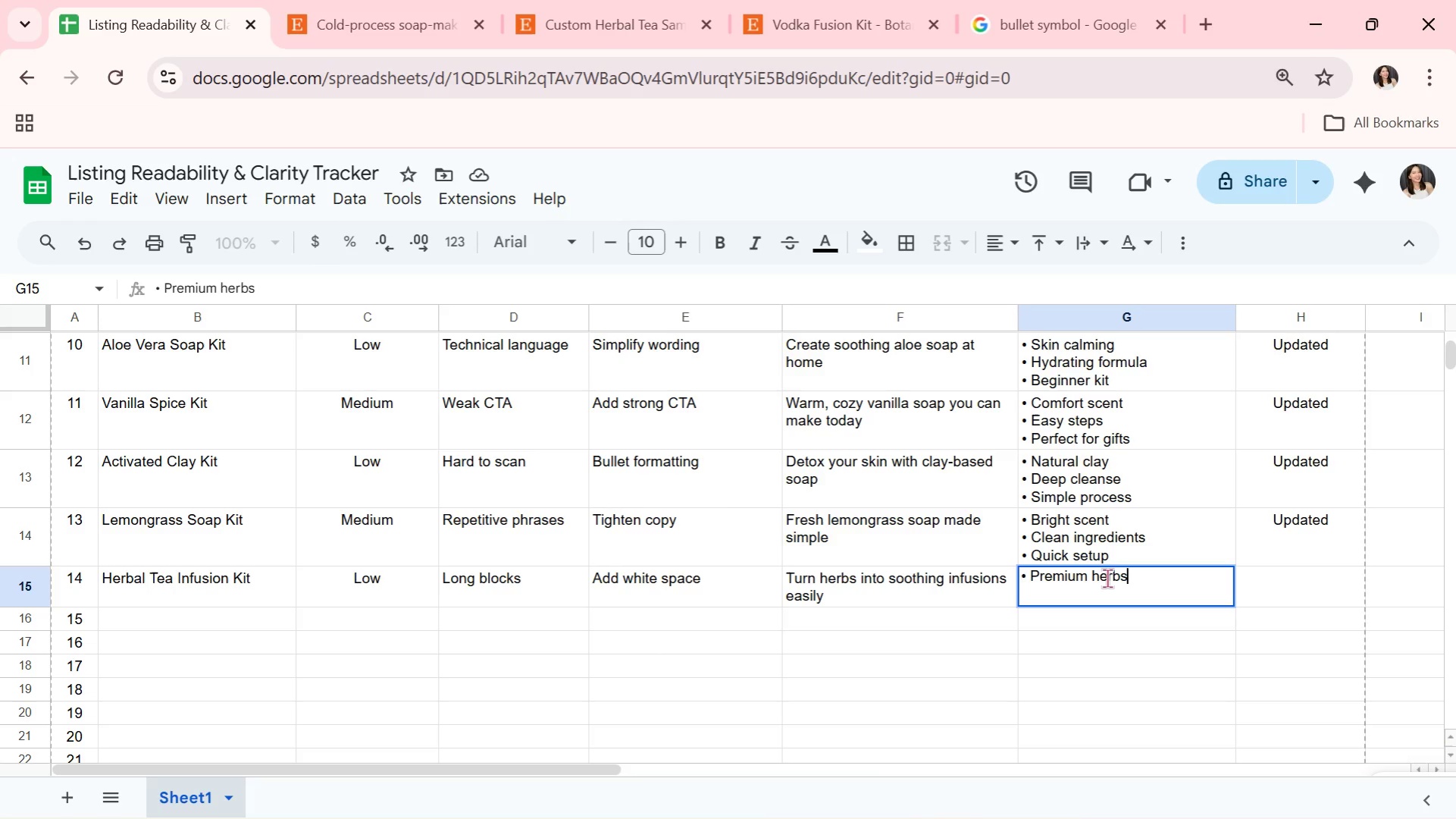 
key(Alt+AltLeft)
 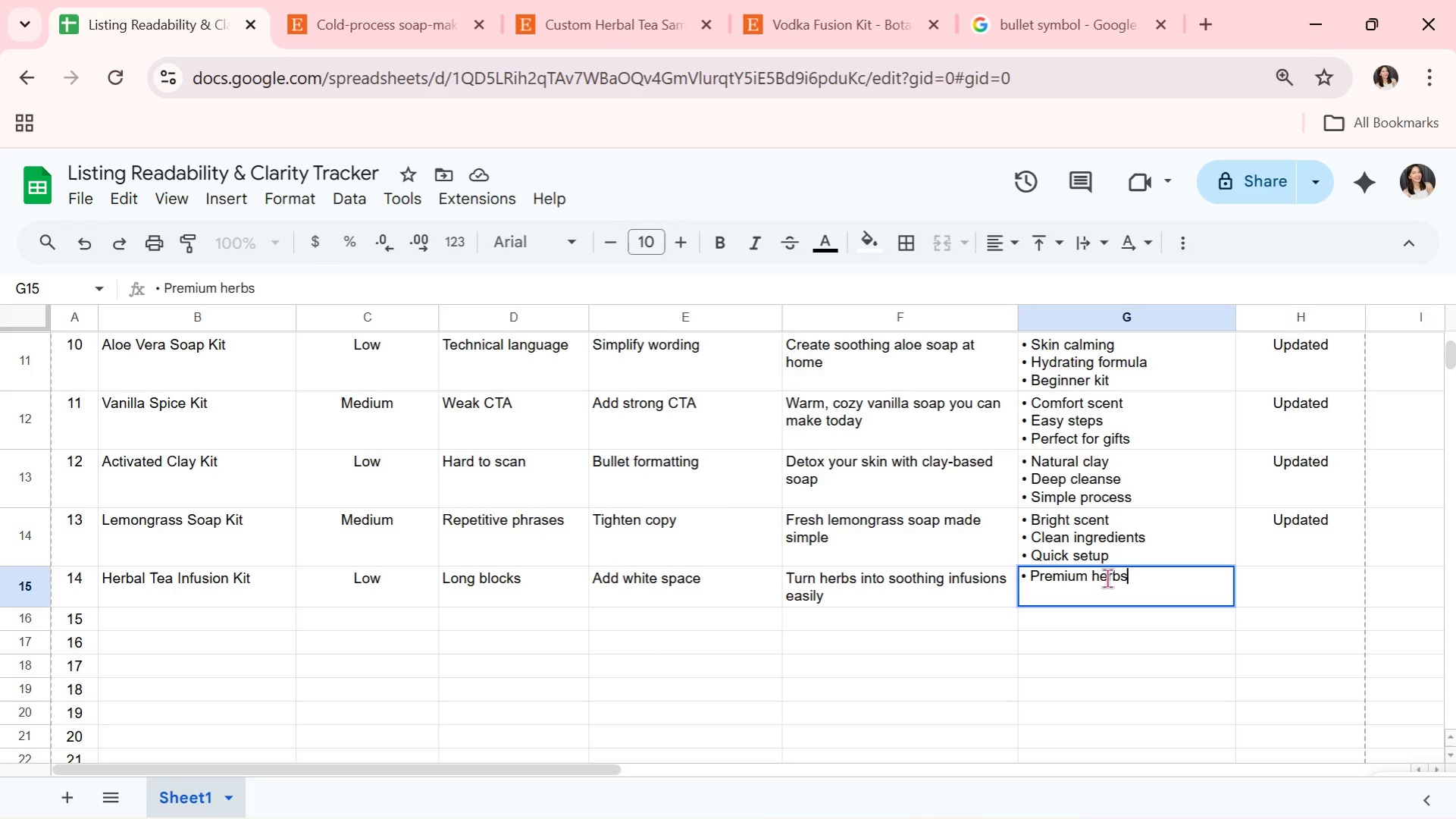 
key(Alt+Enter)
 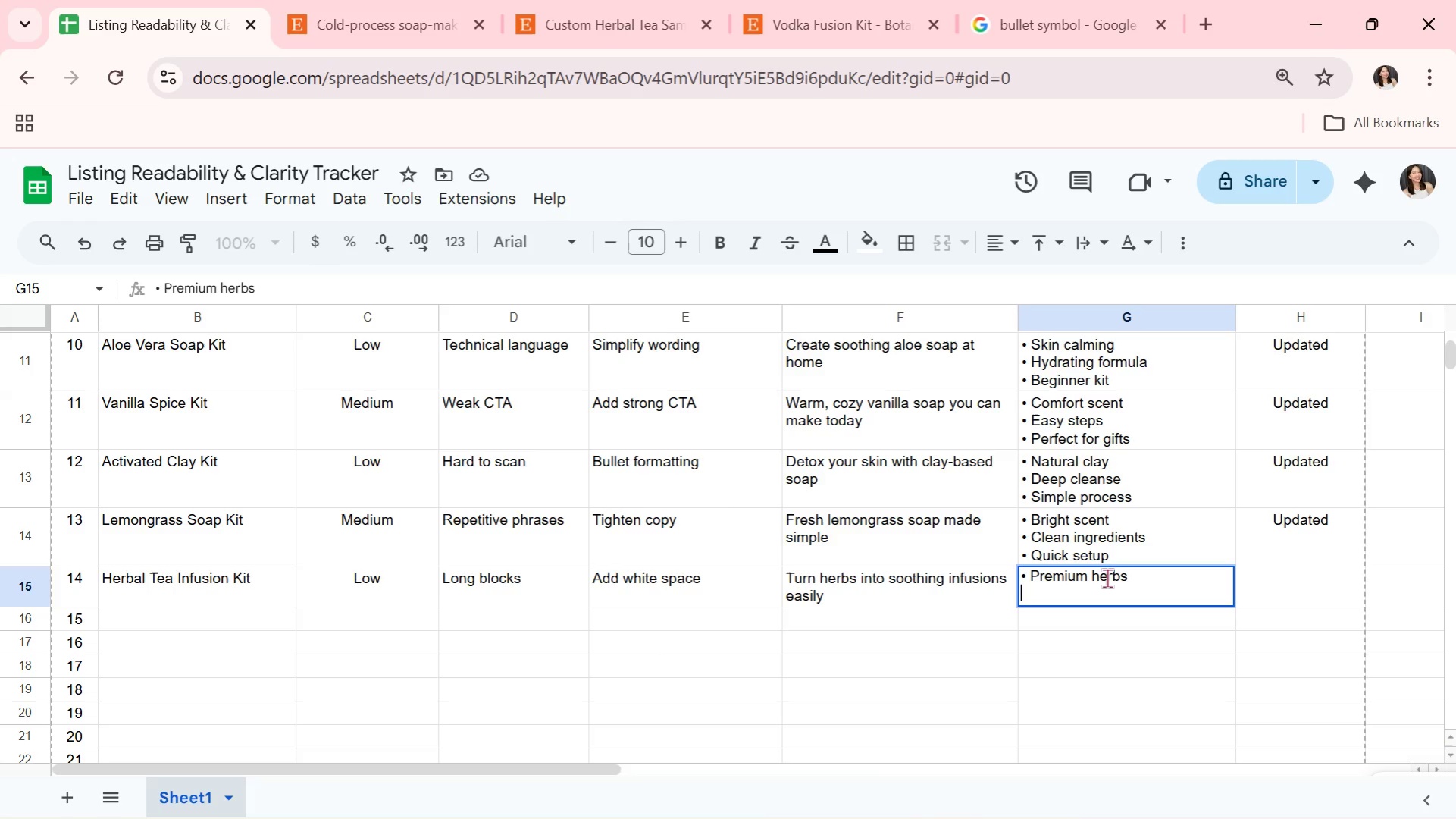 
key(Control+V)
 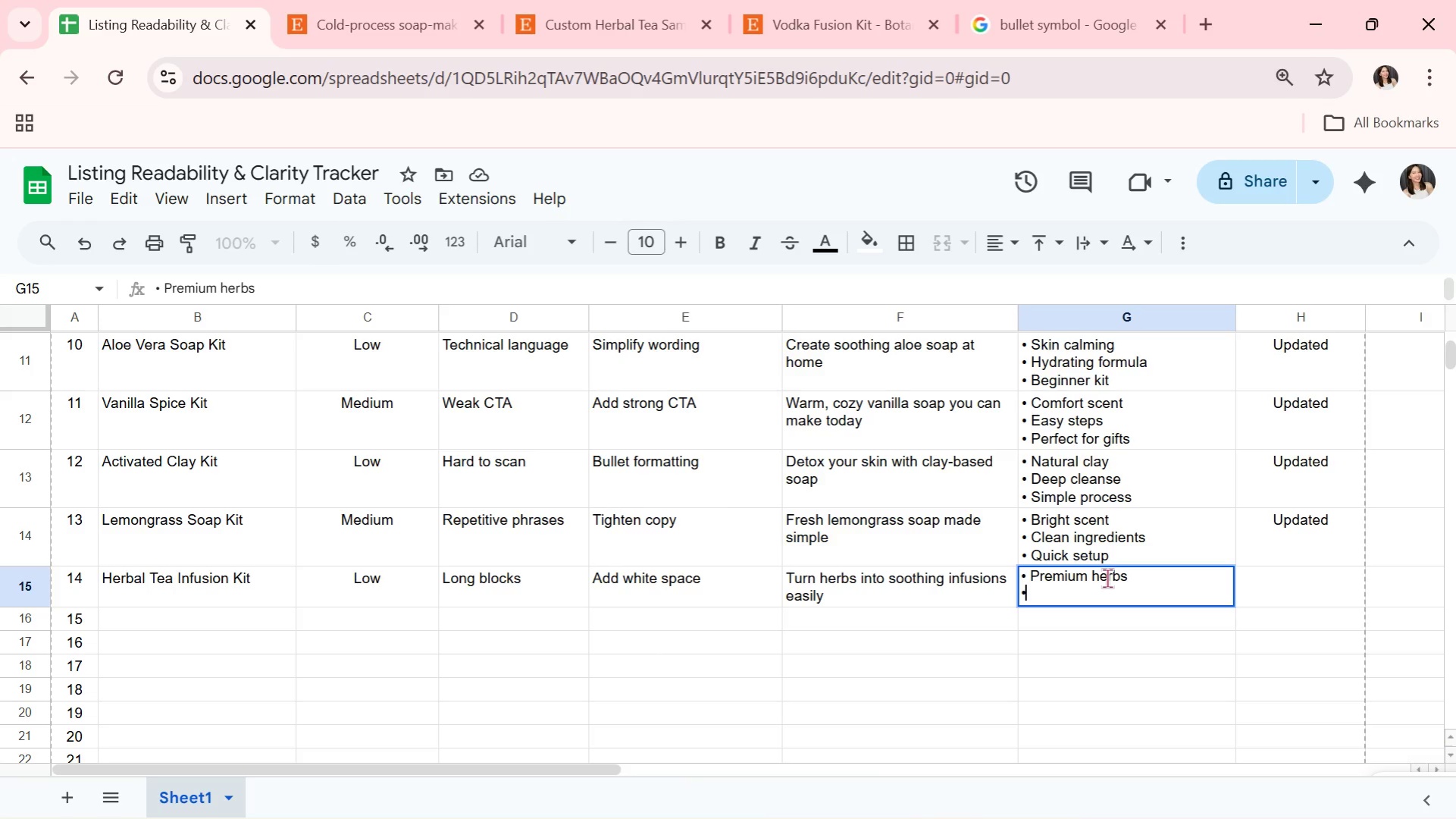 
type( Clear instructions)
 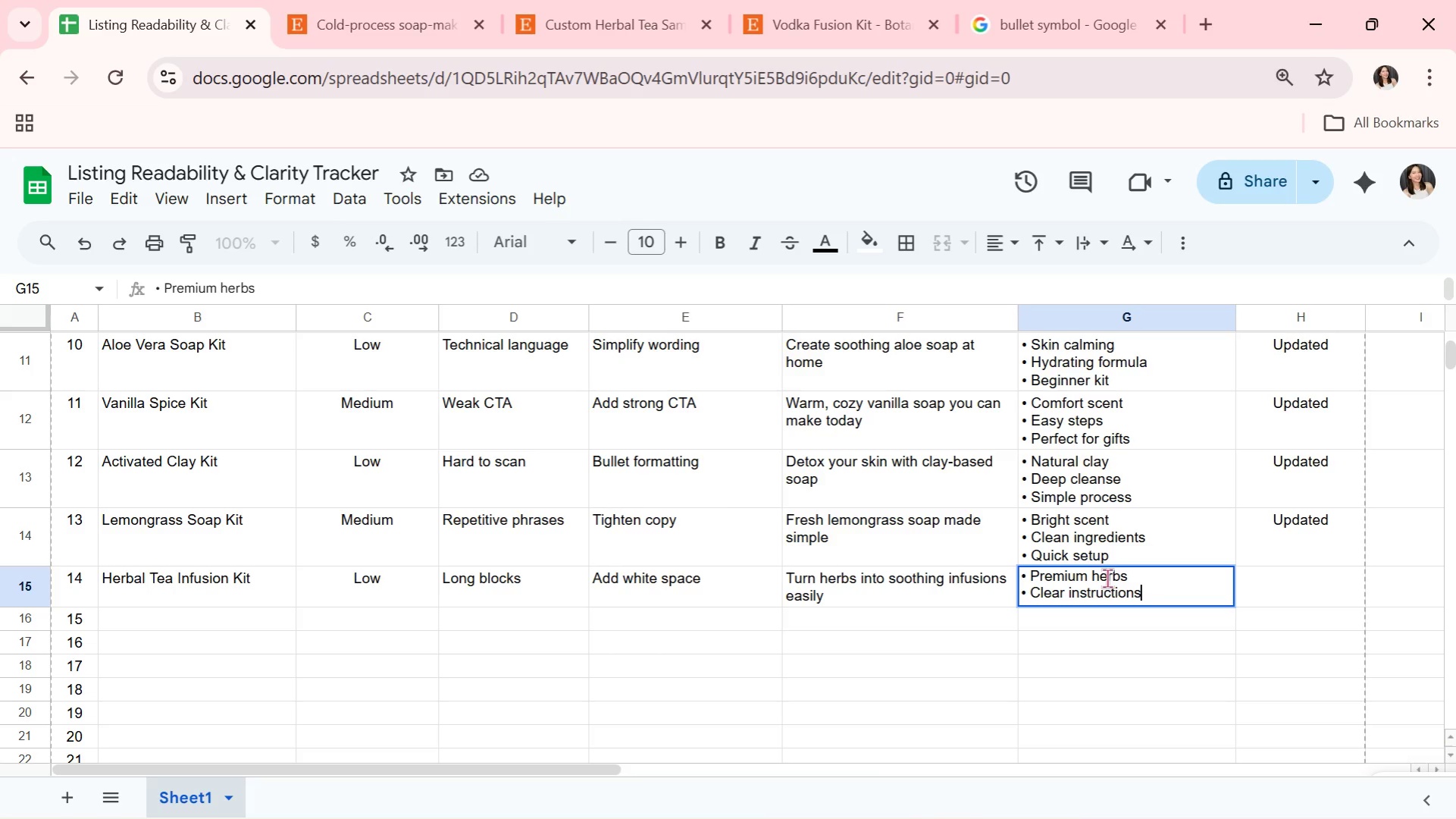 
key(Alt+AltLeft)
 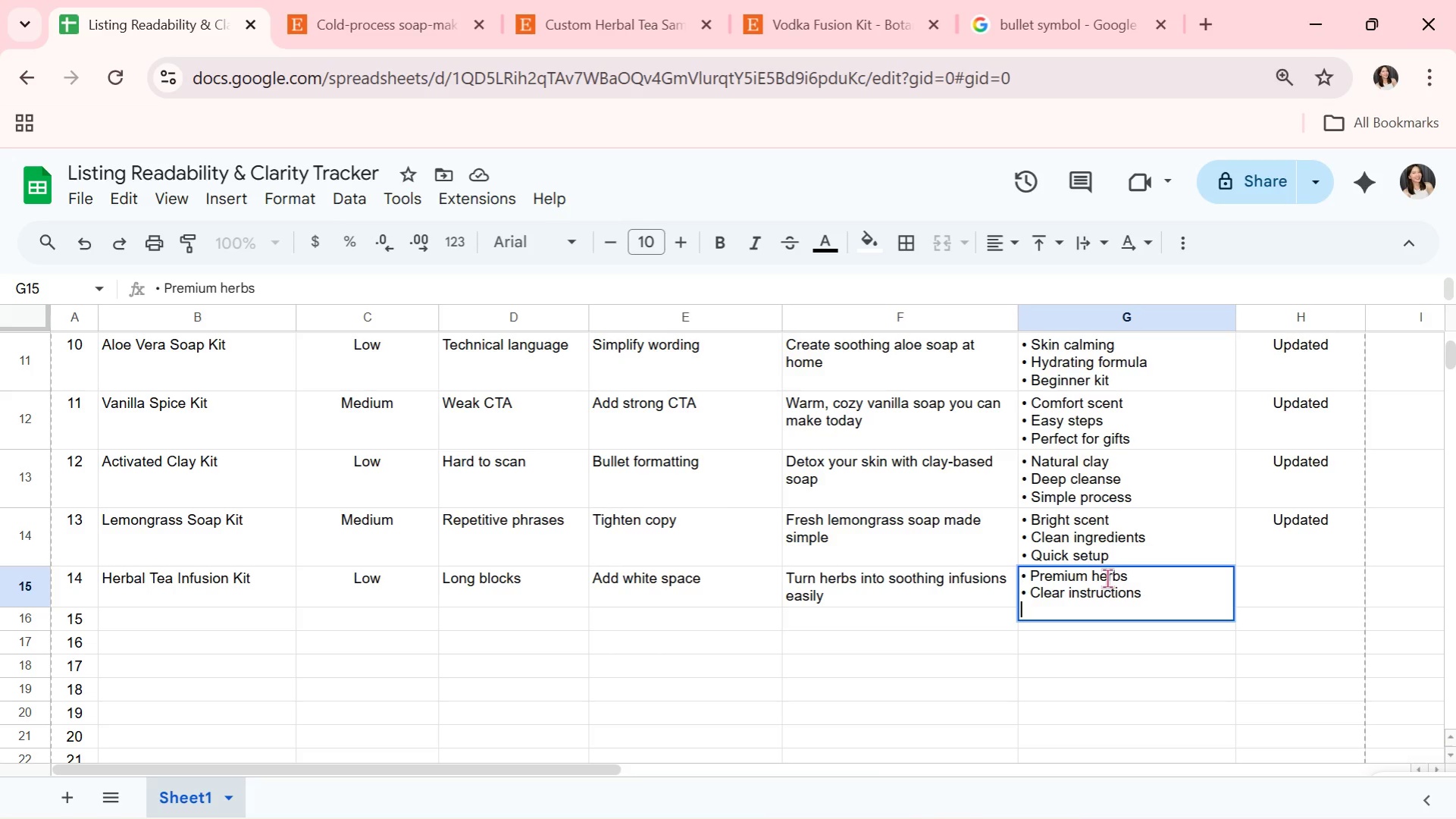 
key(Alt+Enter)
 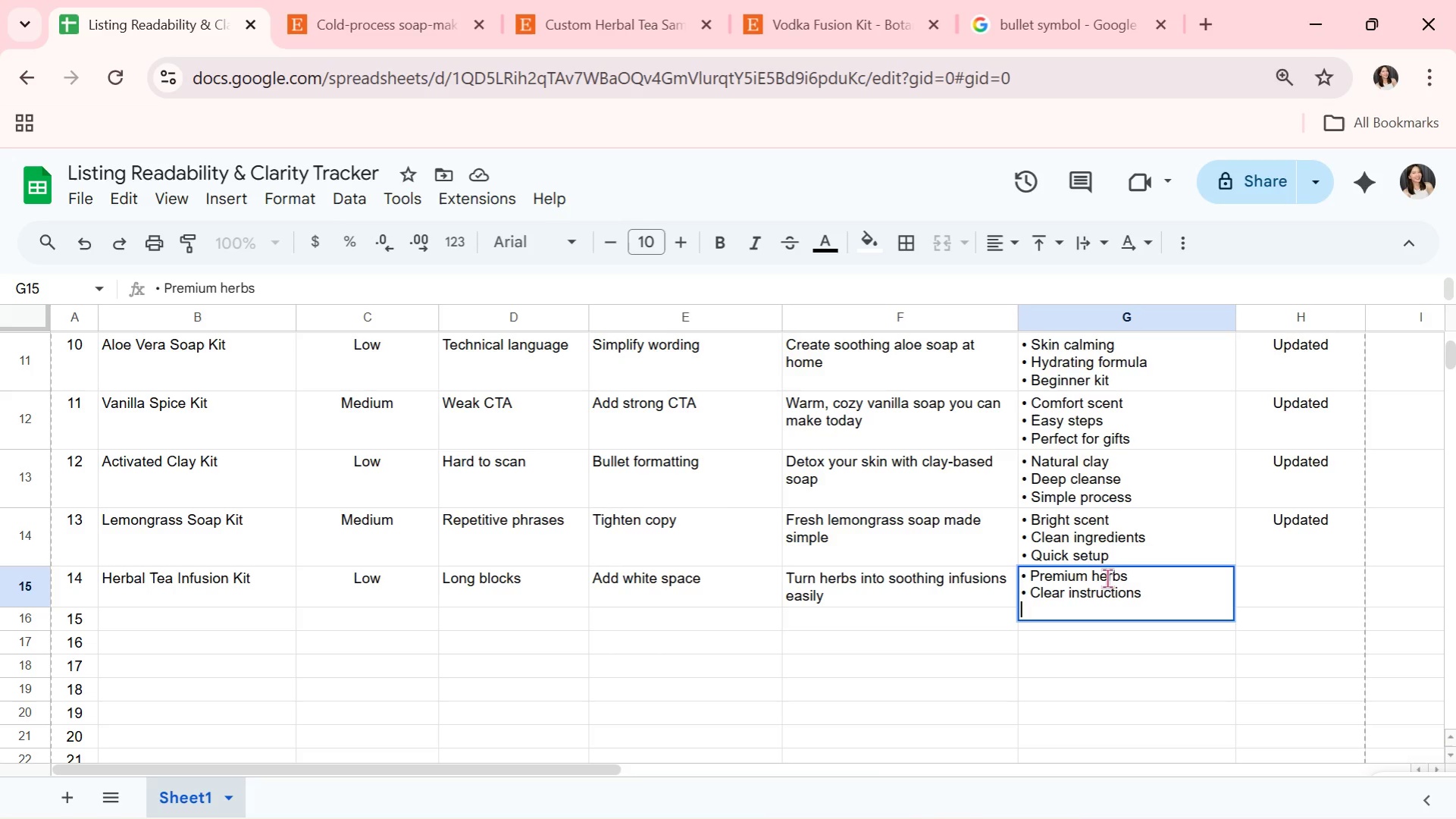 
key(Control+ControlLeft)
 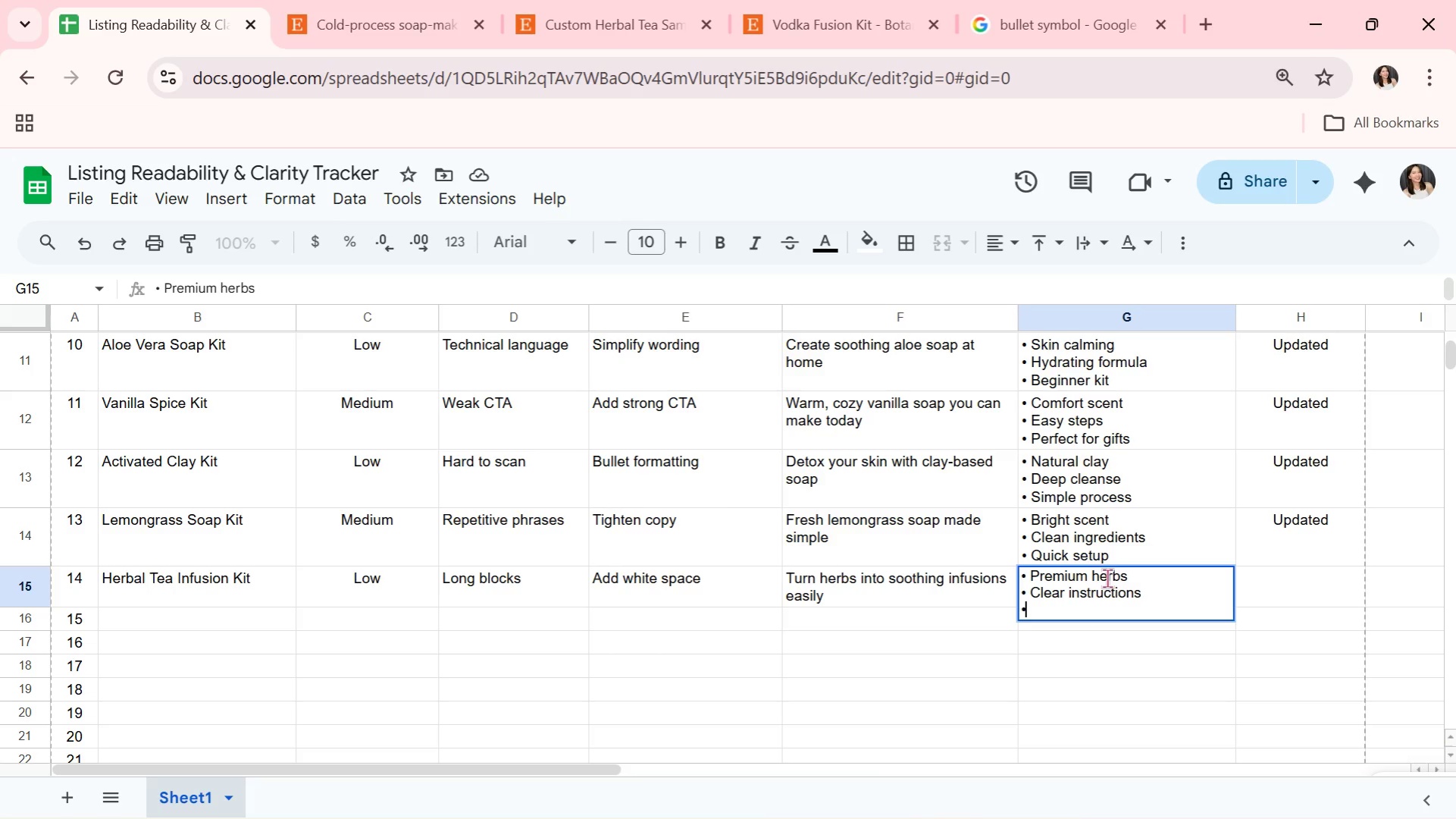 
key(Control+V)
 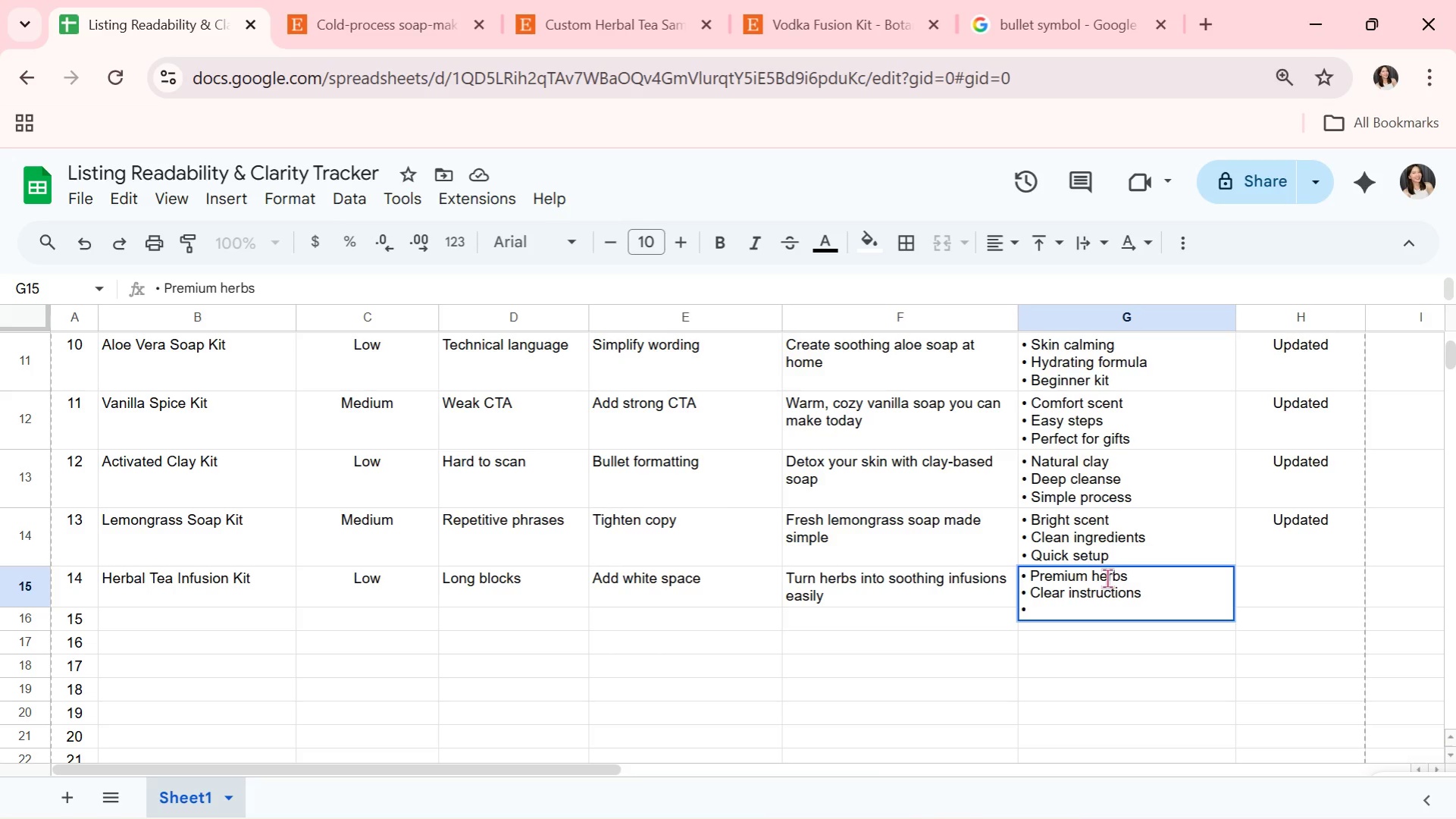 
type( Reusable jar)
 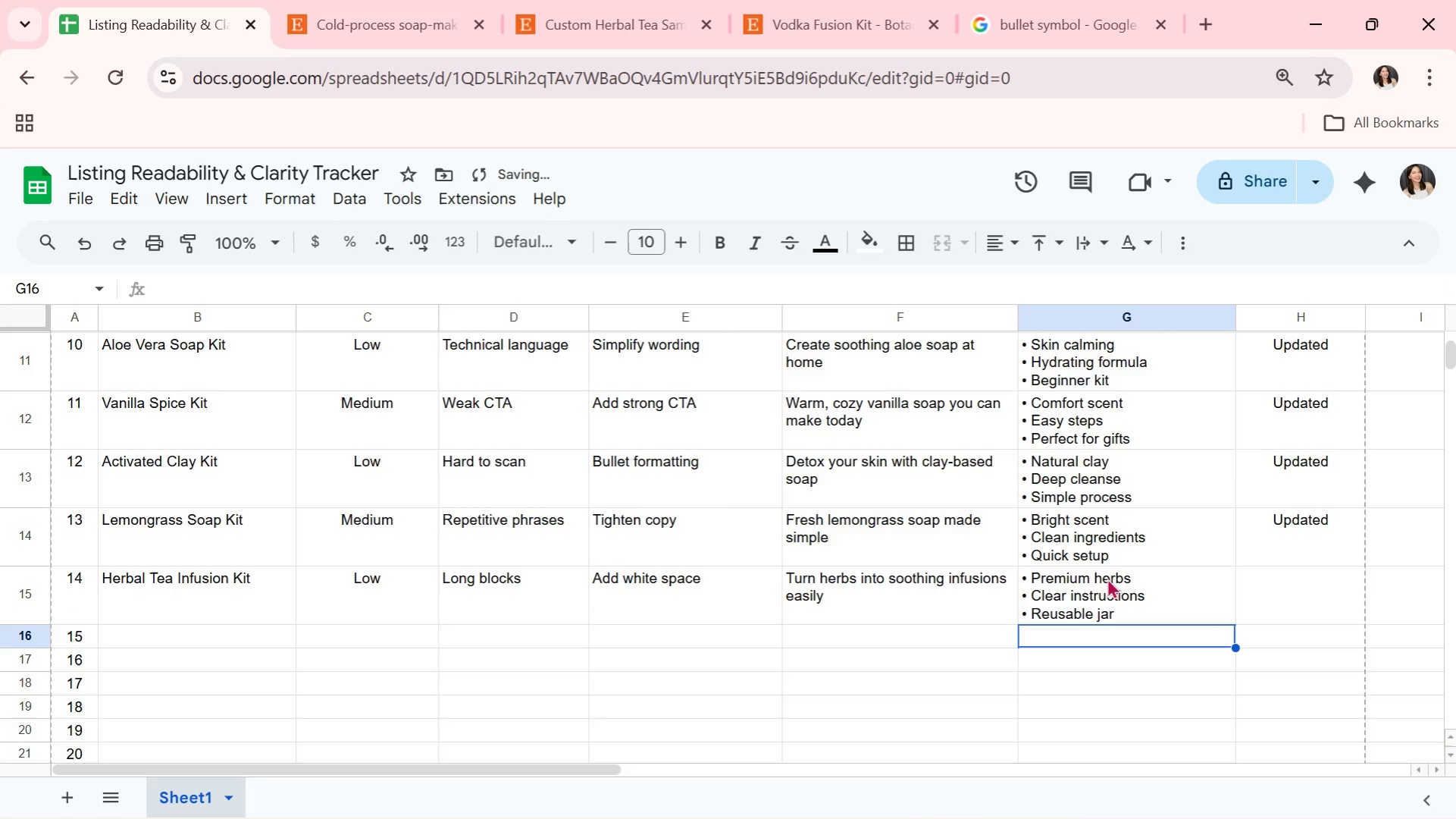 
key(Enter)
 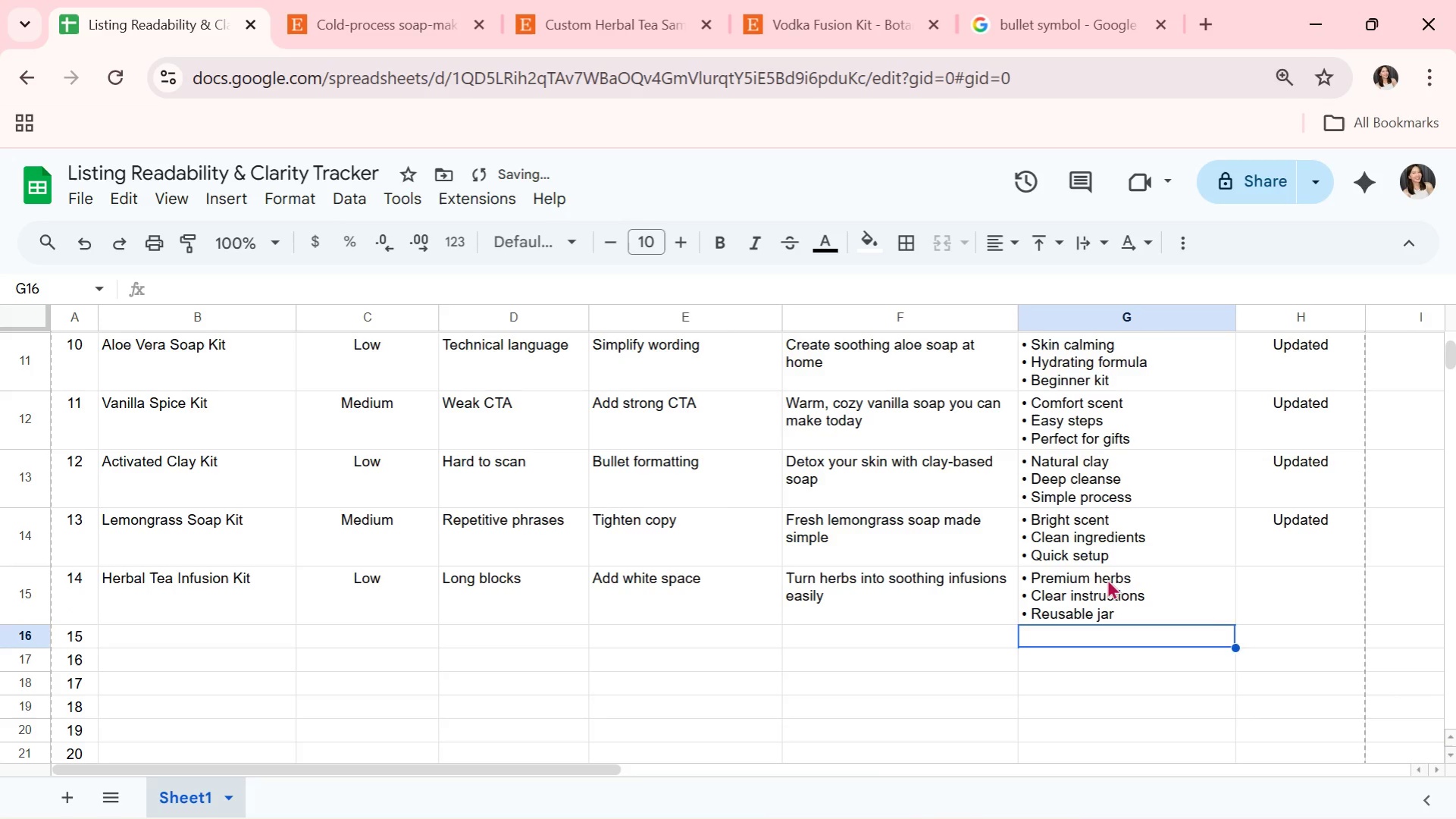 
left_click([1107, 579])
 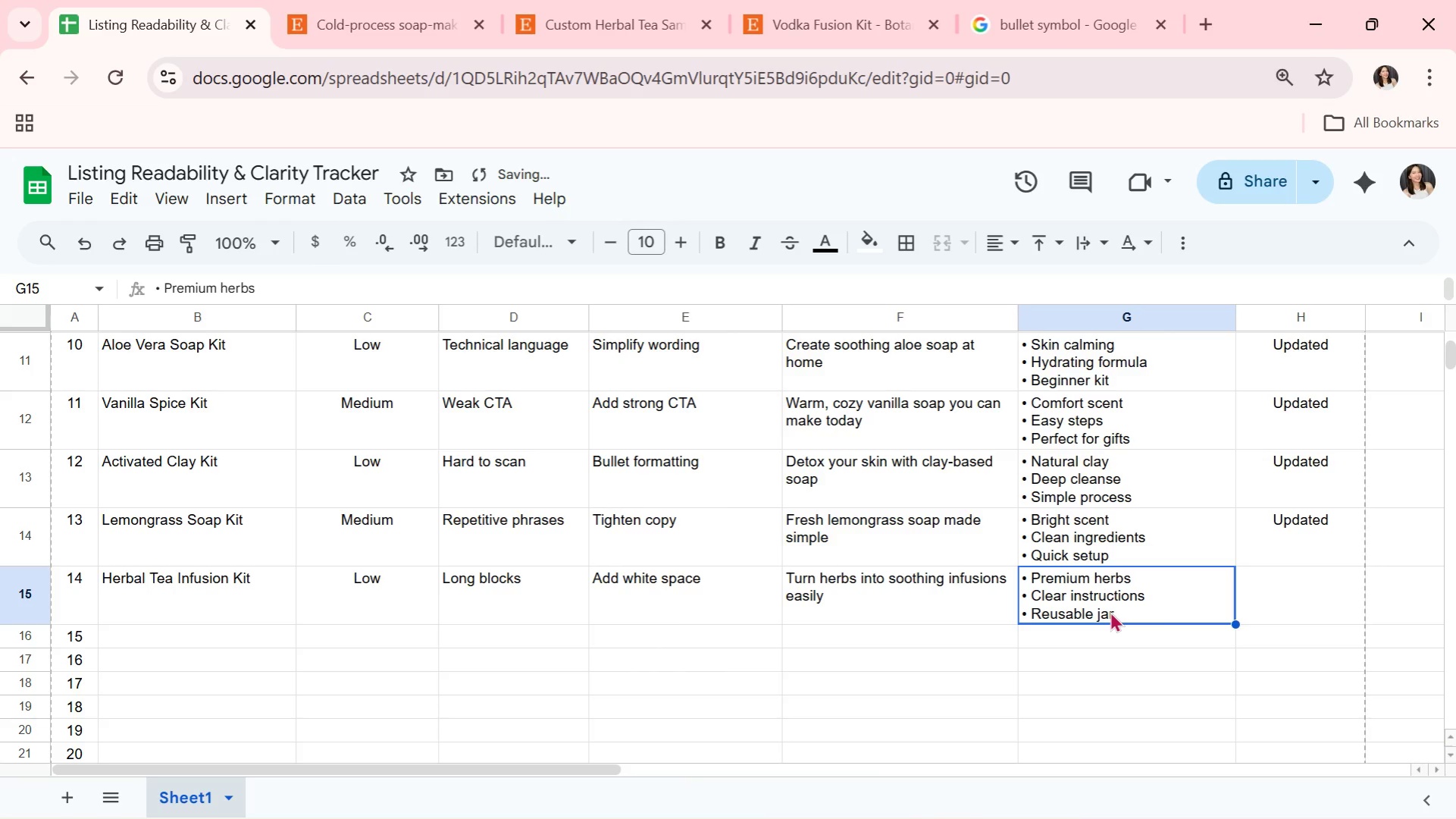 
scroll: coordinate [1164, 497], scroll_direction: up, amount: 8.0
 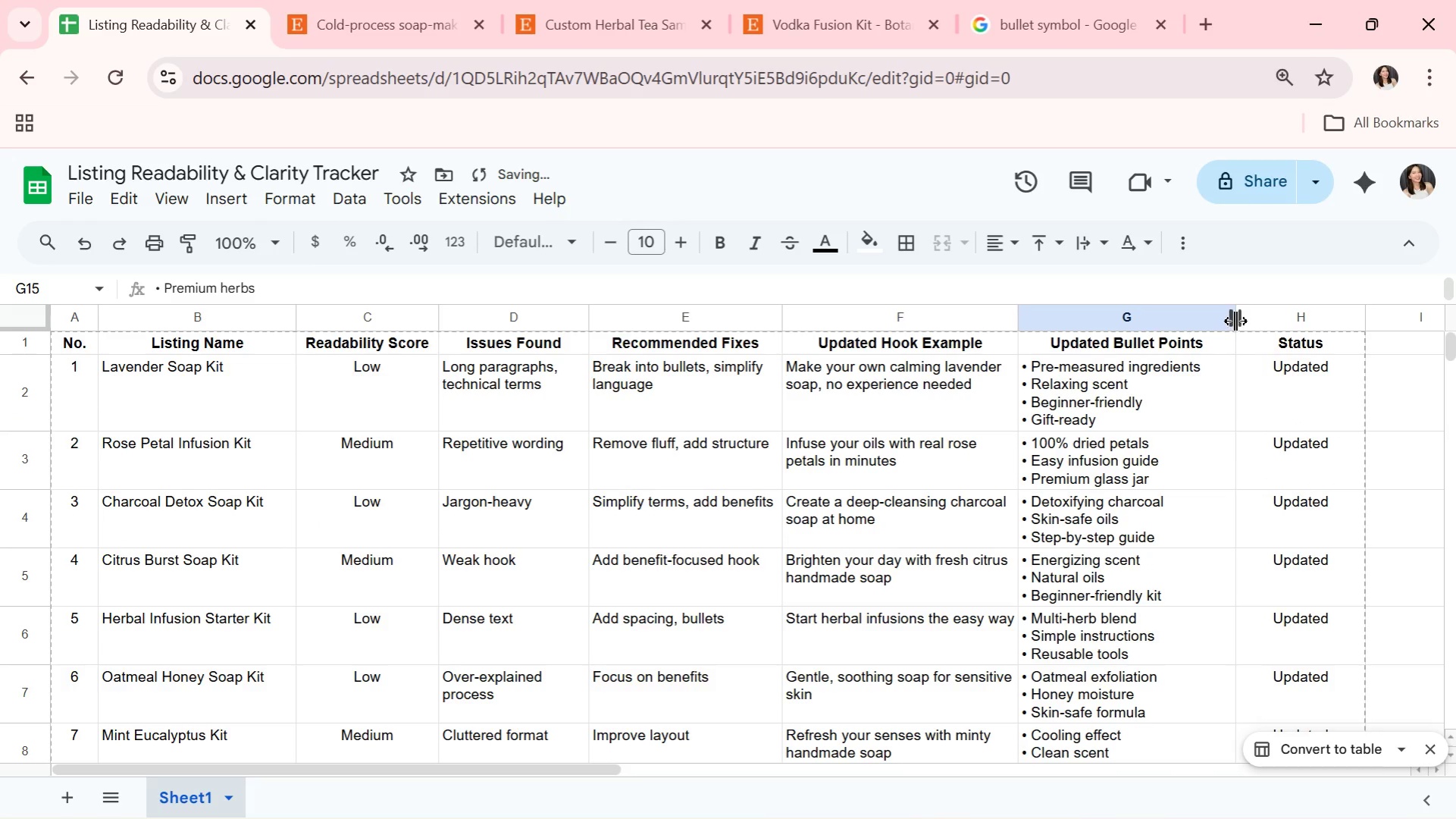 
left_click_drag(start_coordinate=[1235, 319], to_coordinate=[1219, 324])
 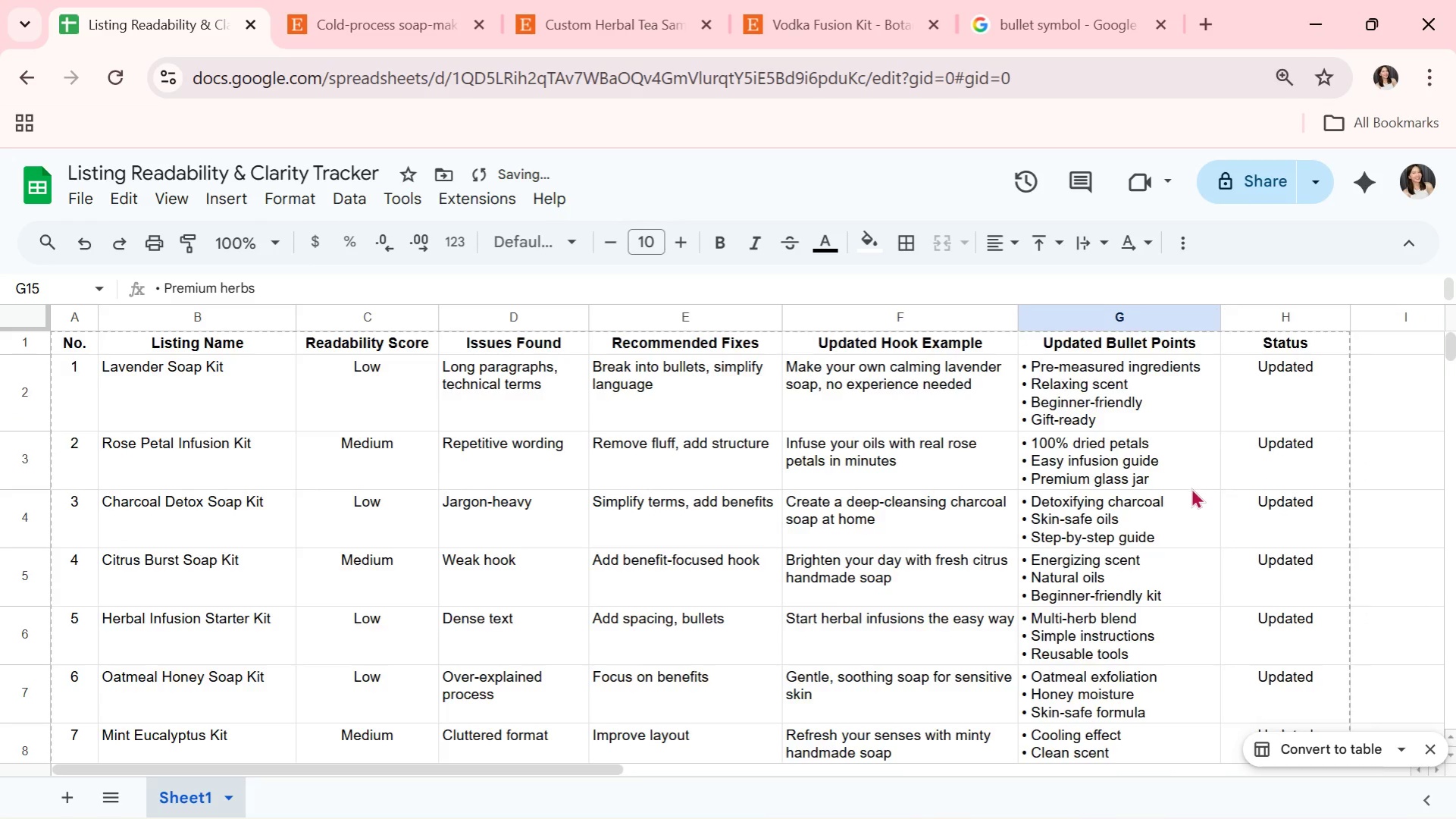 
scroll: coordinate [1191, 509], scroll_direction: down, amount: 5.0
 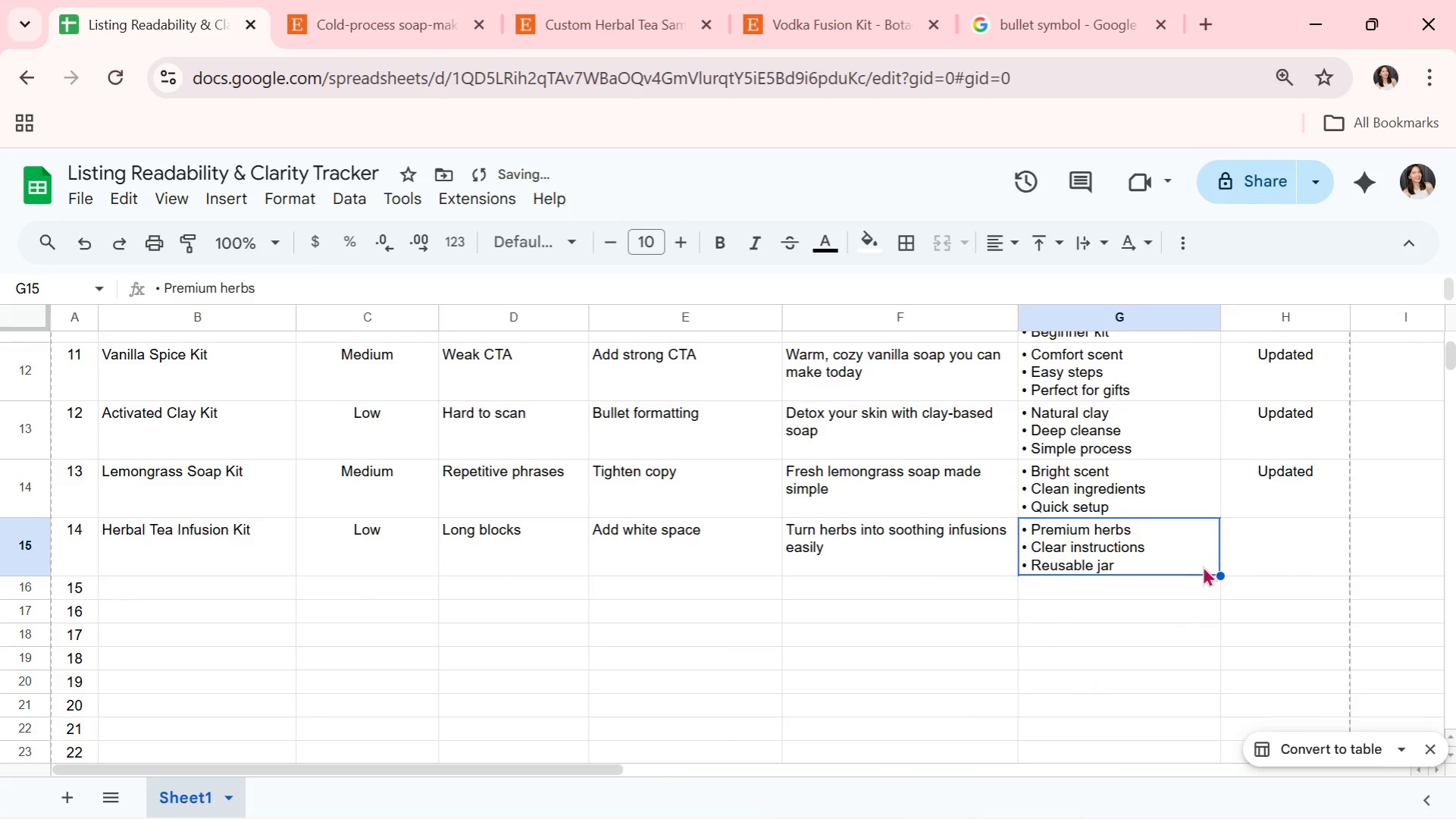 
left_click([1279, 554])
 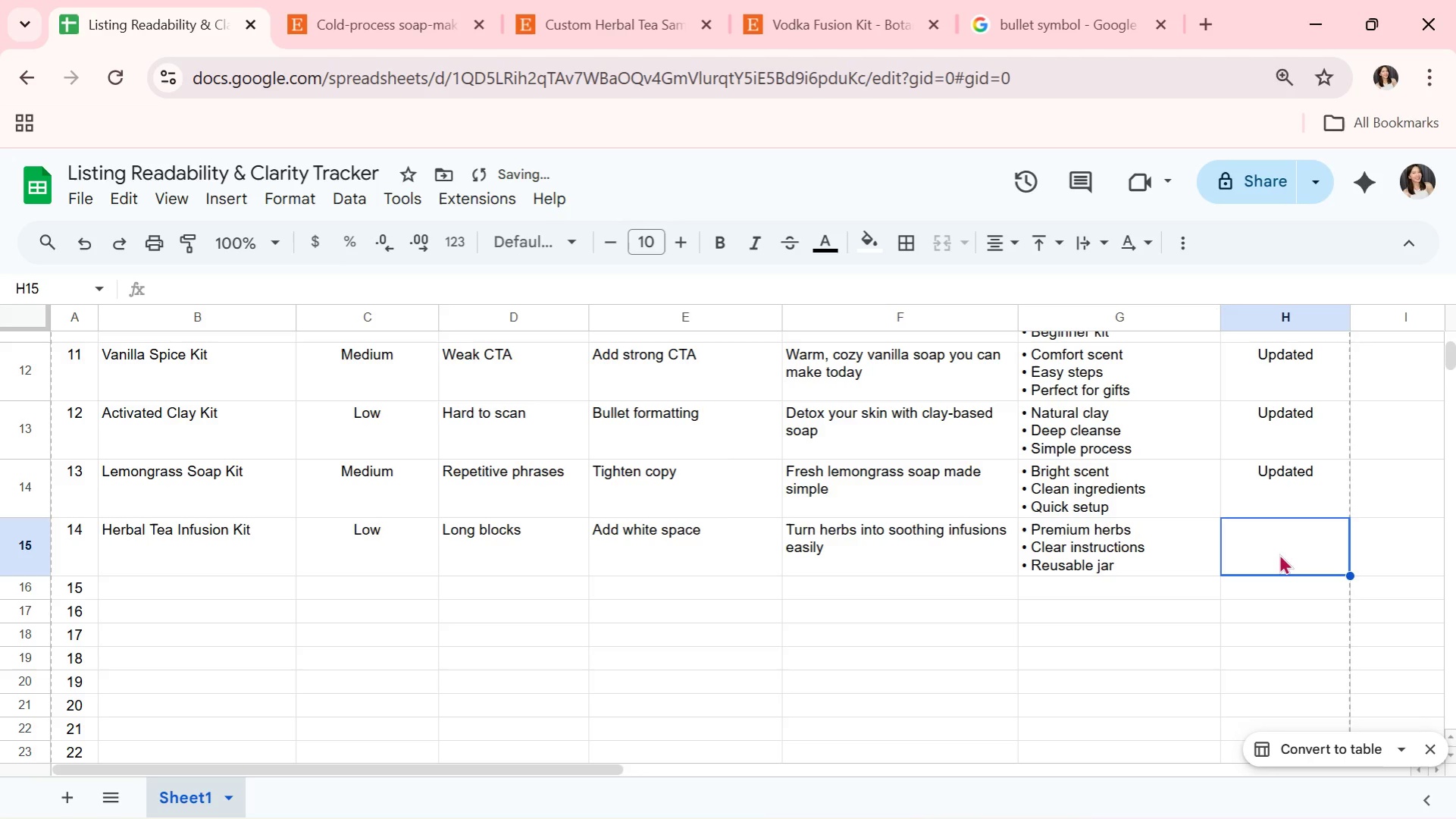 
key(CapsLock)
 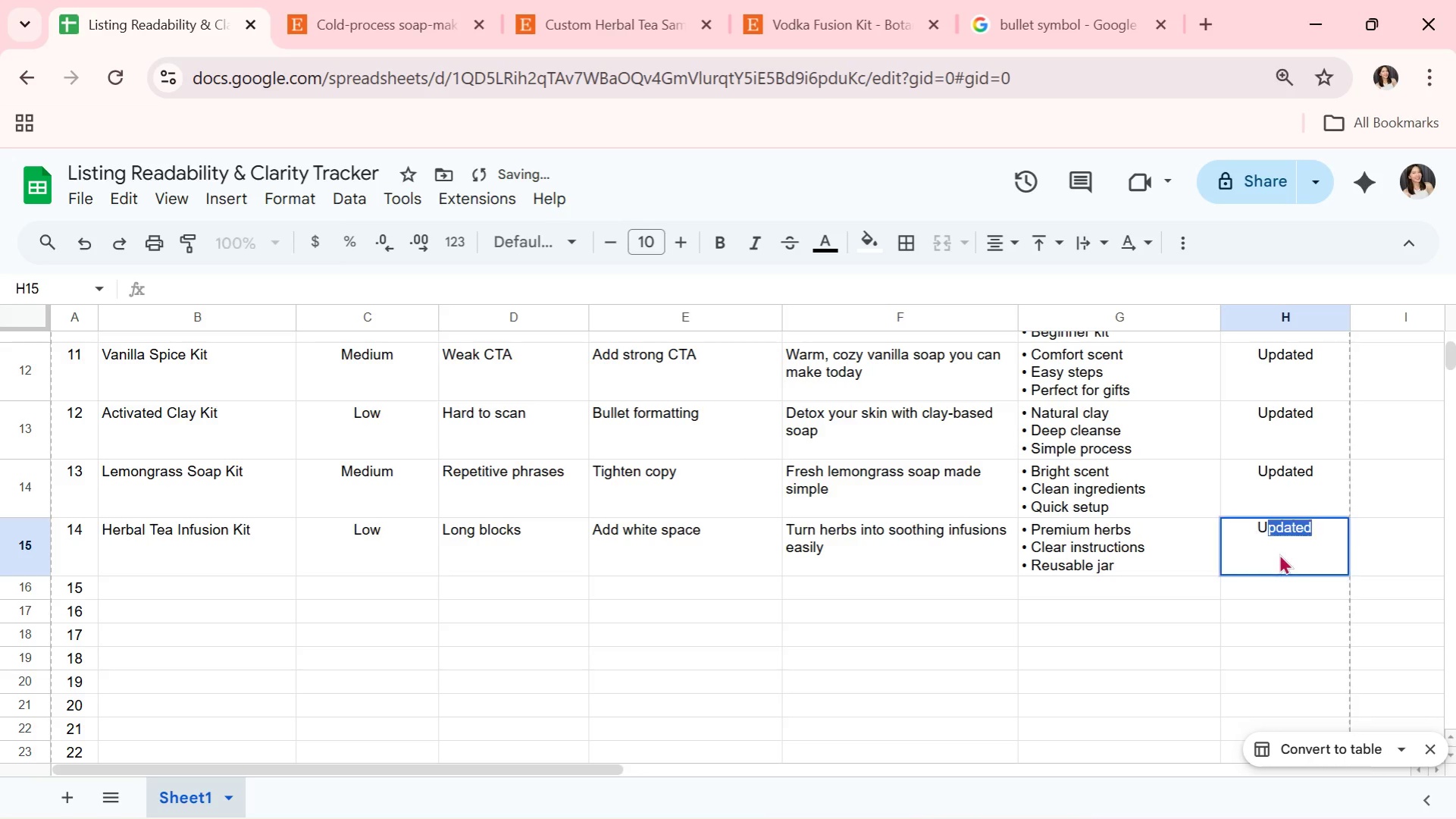 
key(U)
 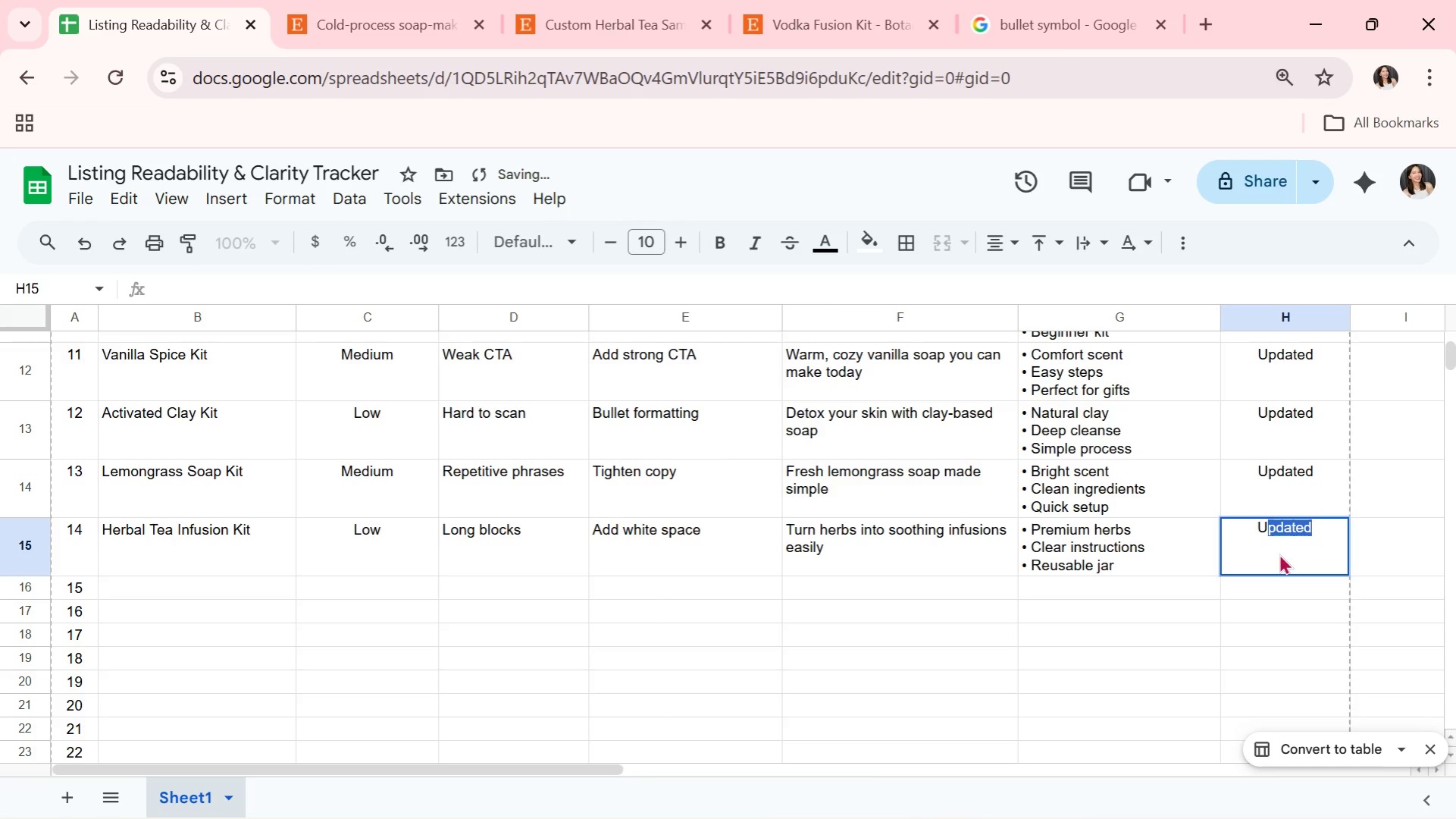 
key(CapsLock)
 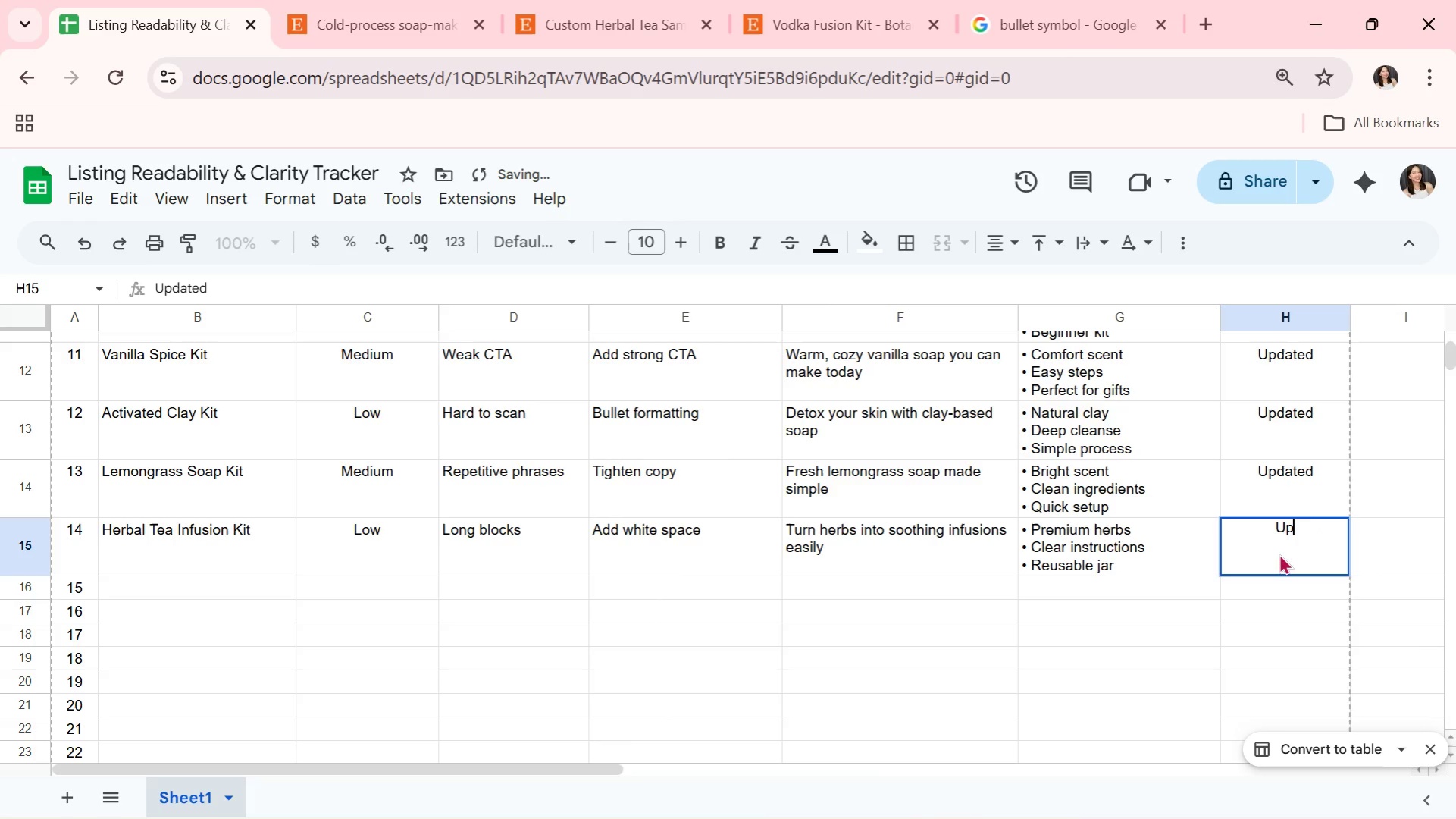 
key(P)
 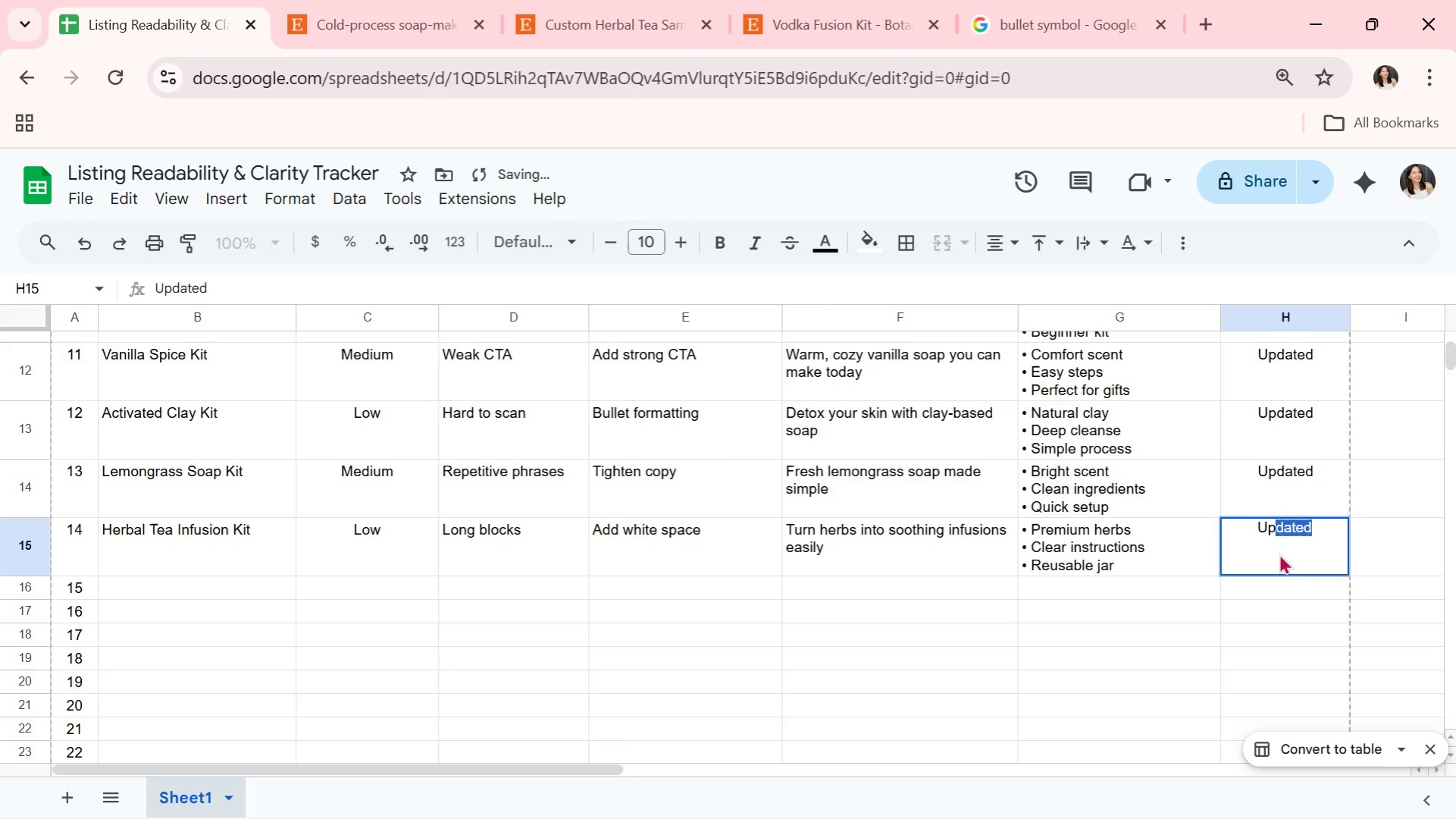 
key(Enter)
 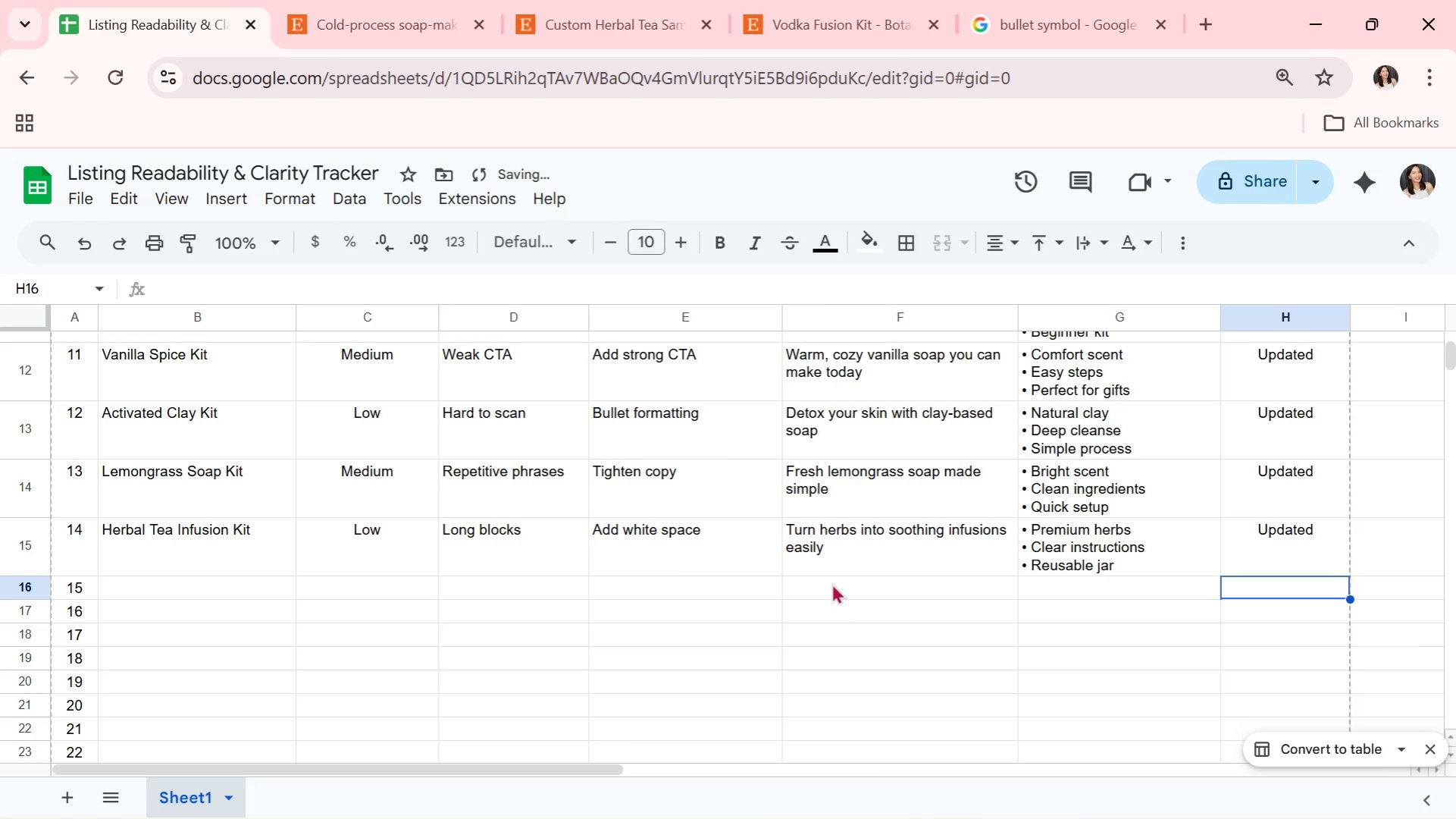 
scroll: coordinate [1056, 397], scroll_direction: up, amount: 7.0
 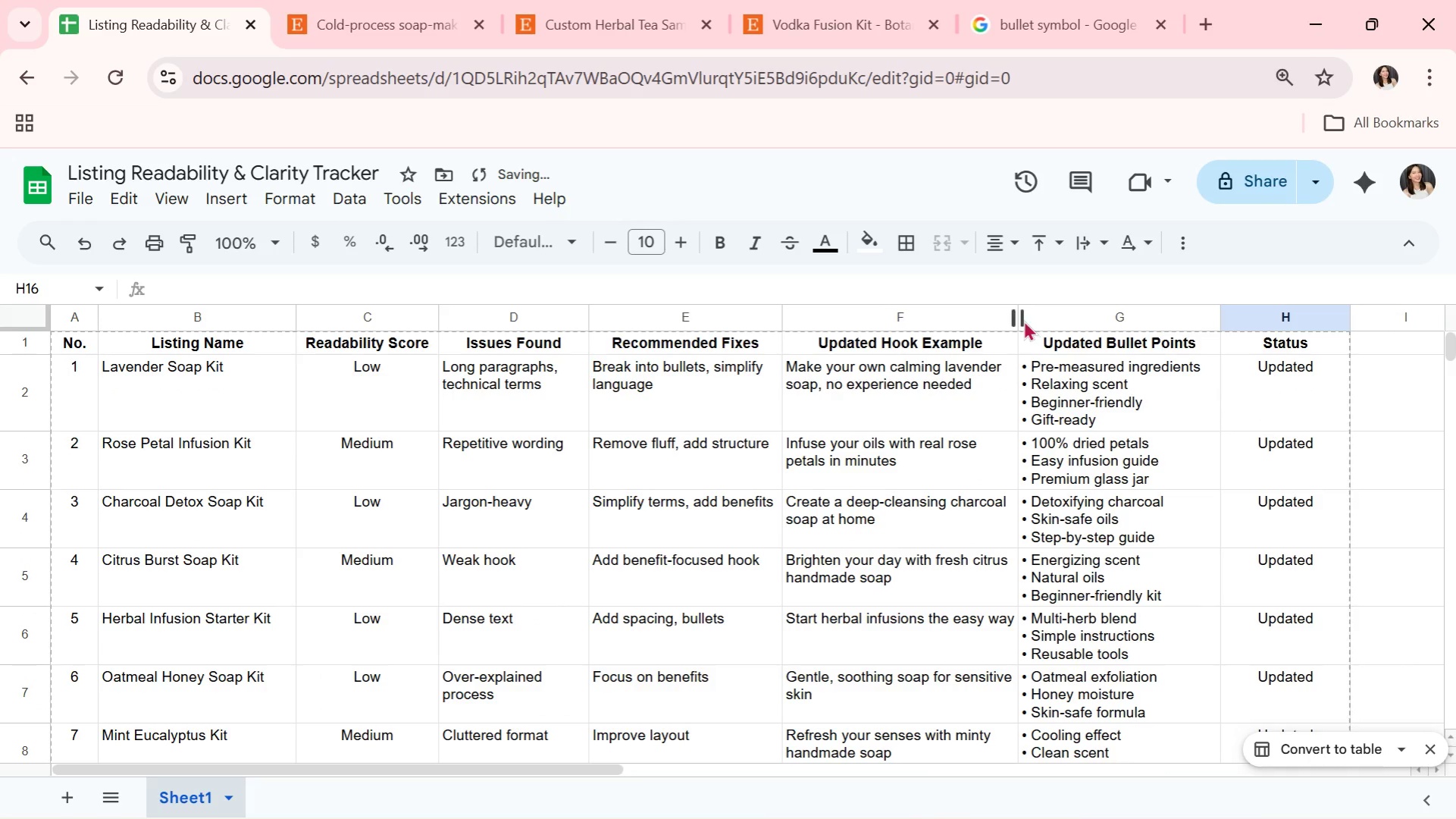 
left_click_drag(start_coordinate=[1020, 316], to_coordinate=[1025, 315])
 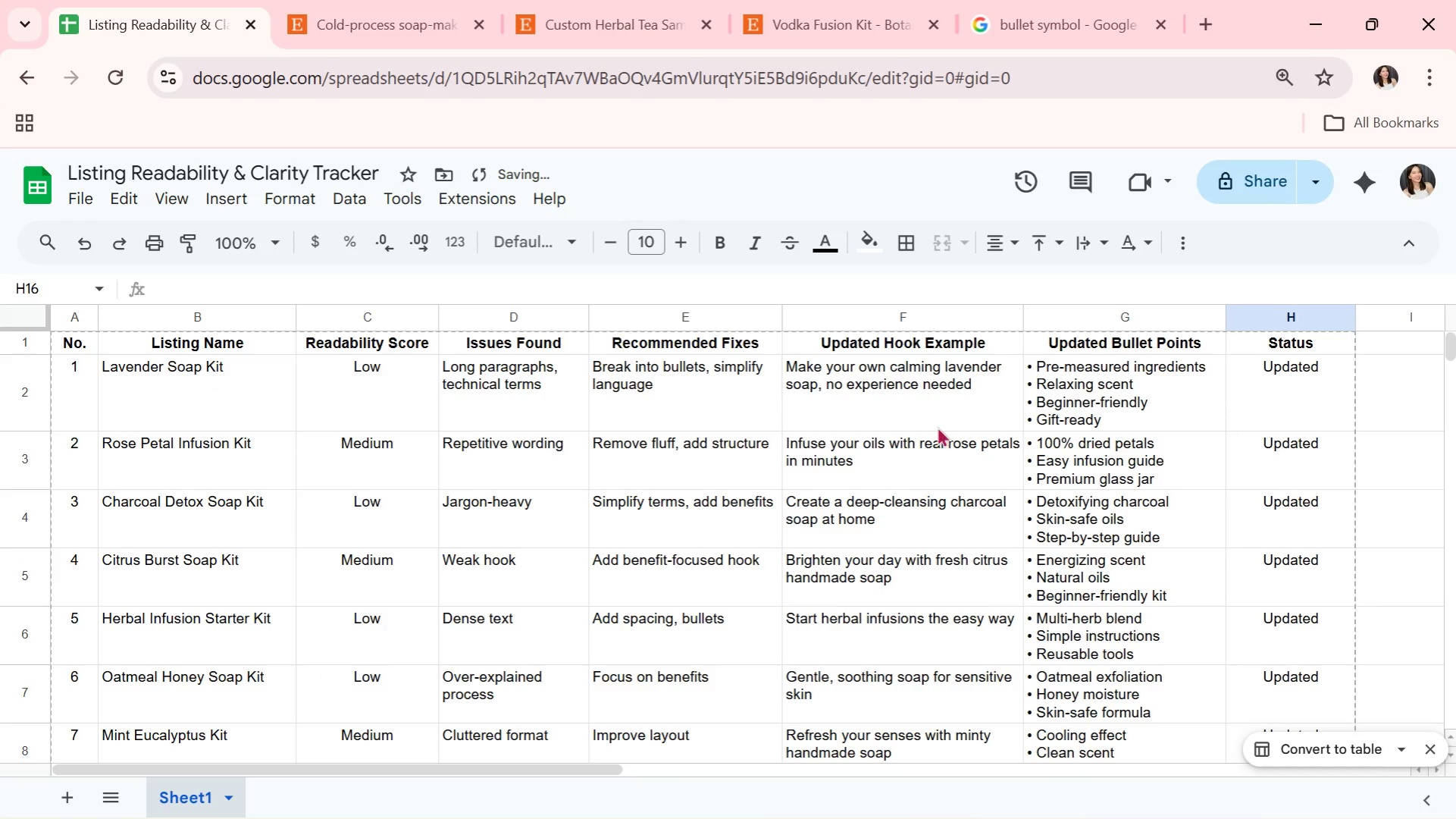 
scroll: coordinate [930, 438], scroll_direction: down, amount: 3.0
 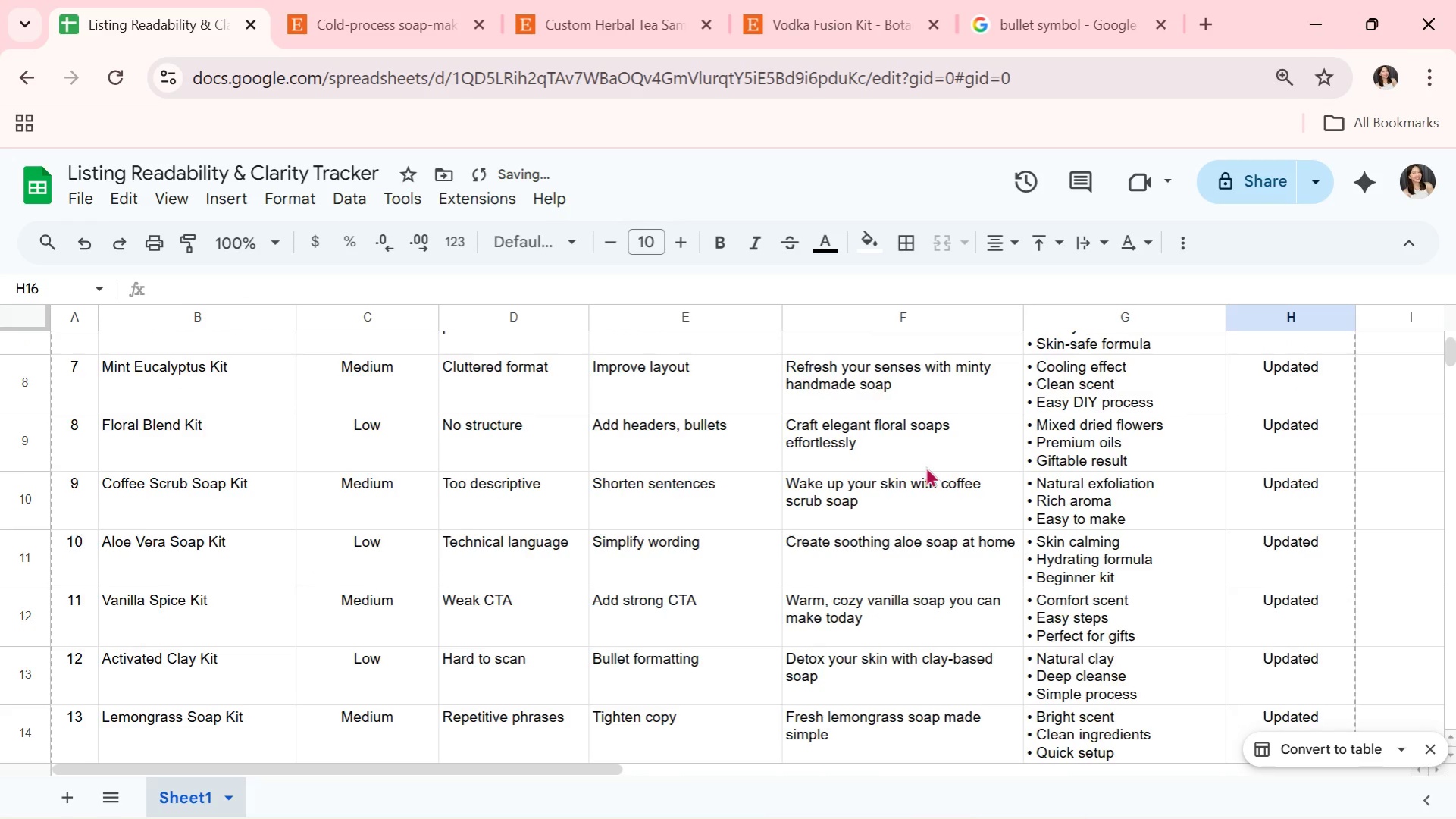 
scroll: coordinate [640, 565], scroll_direction: none, amount: 0.0
 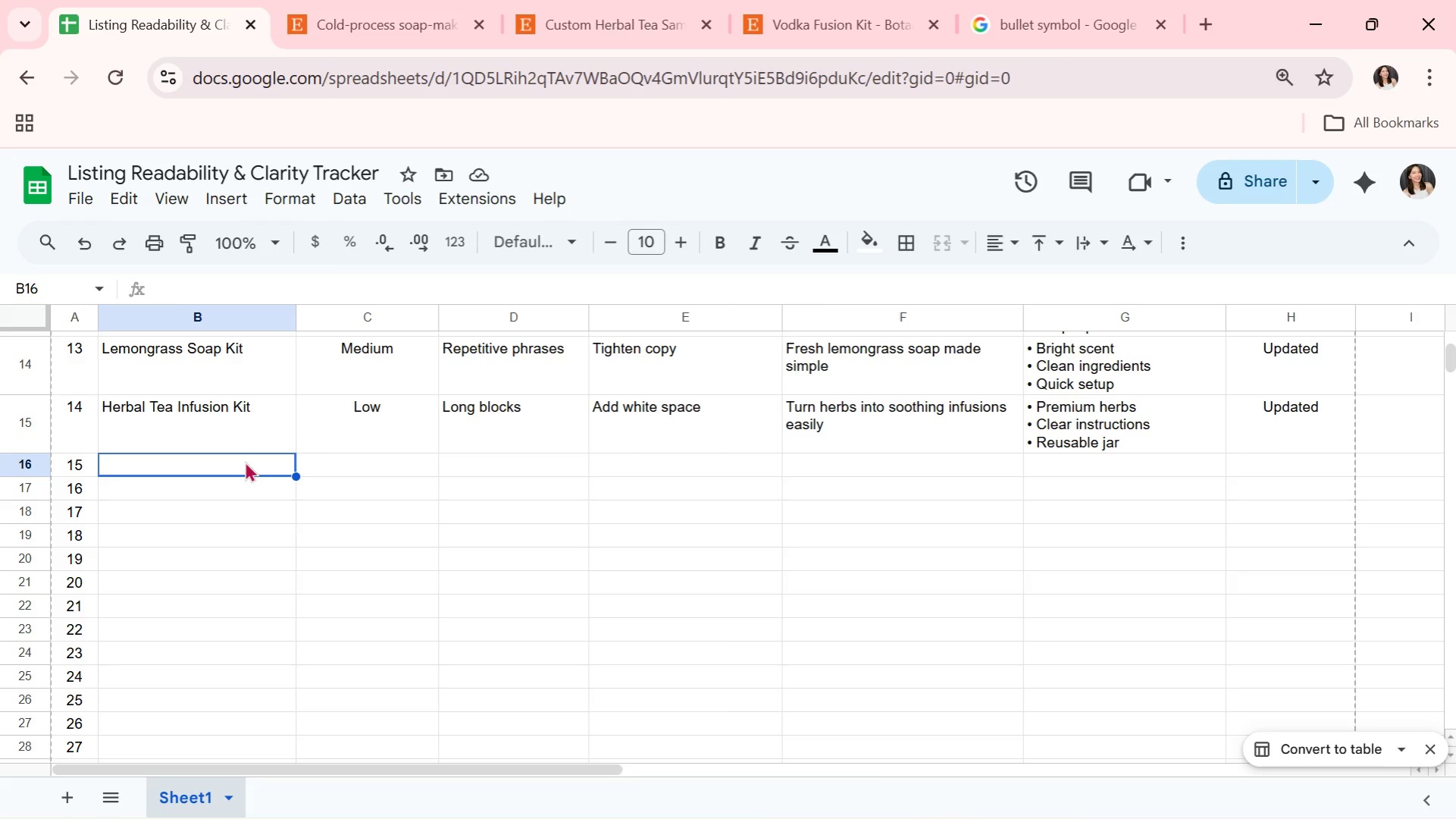 
type(Coconut Milk Soap Kit)
 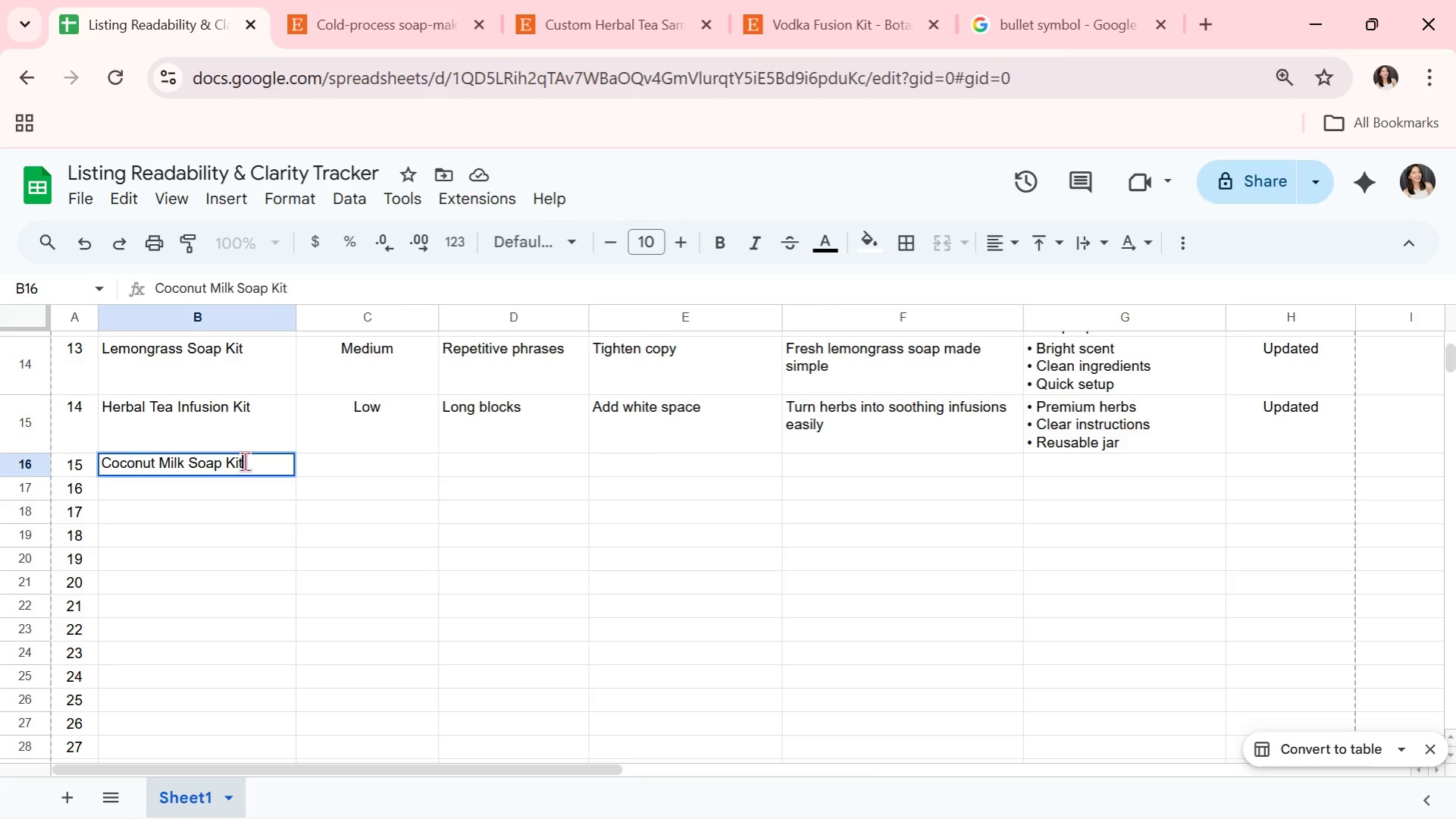 
key(ArrowRight)
 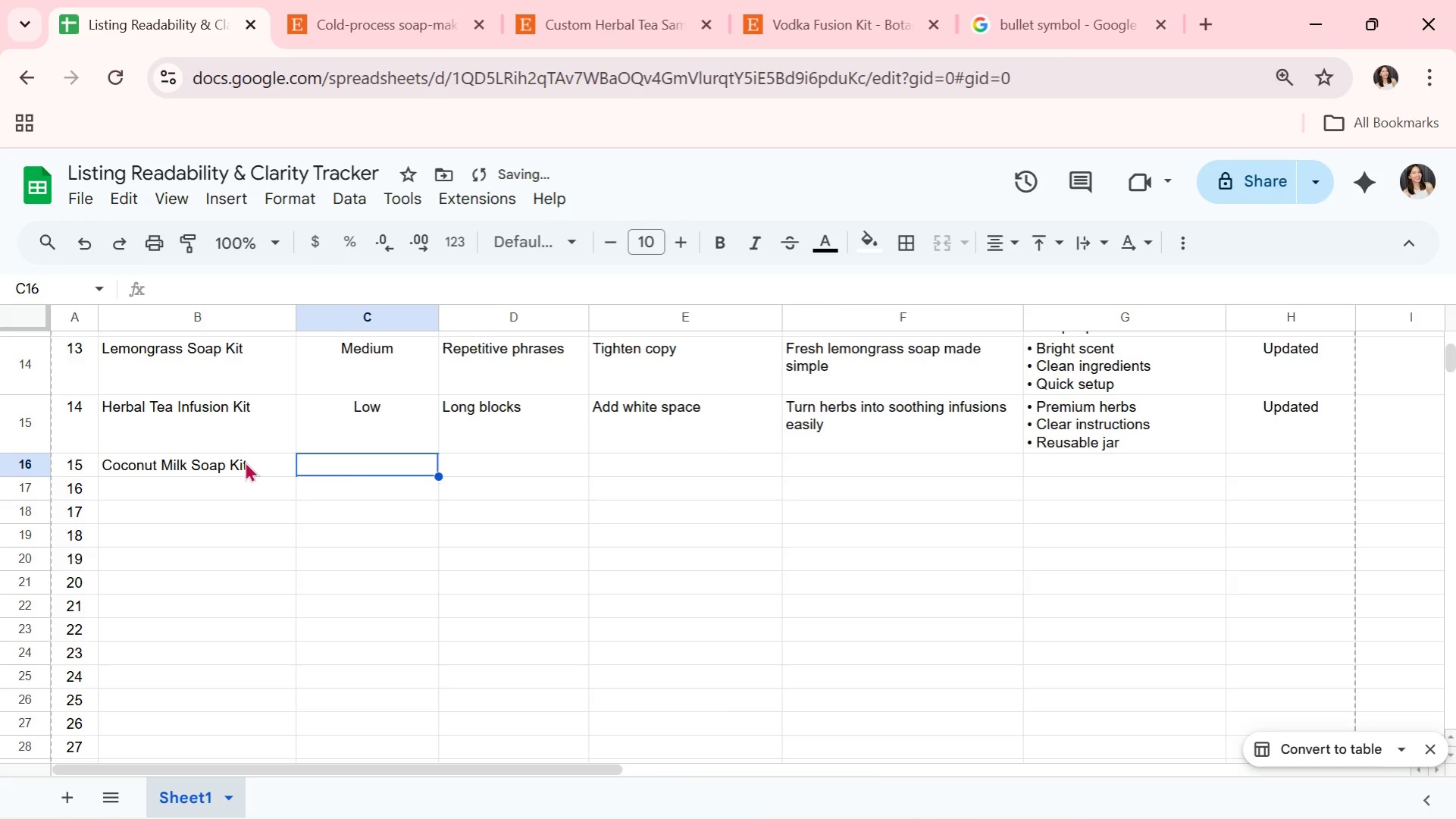 
key(CapsLock)
 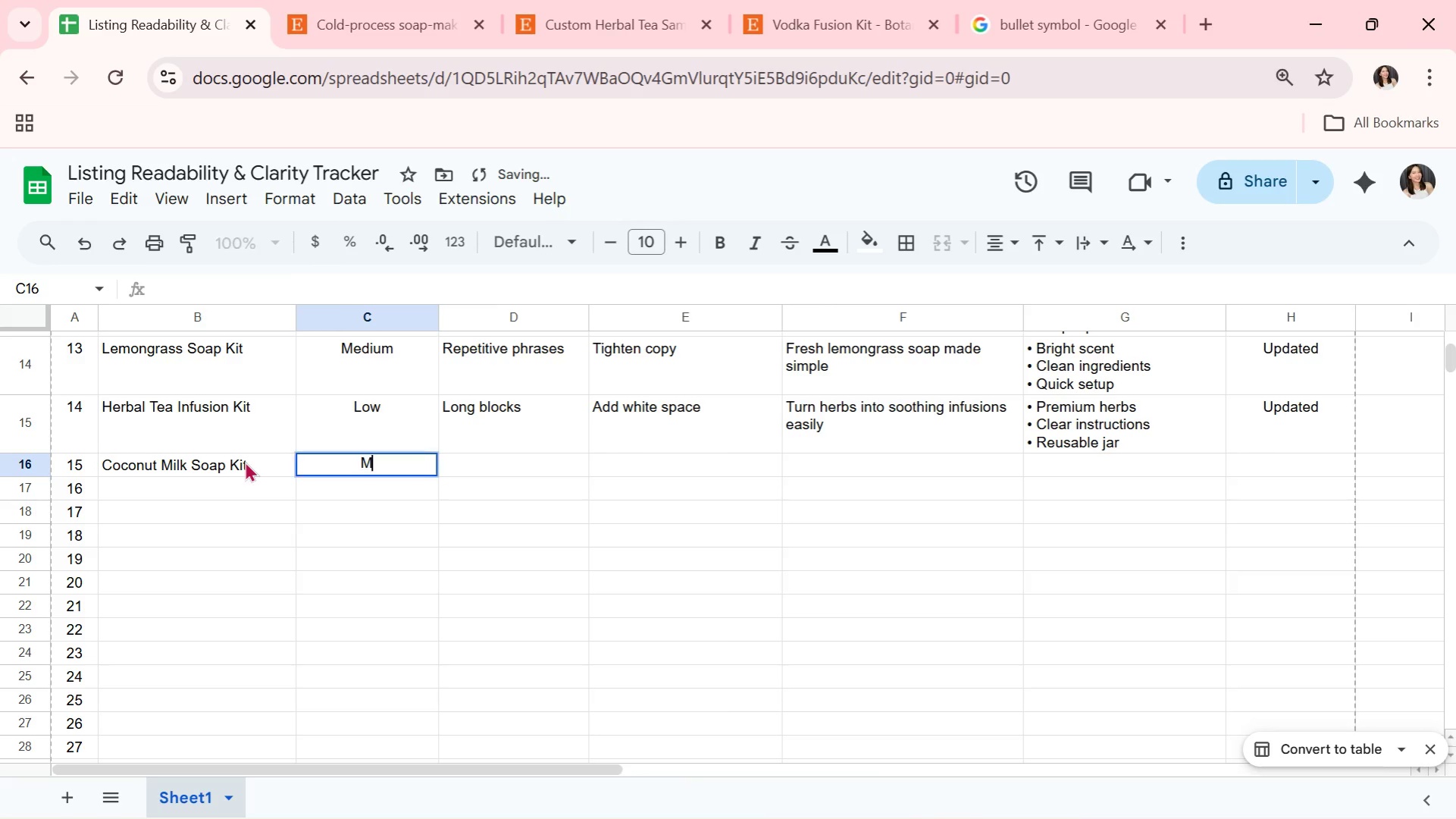 
key(M)
 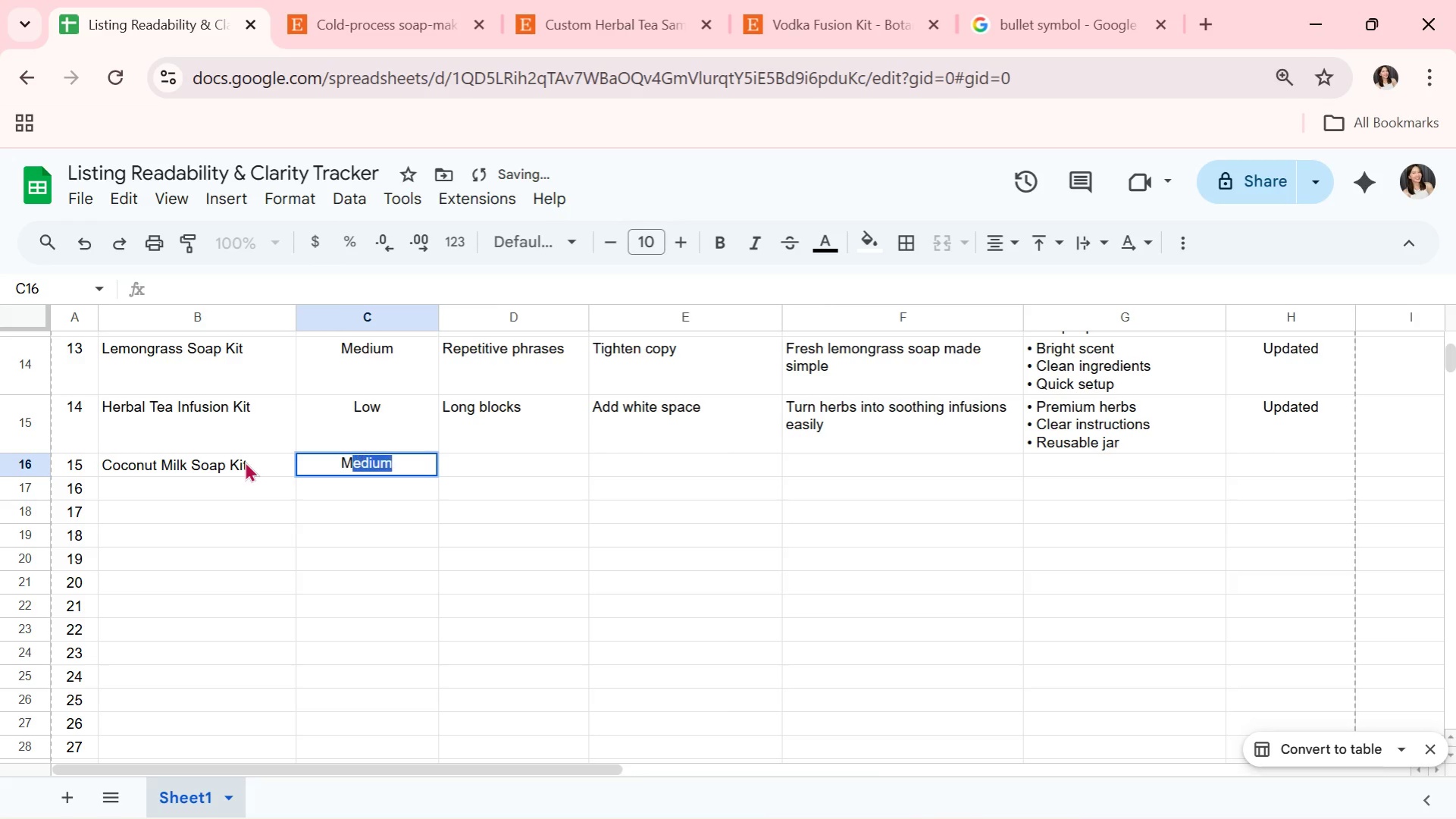 
key(CapsLock)
 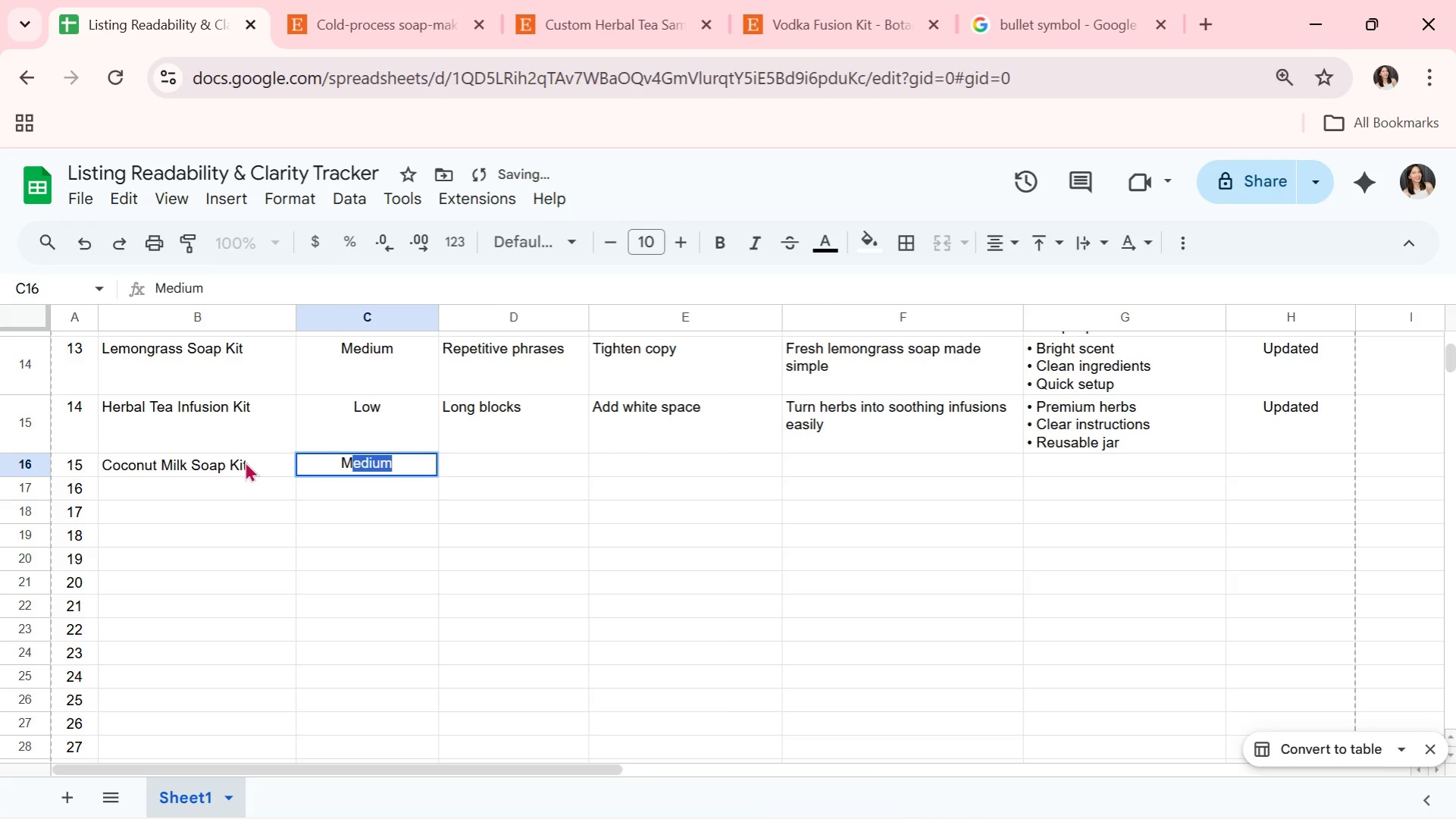 
key(E)
 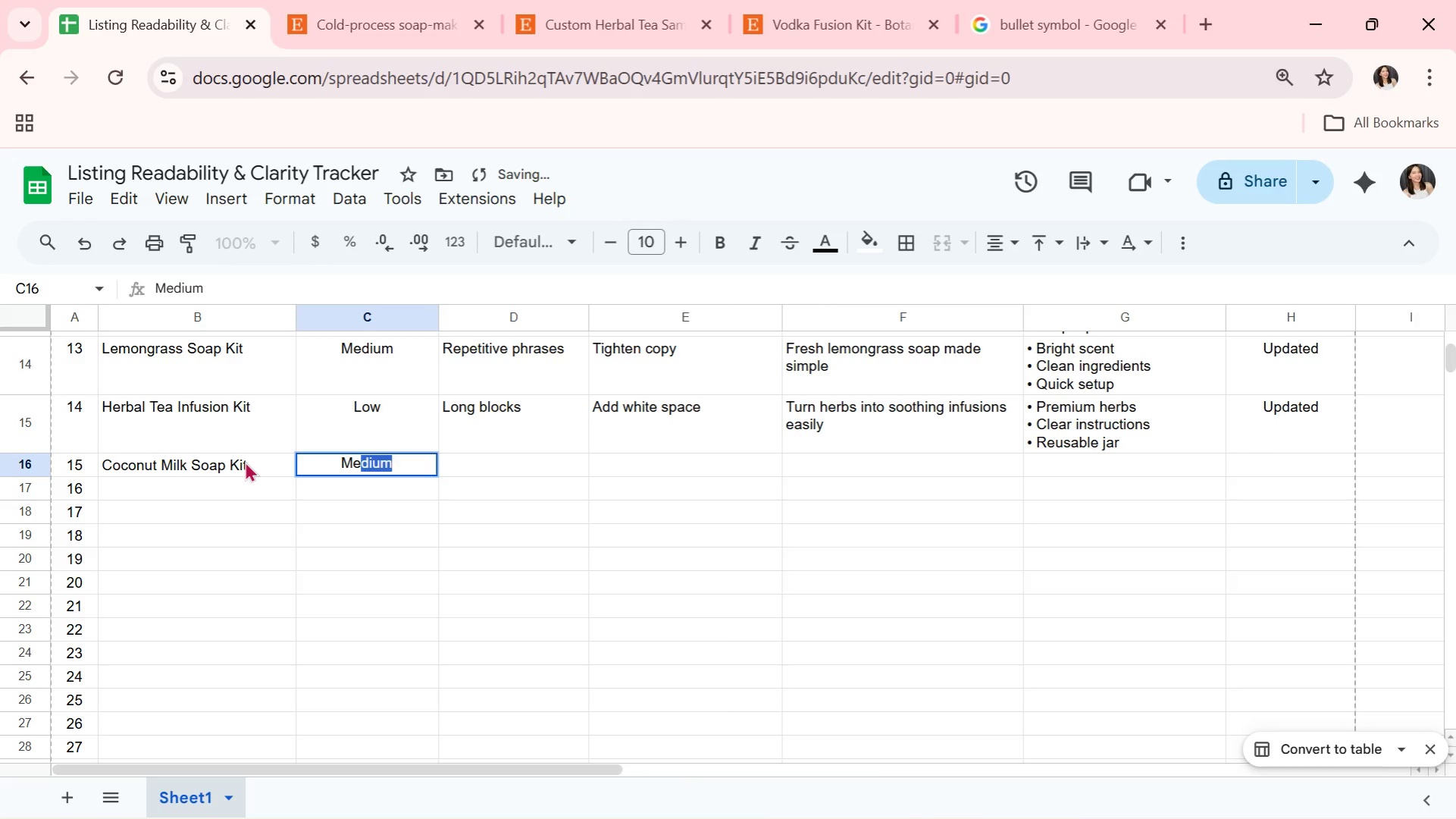 
key(ArrowRight)
 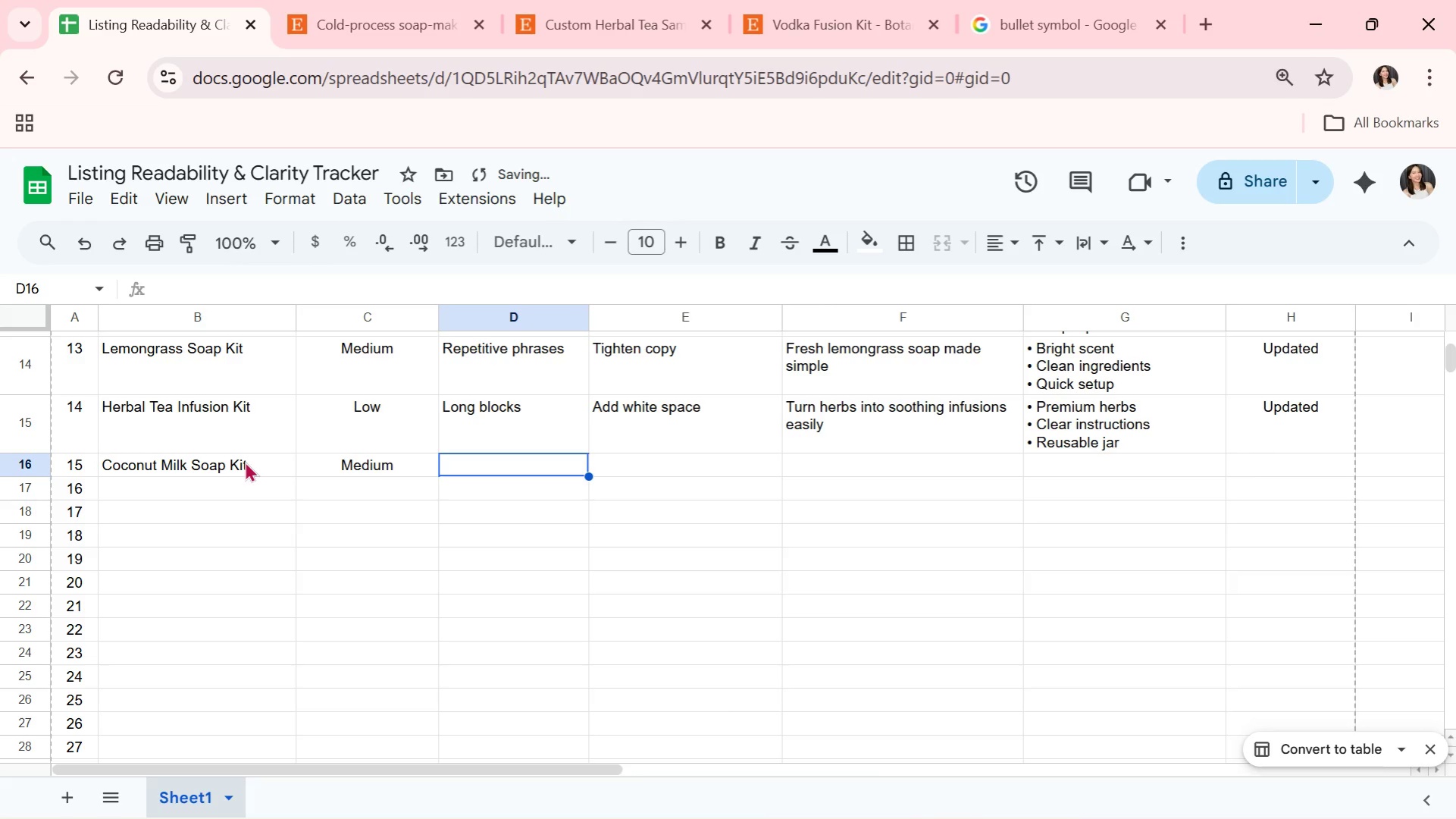 
type(Lacks clarity)
 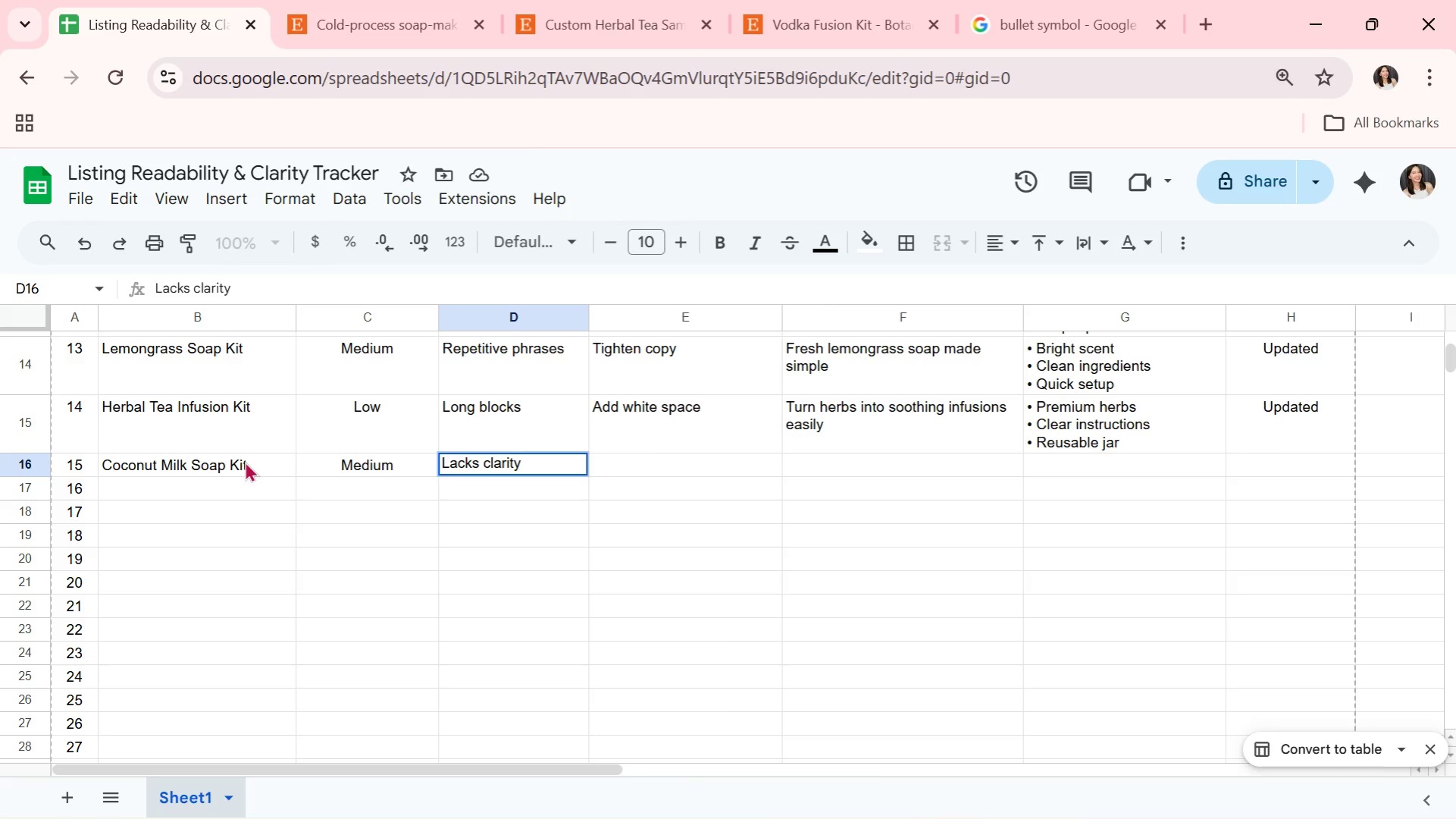 
key(ArrowRight)
 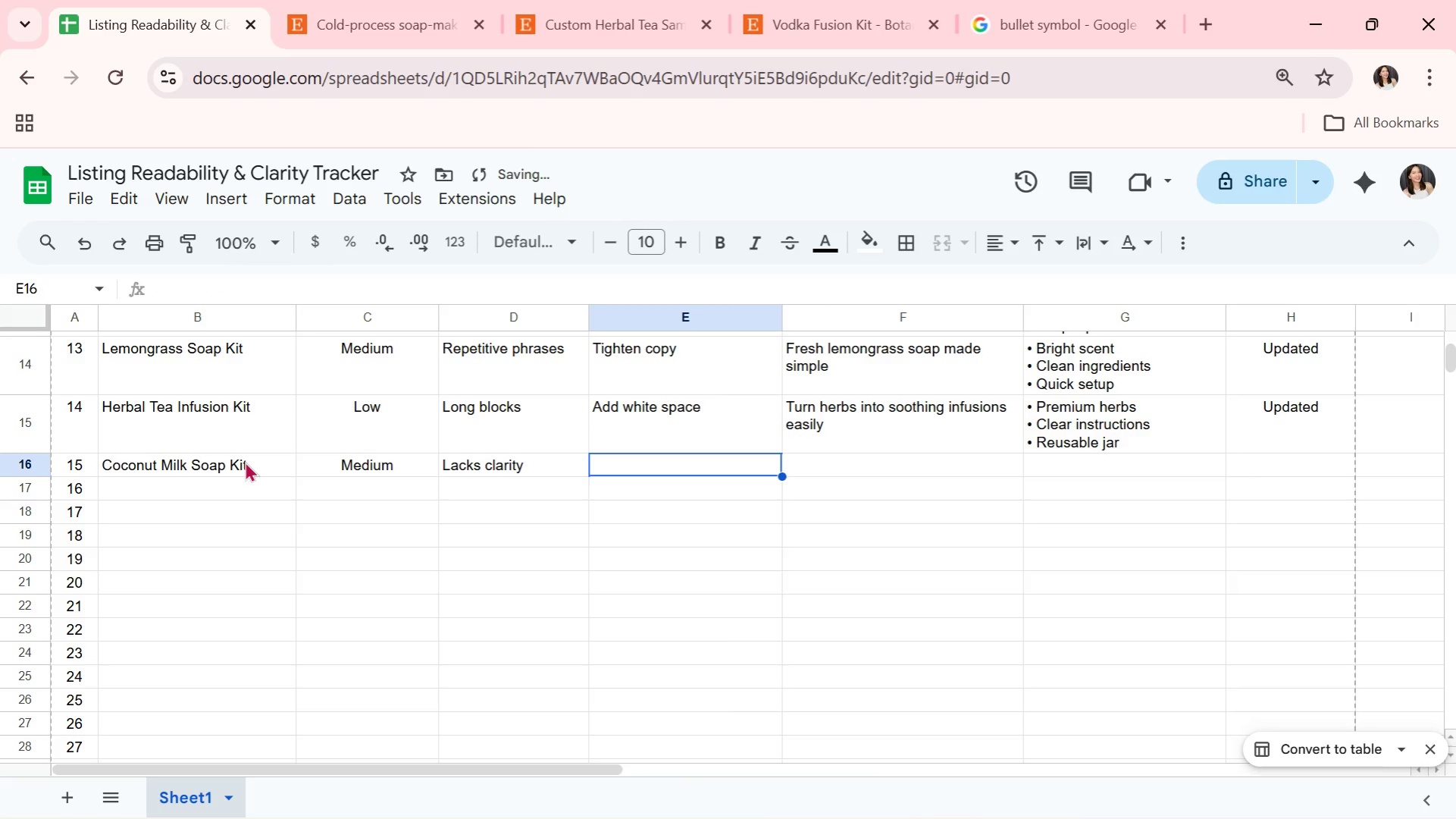 
type(Add benefits)
 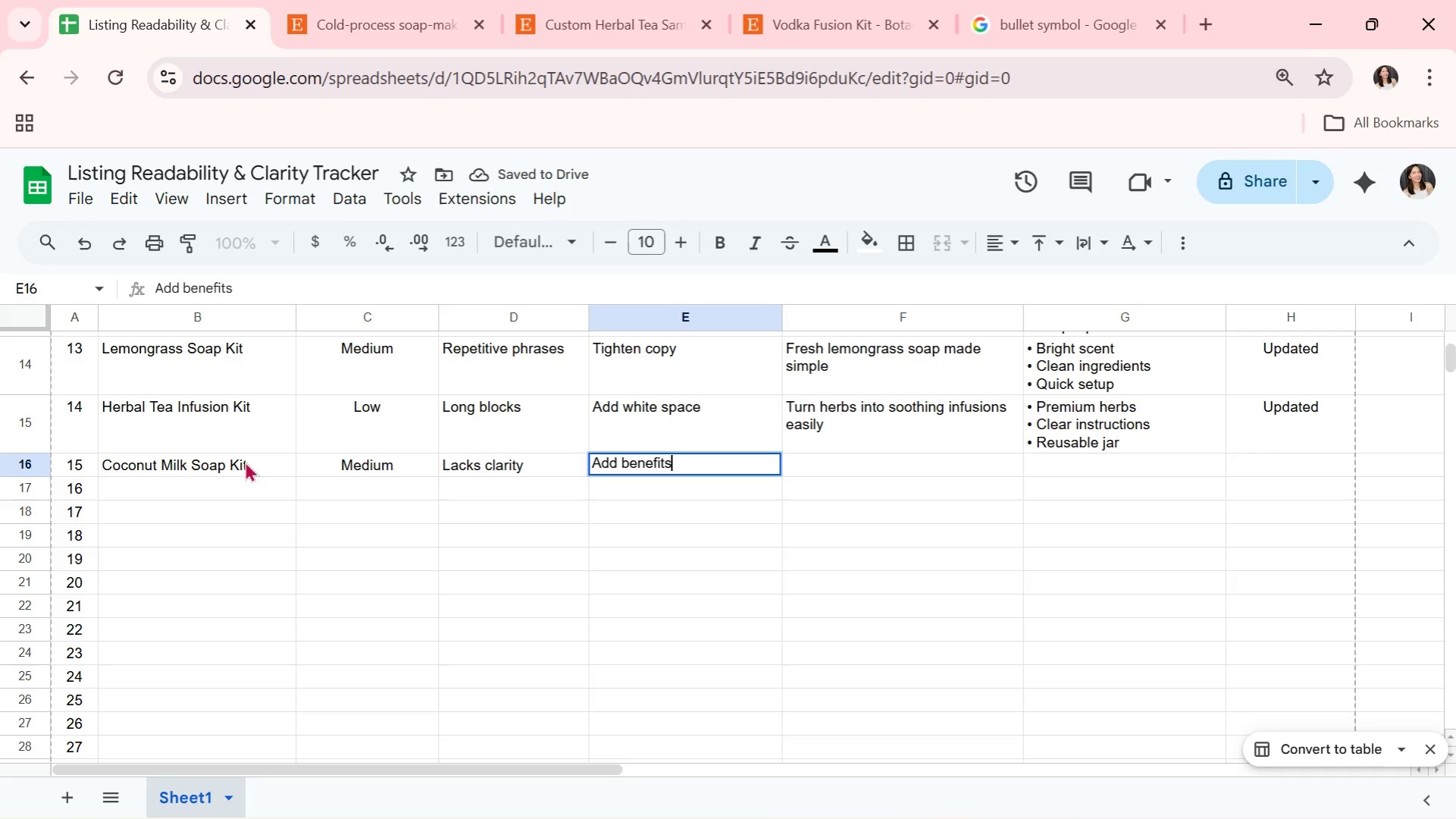 
key(ArrowRight)
 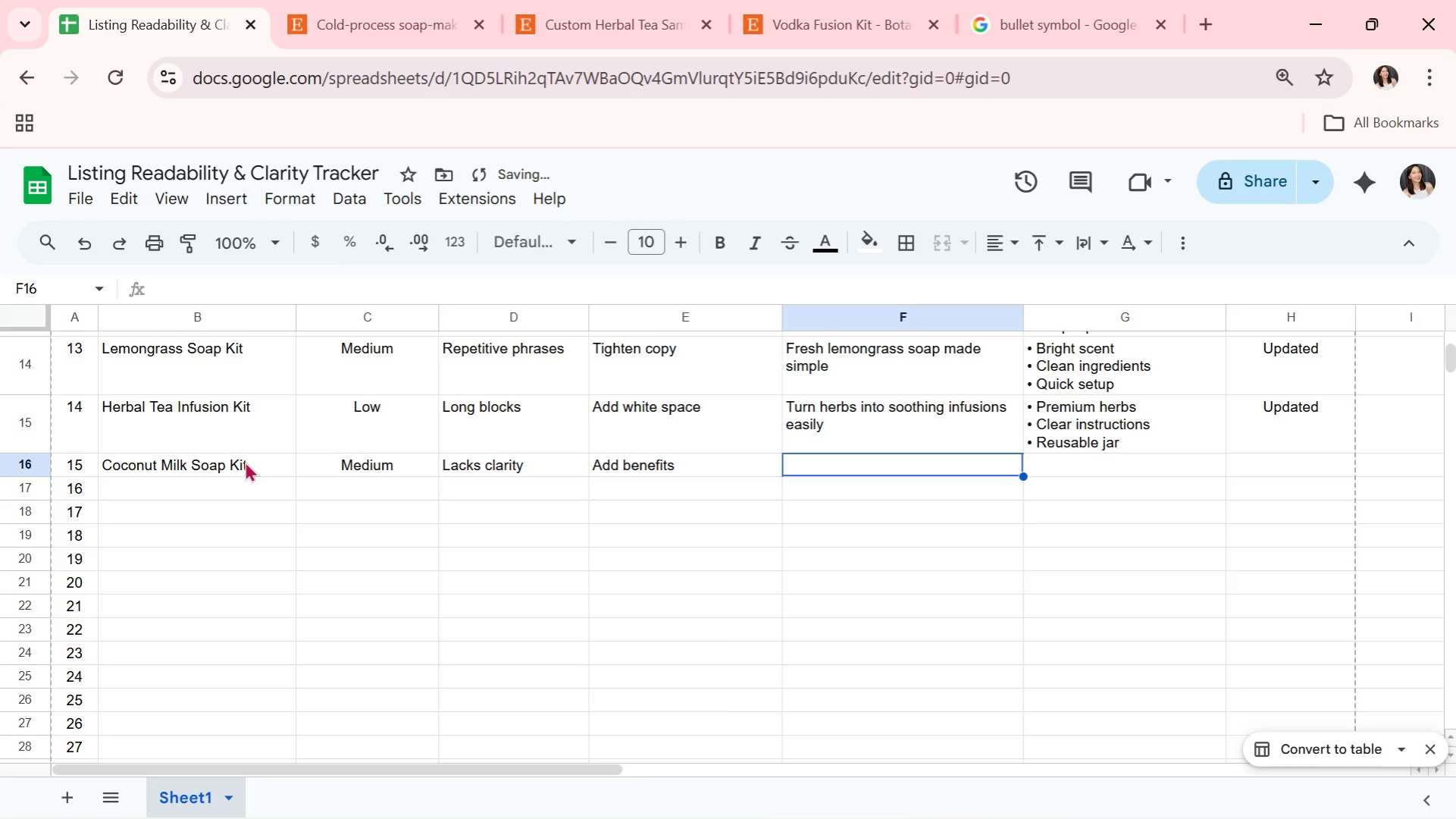 
type(Creamy coconut soap you'll love using daily)
 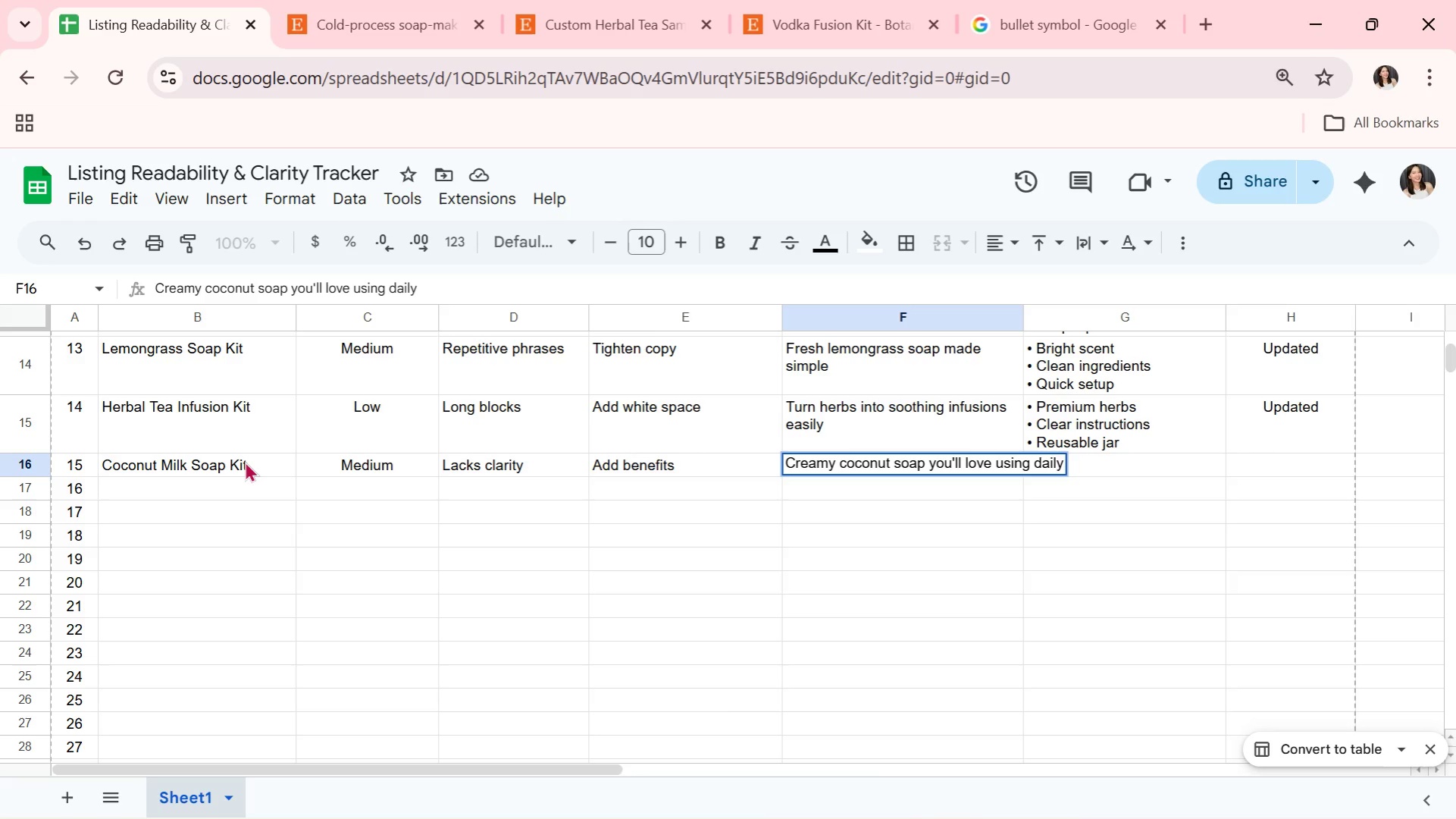 
key(Enter)
 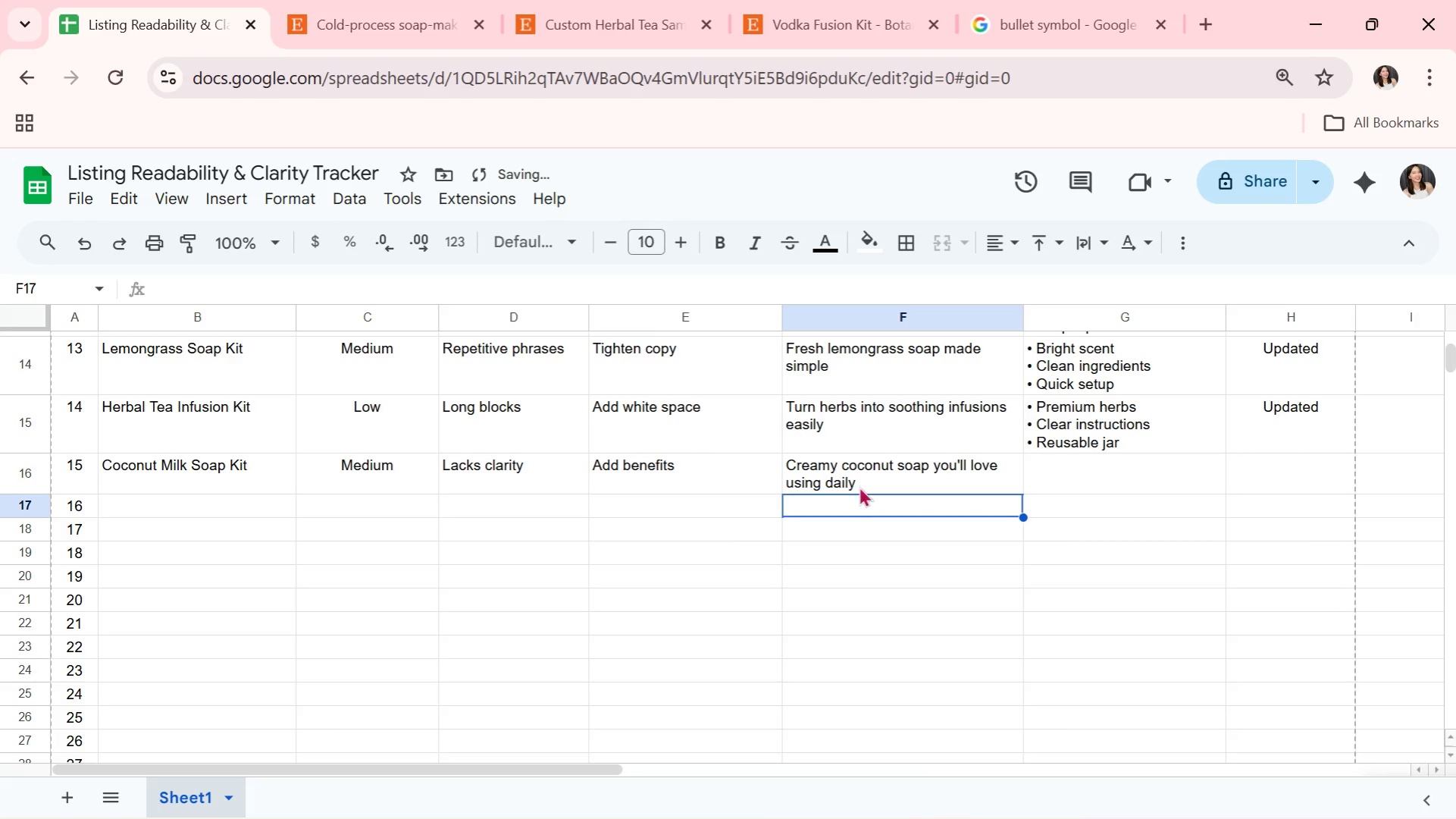 
left_click([860, 475])
 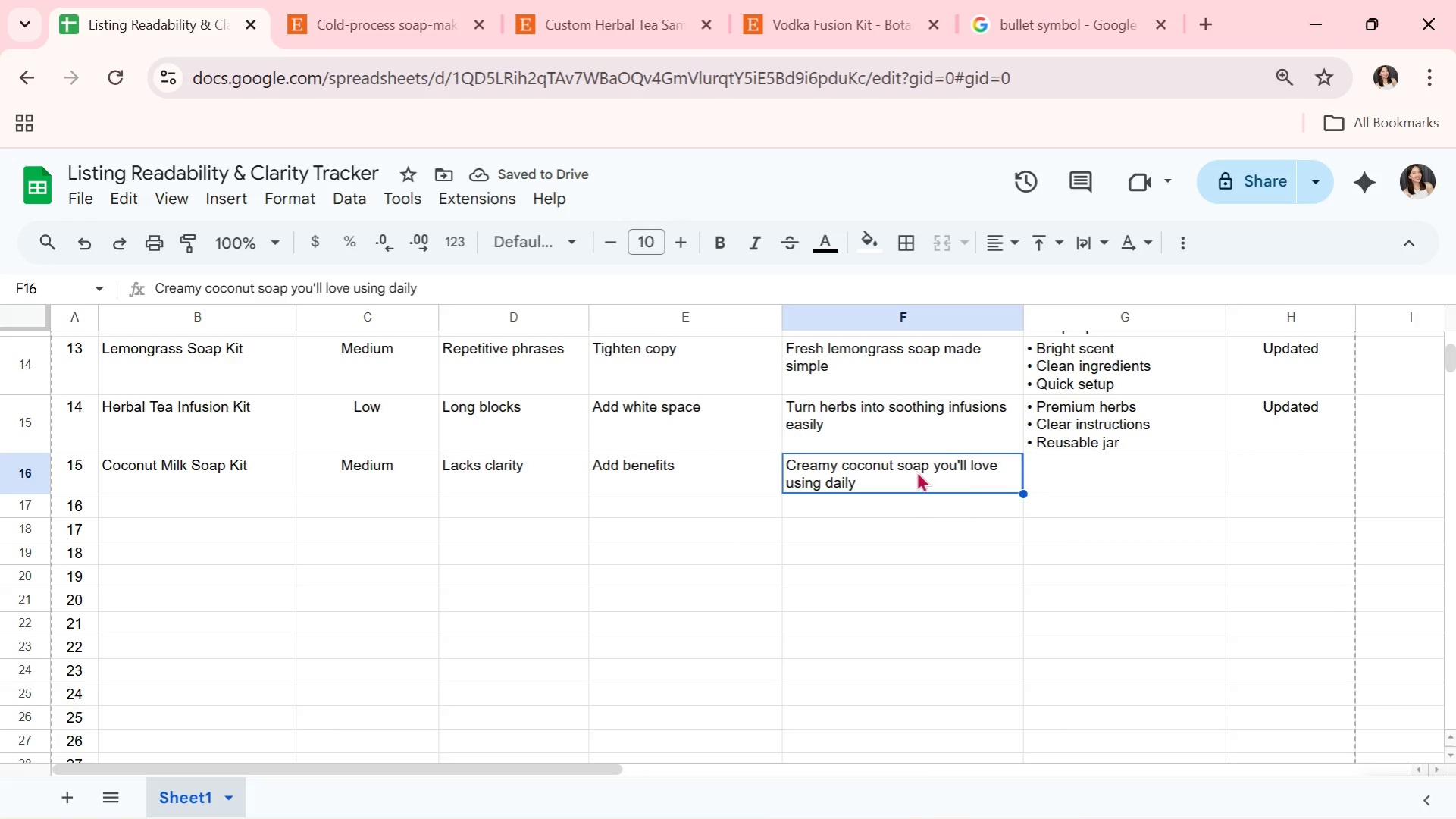 
wait(8.09)
 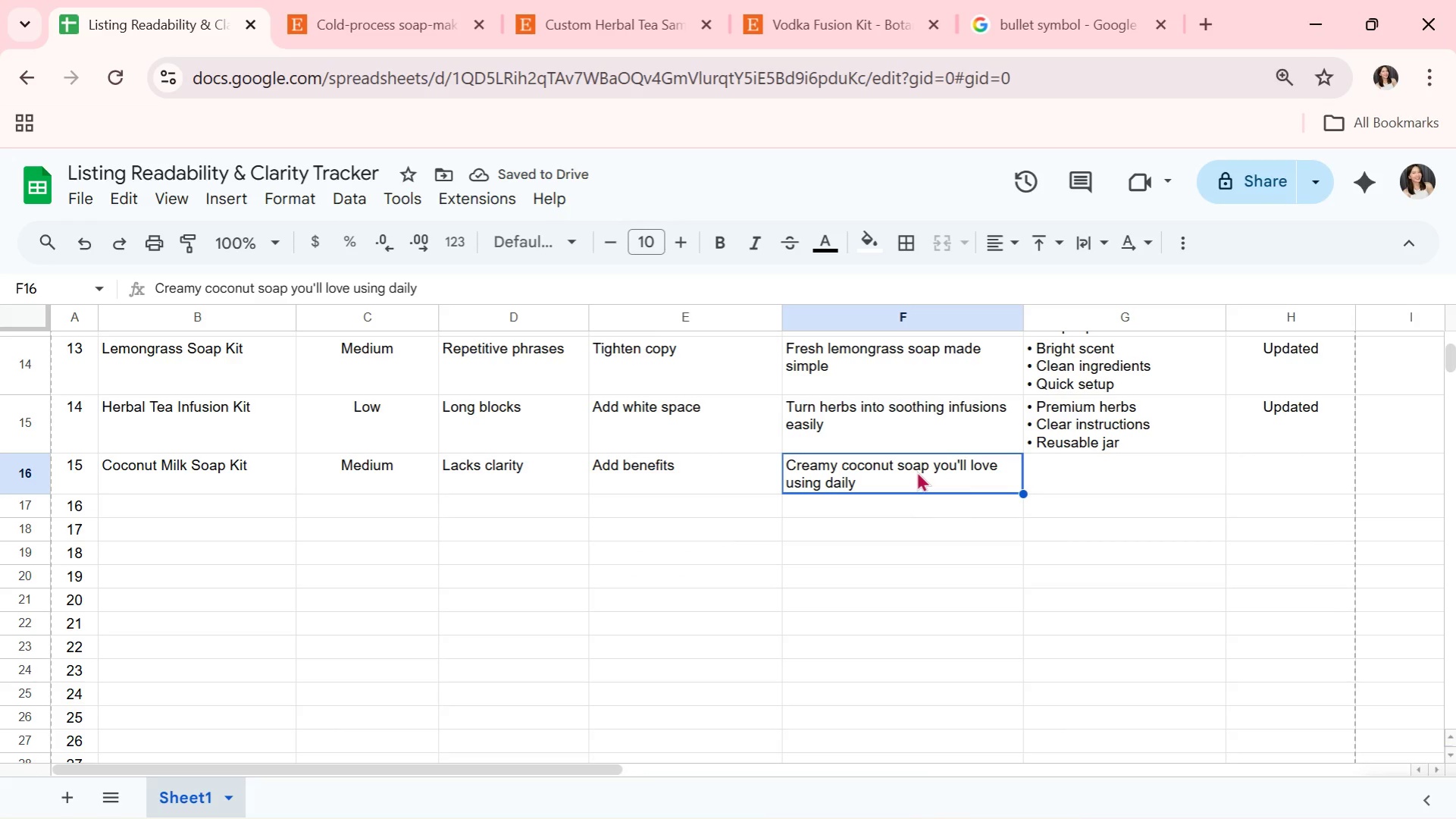 
left_click([1071, 487])
 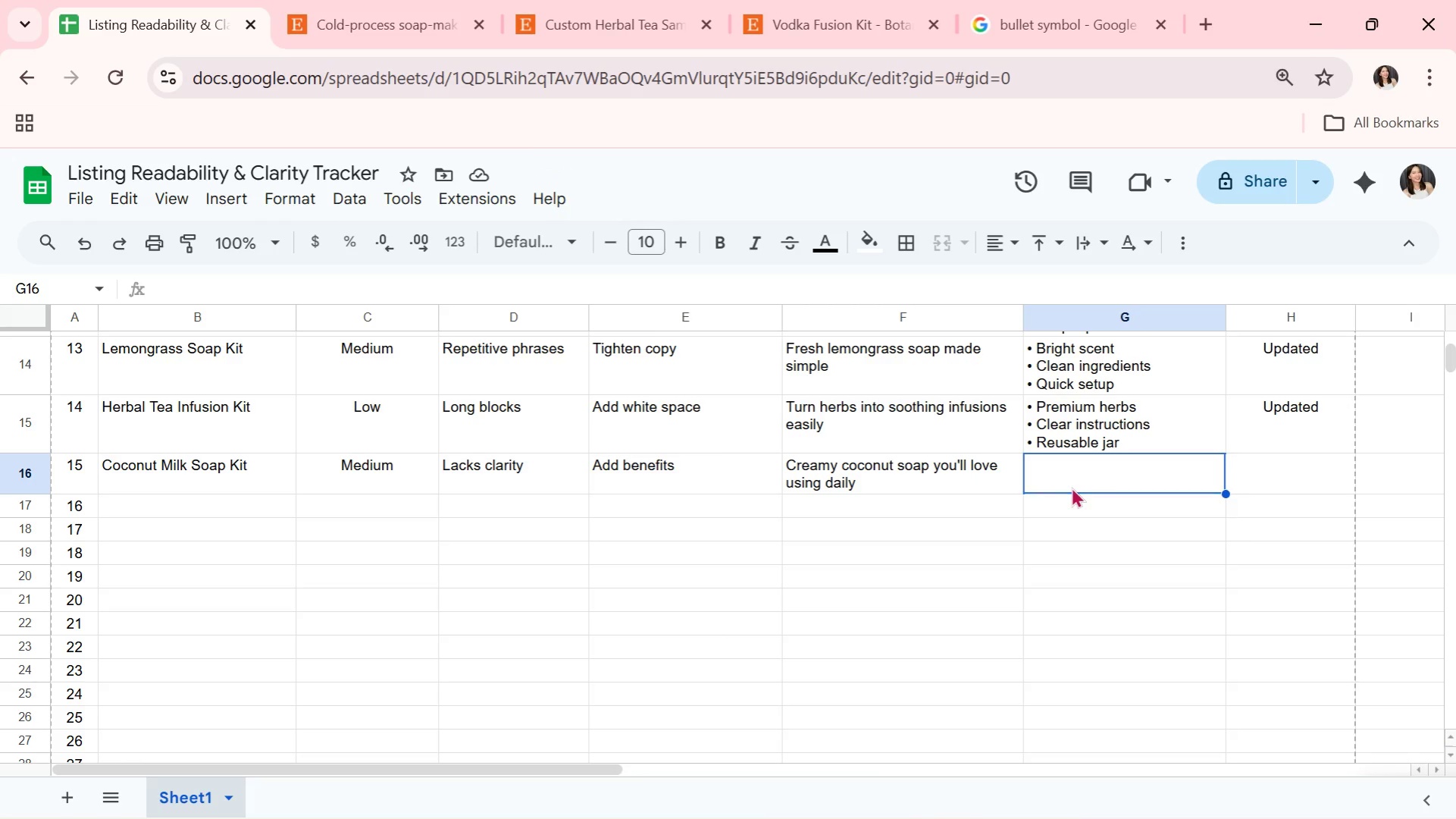 
double_click([1071, 487])
 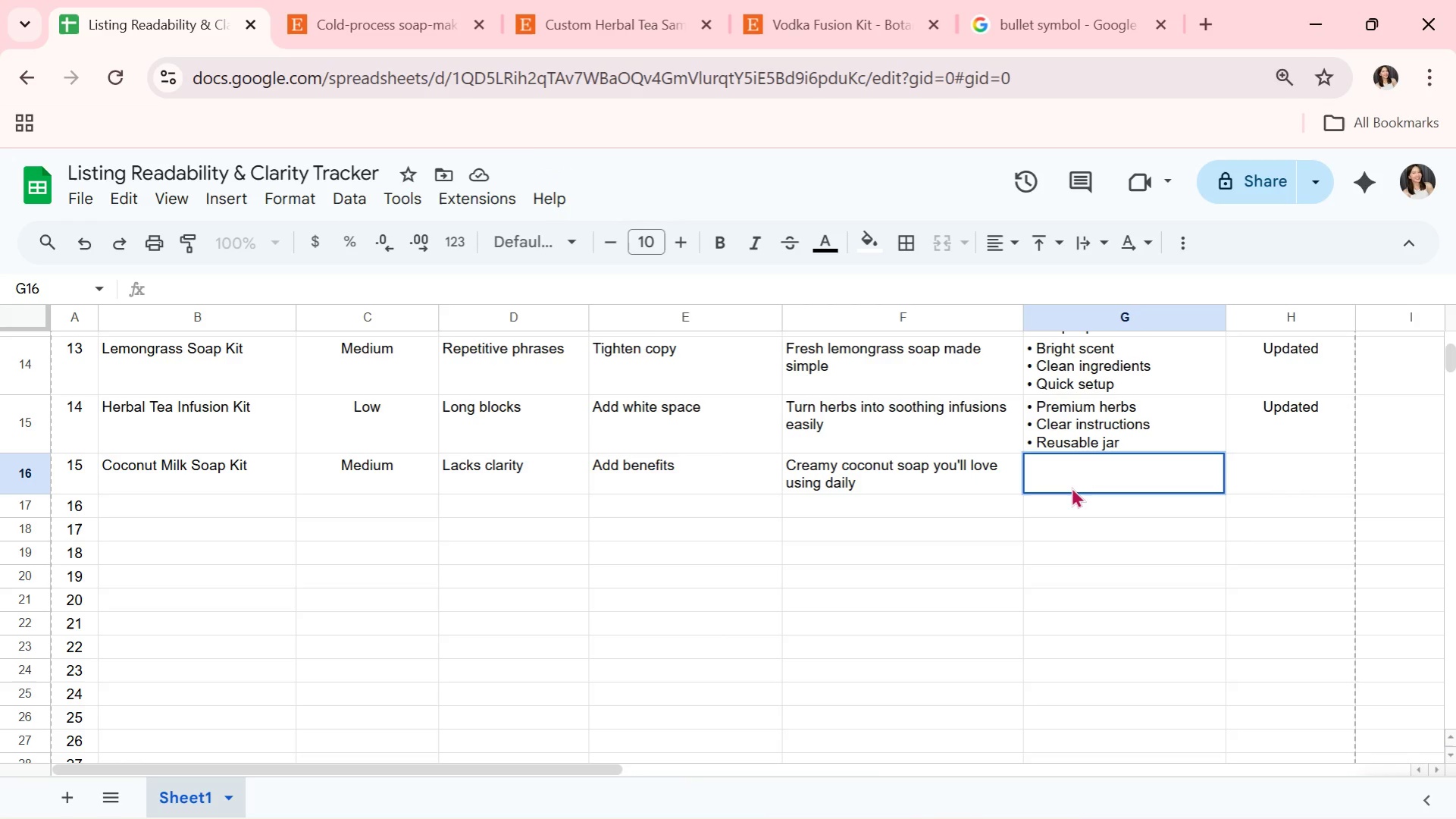 
key(Control+ControlLeft)
 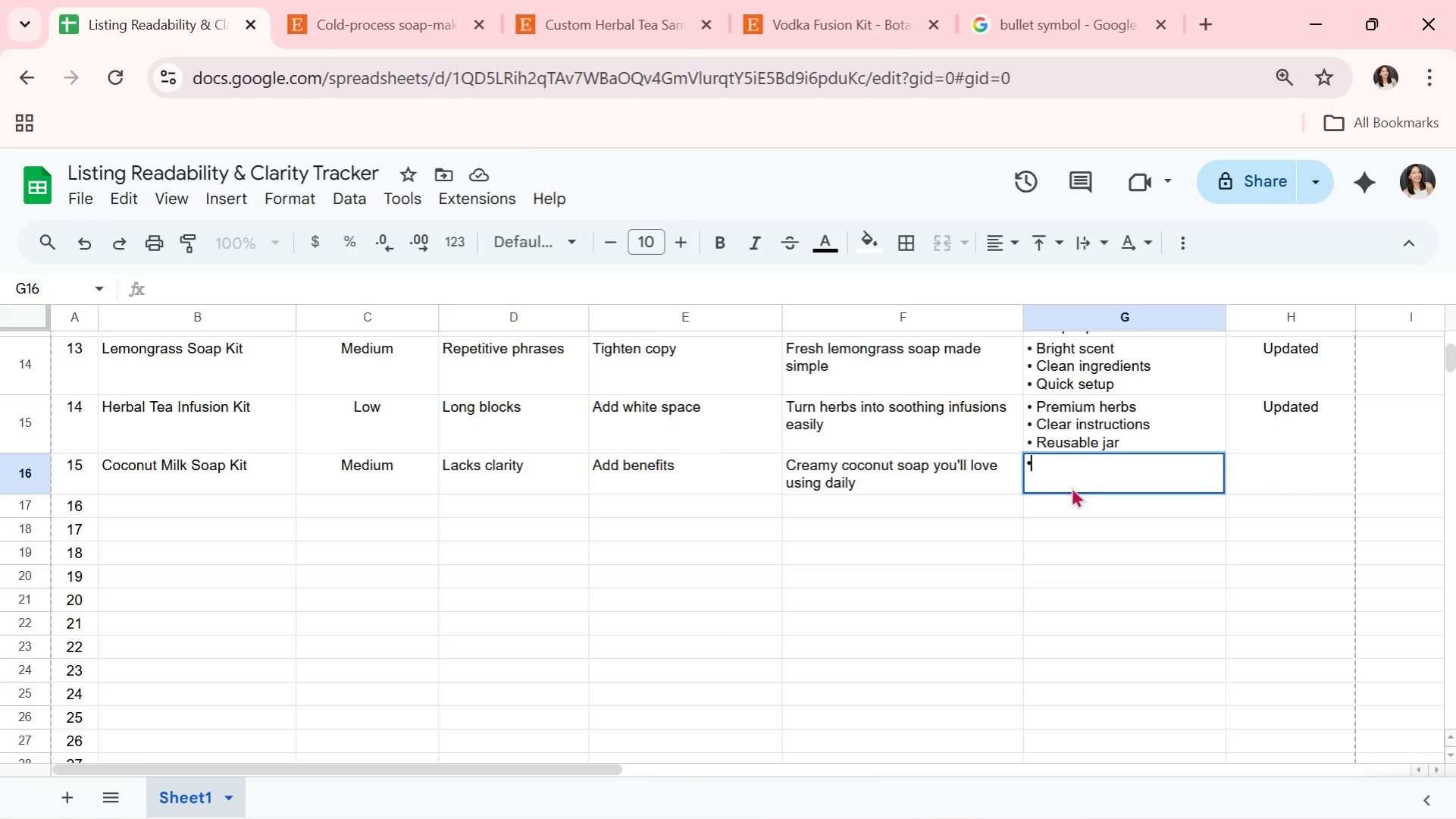 
key(Control+V)
 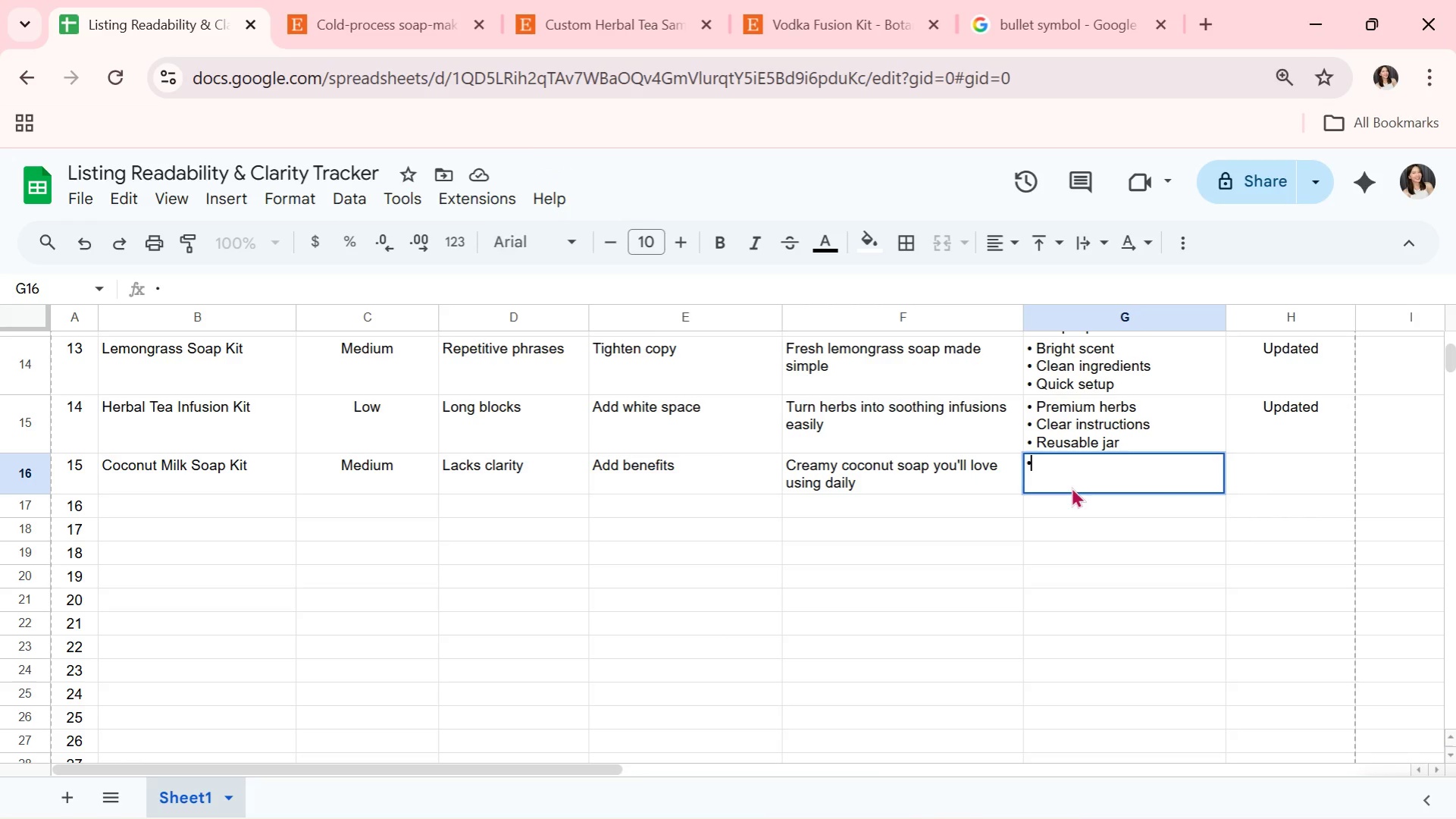 
type( Moisturizing )
 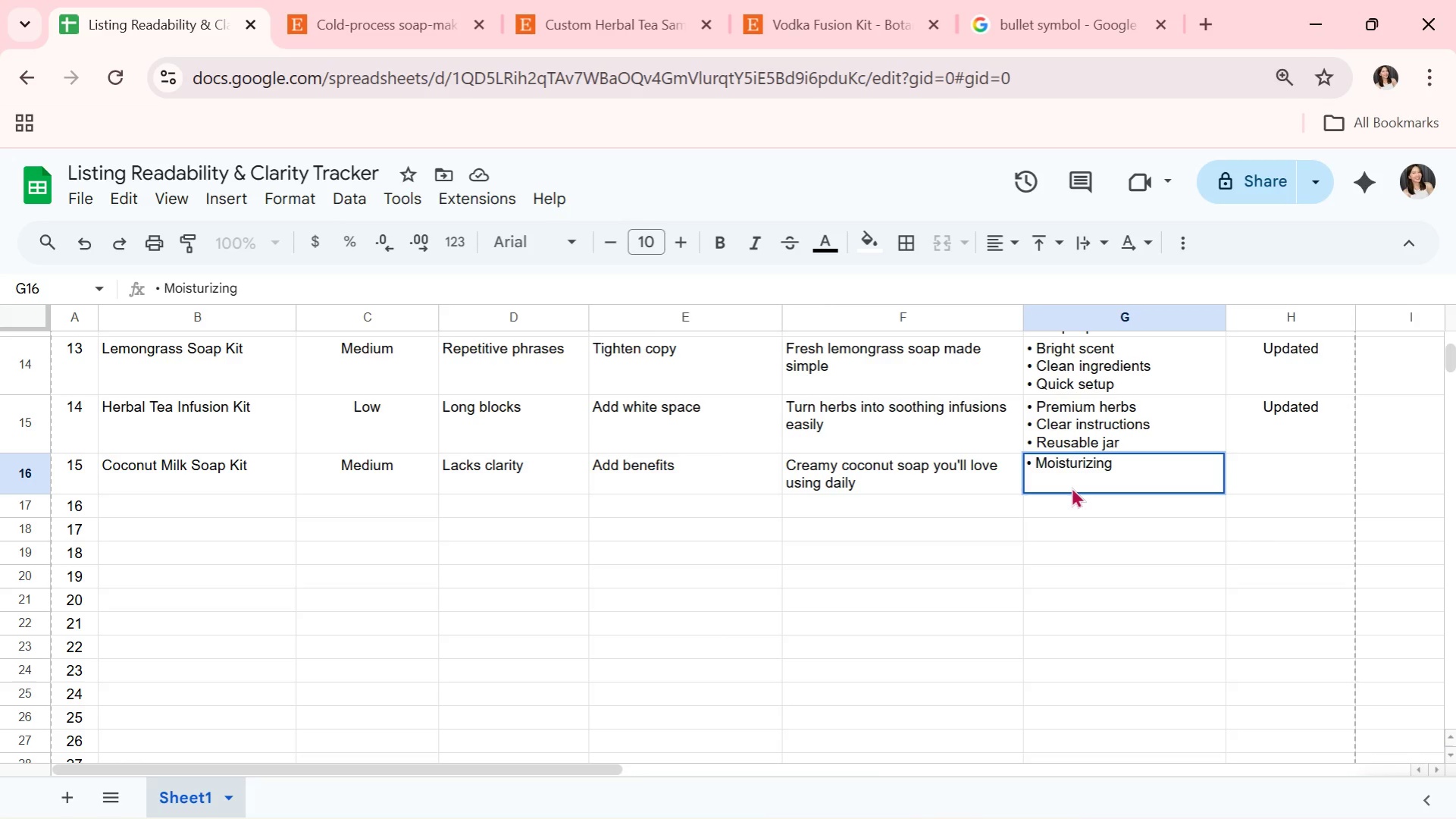 
key(Alt+AltLeft)
 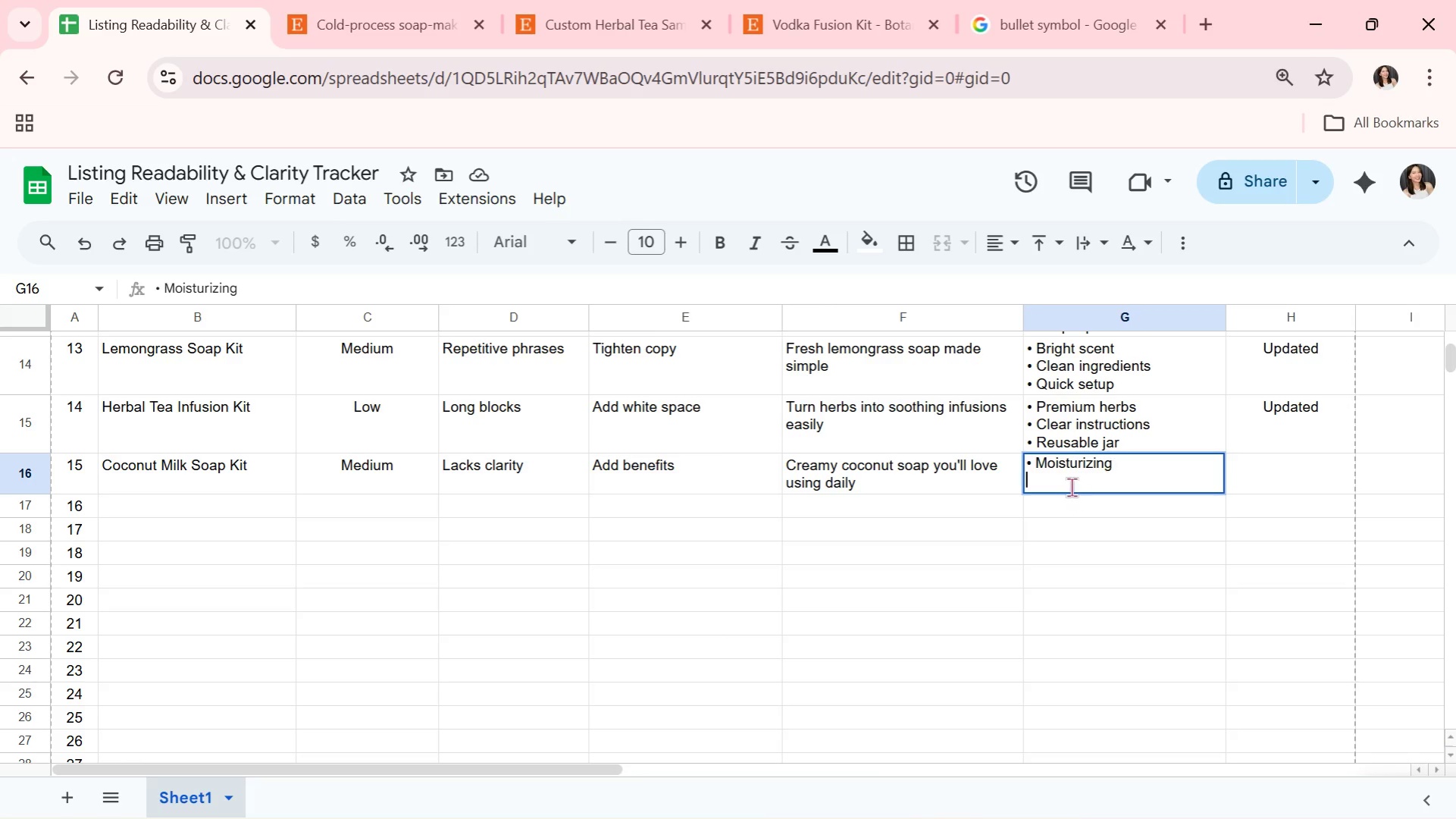 
key(Alt+Enter)
 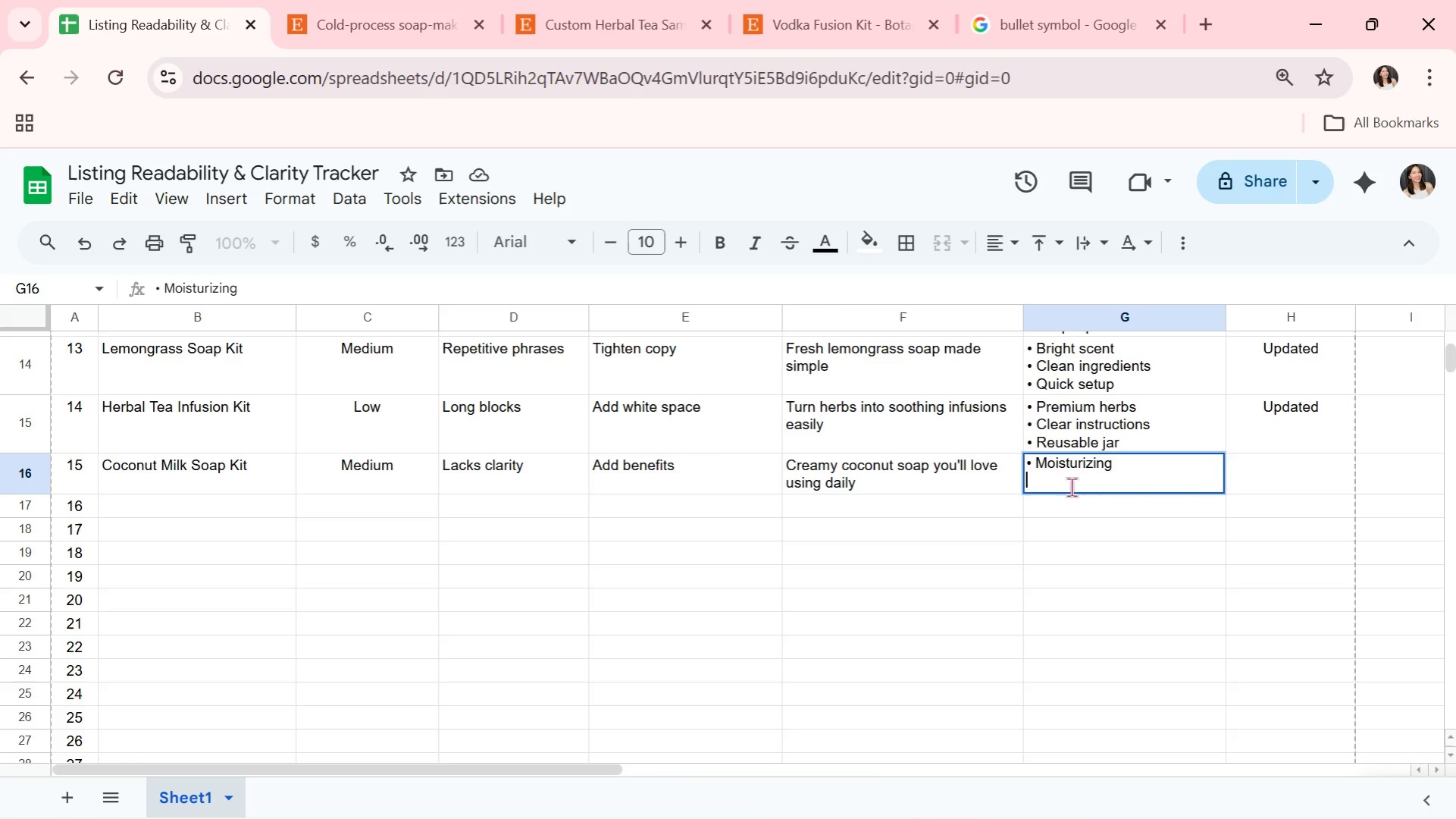 
key(Control+V)
 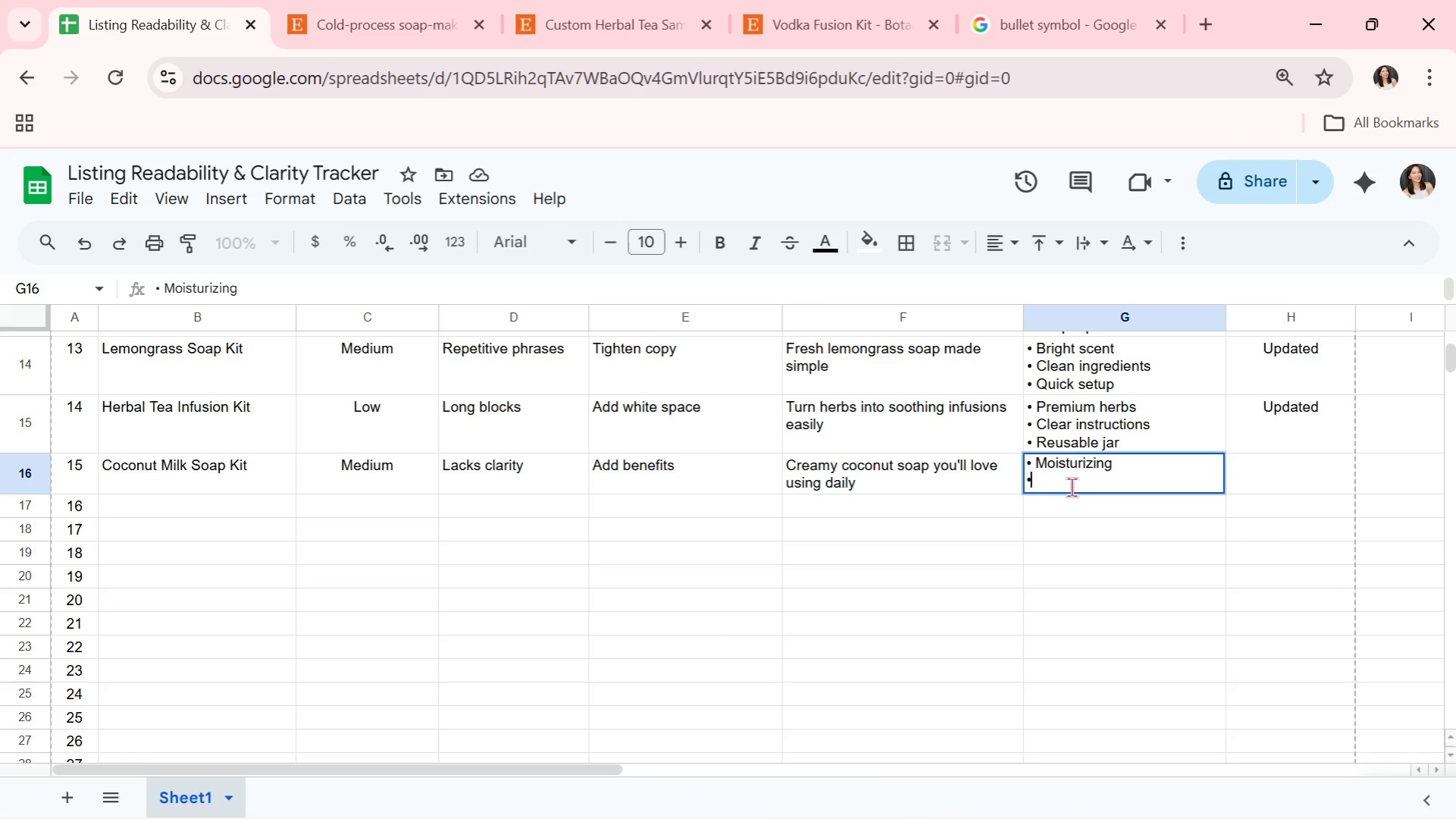 
type( Smooth texture)
 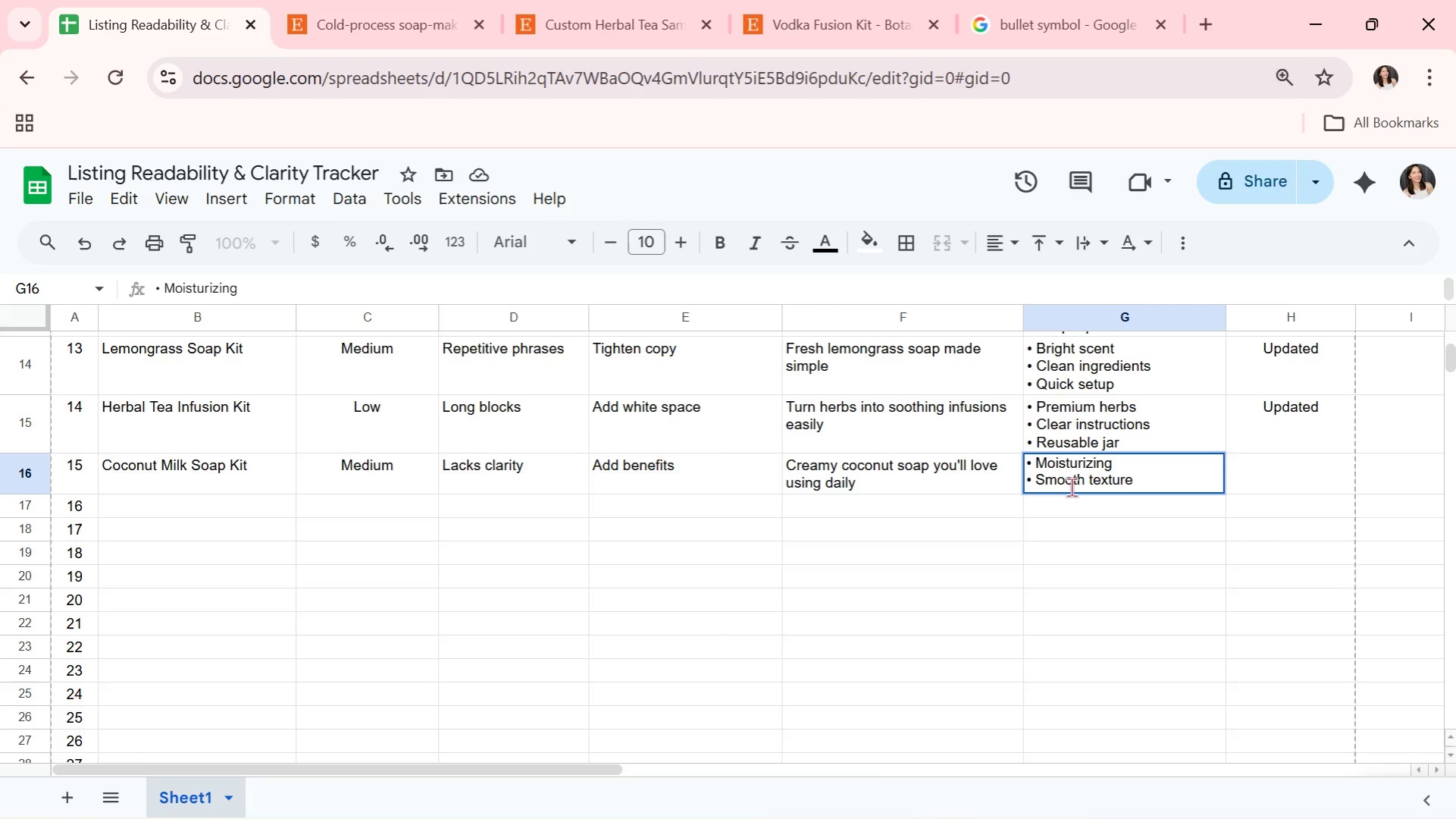 
key(Alt+AltLeft)
 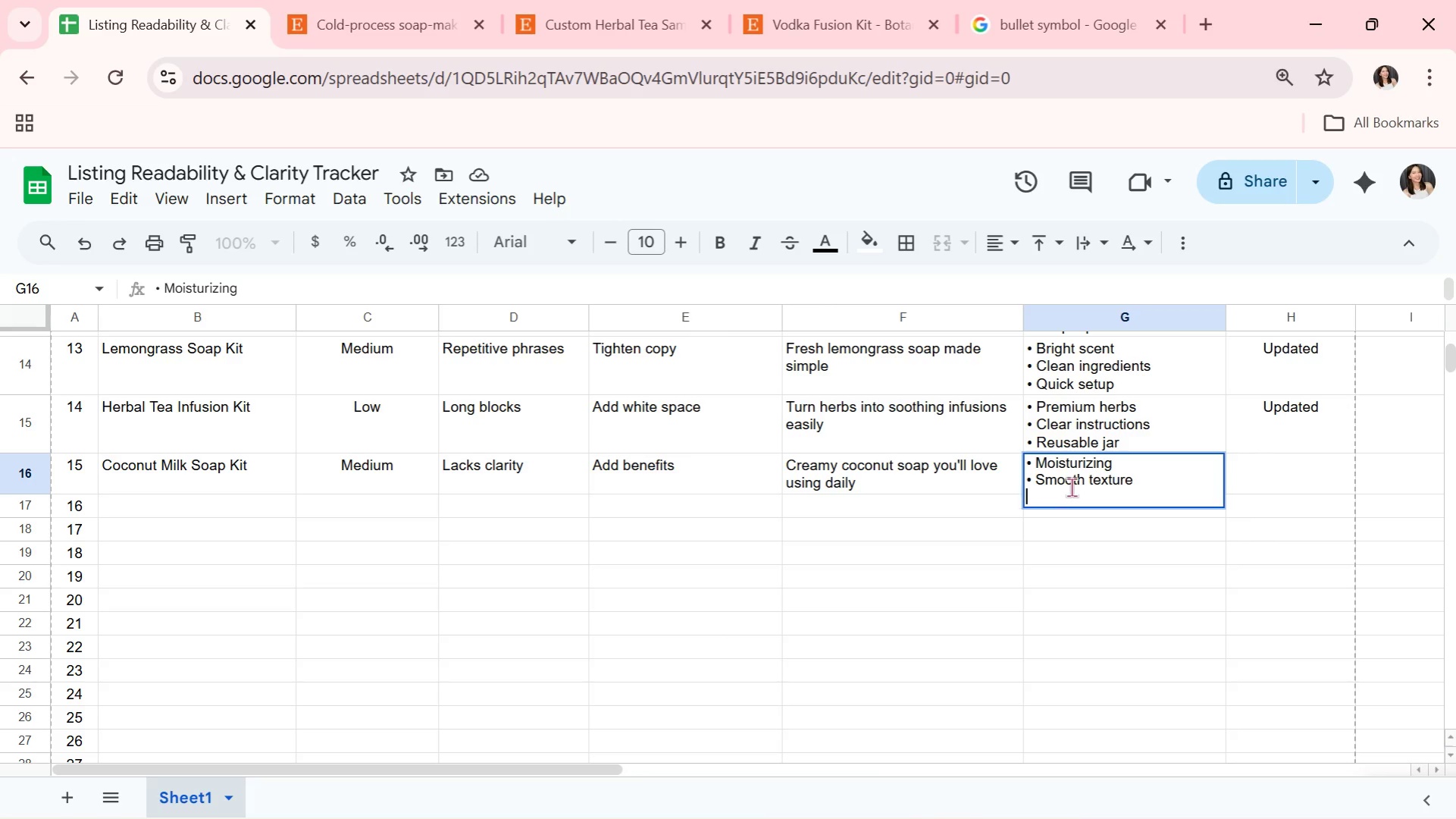 
key(Alt+Enter)
 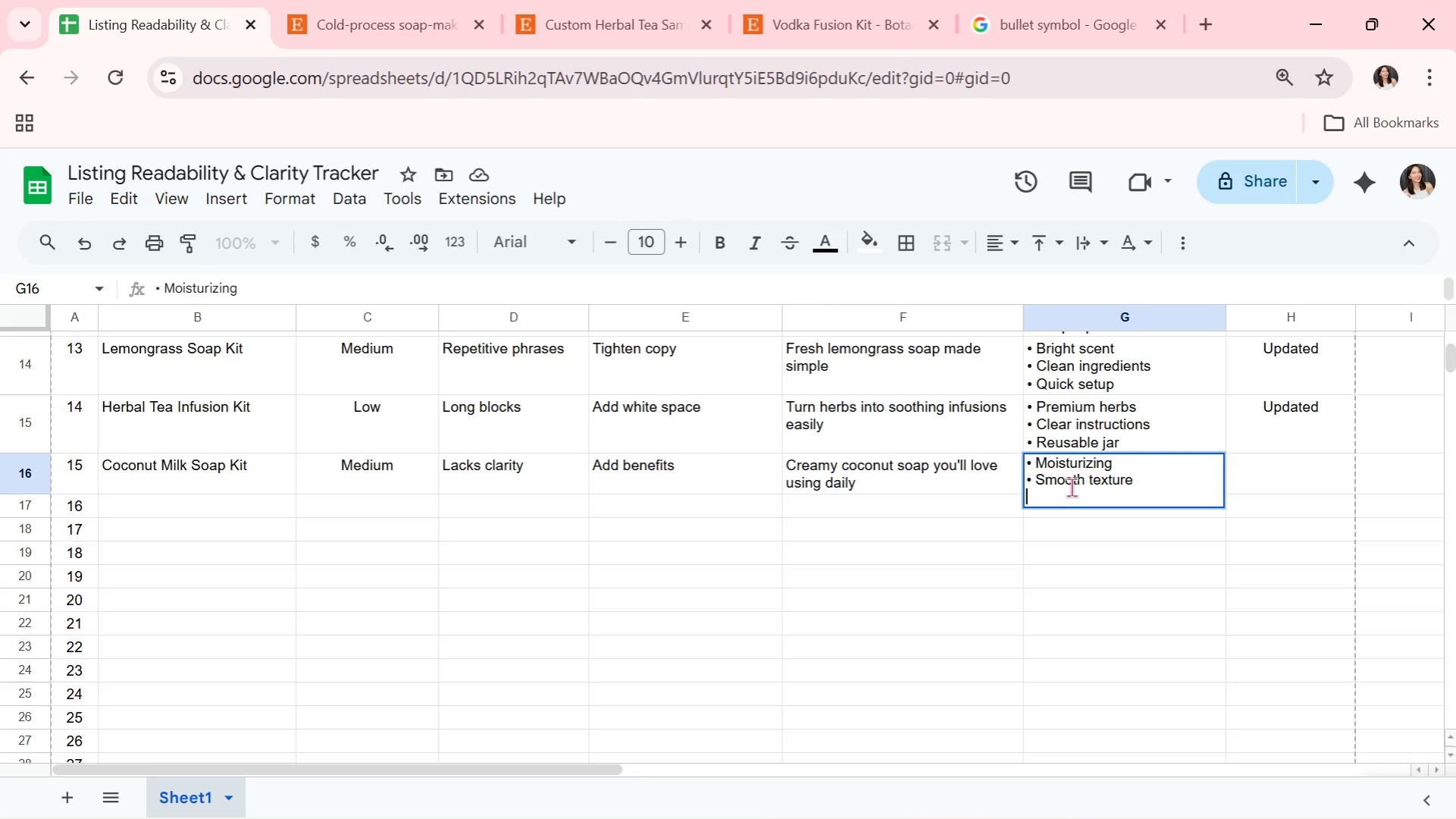 
key(Control+V)
 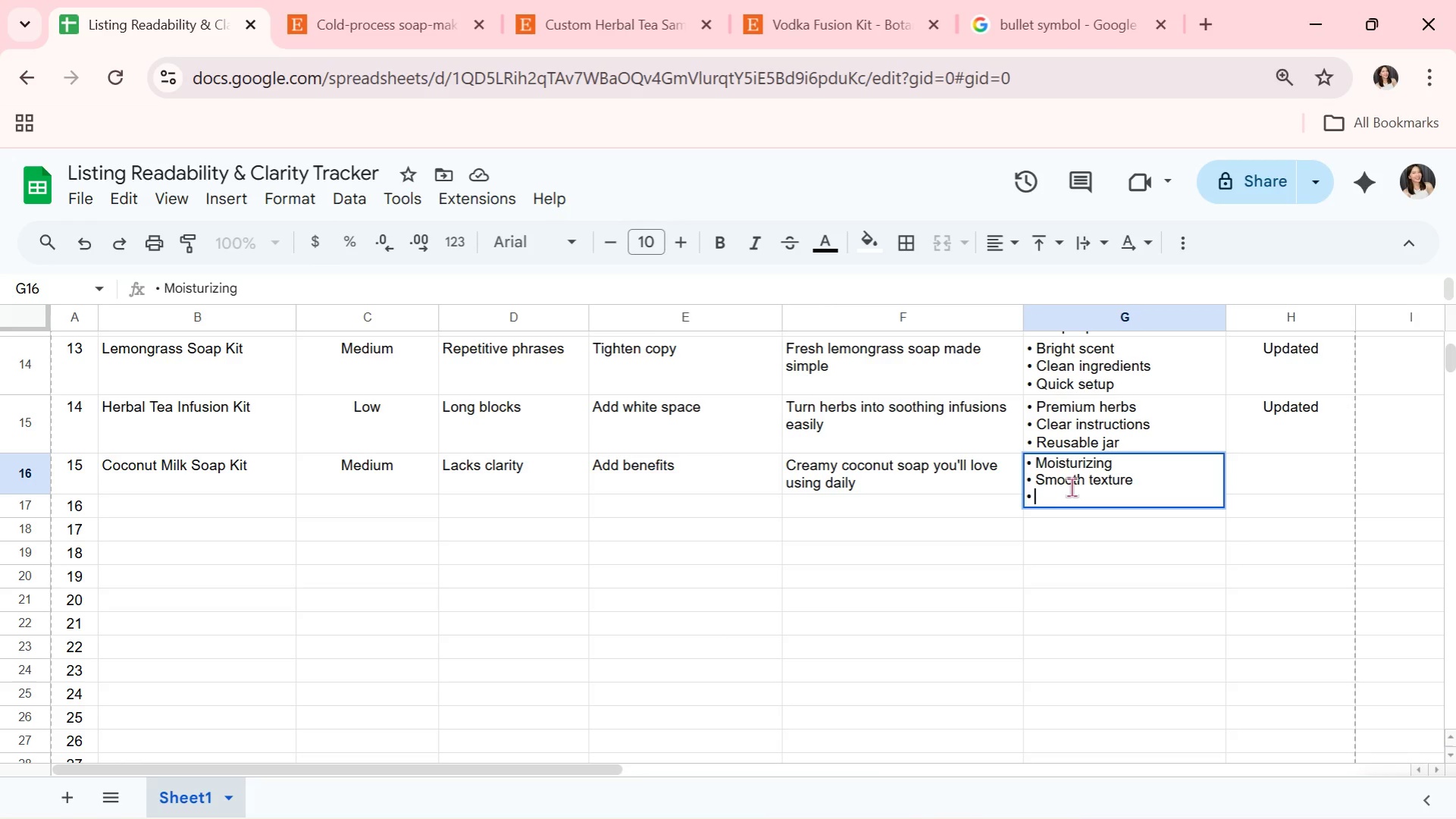 
type( Easy kit)
 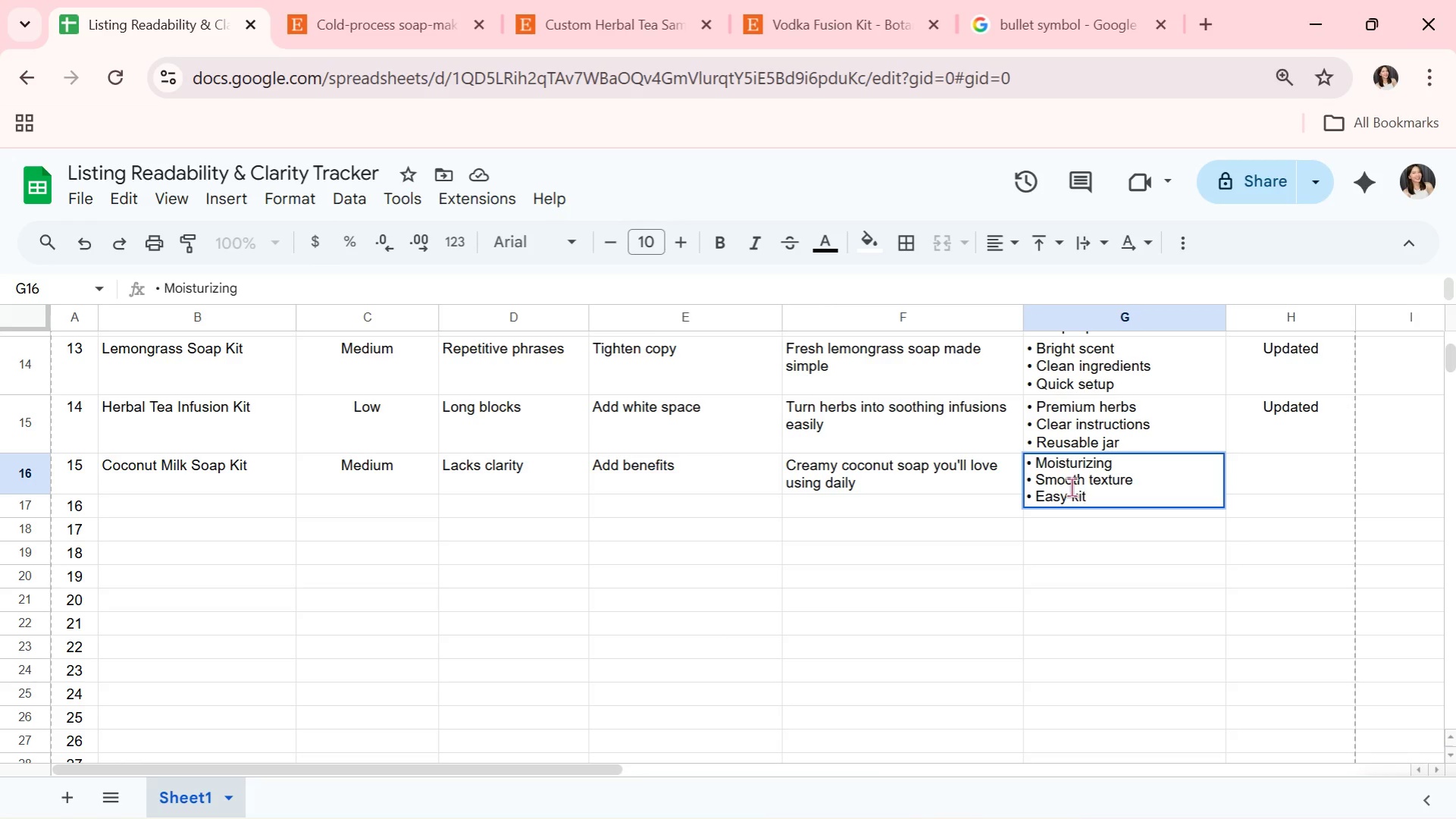 
key(ArrowRight)
 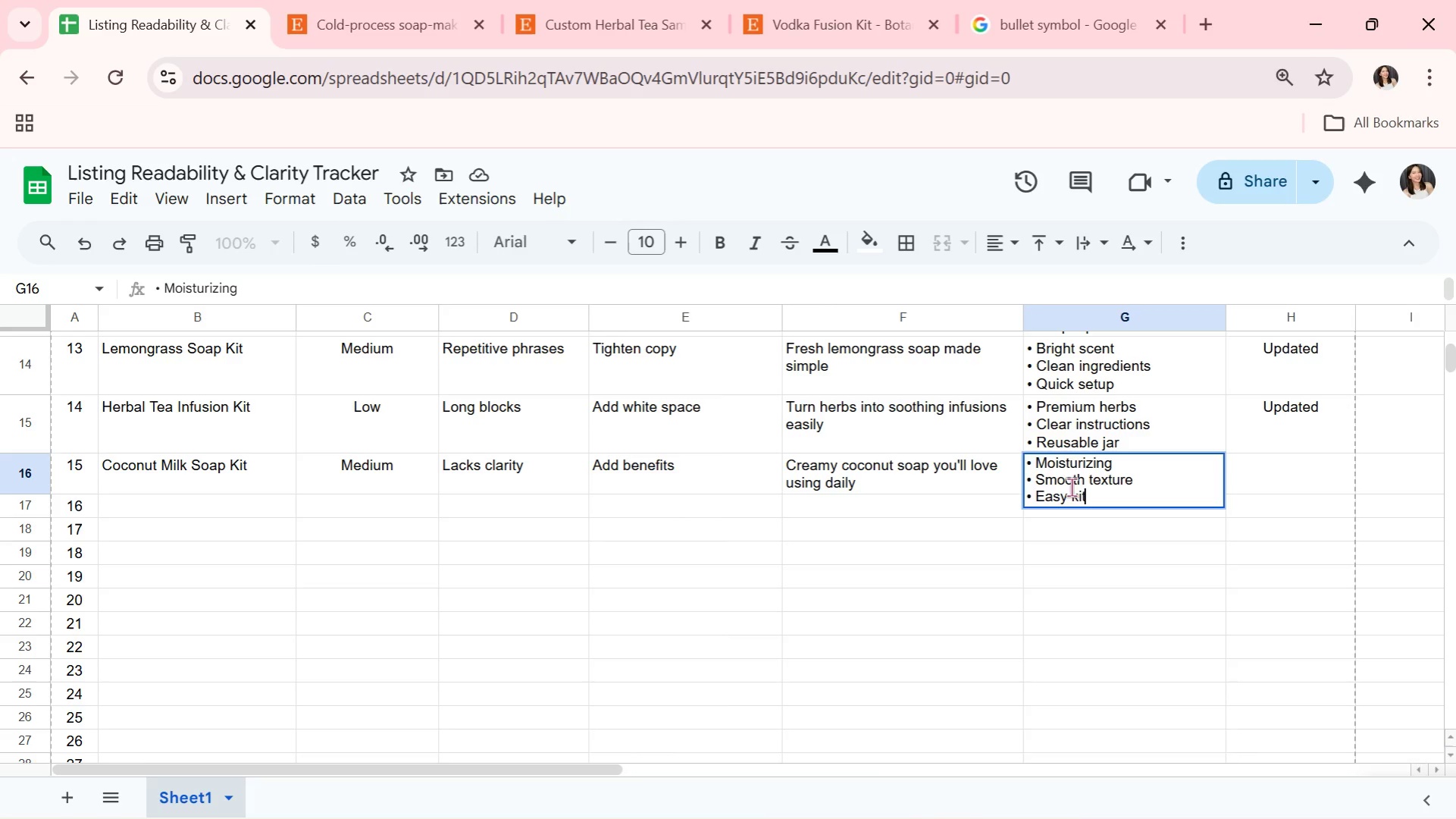 
key(Enter)
 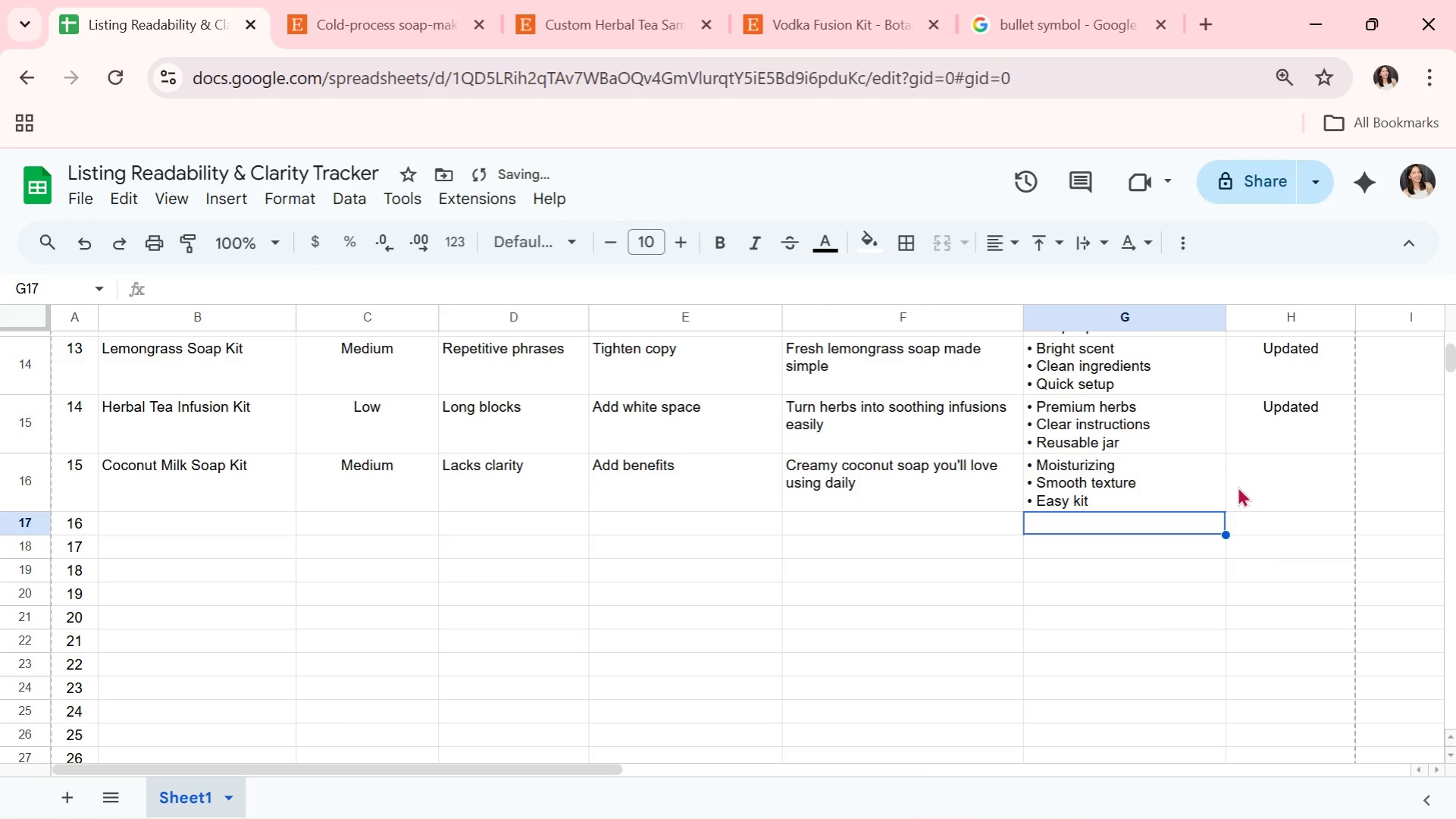 
double_click([1243, 486])
 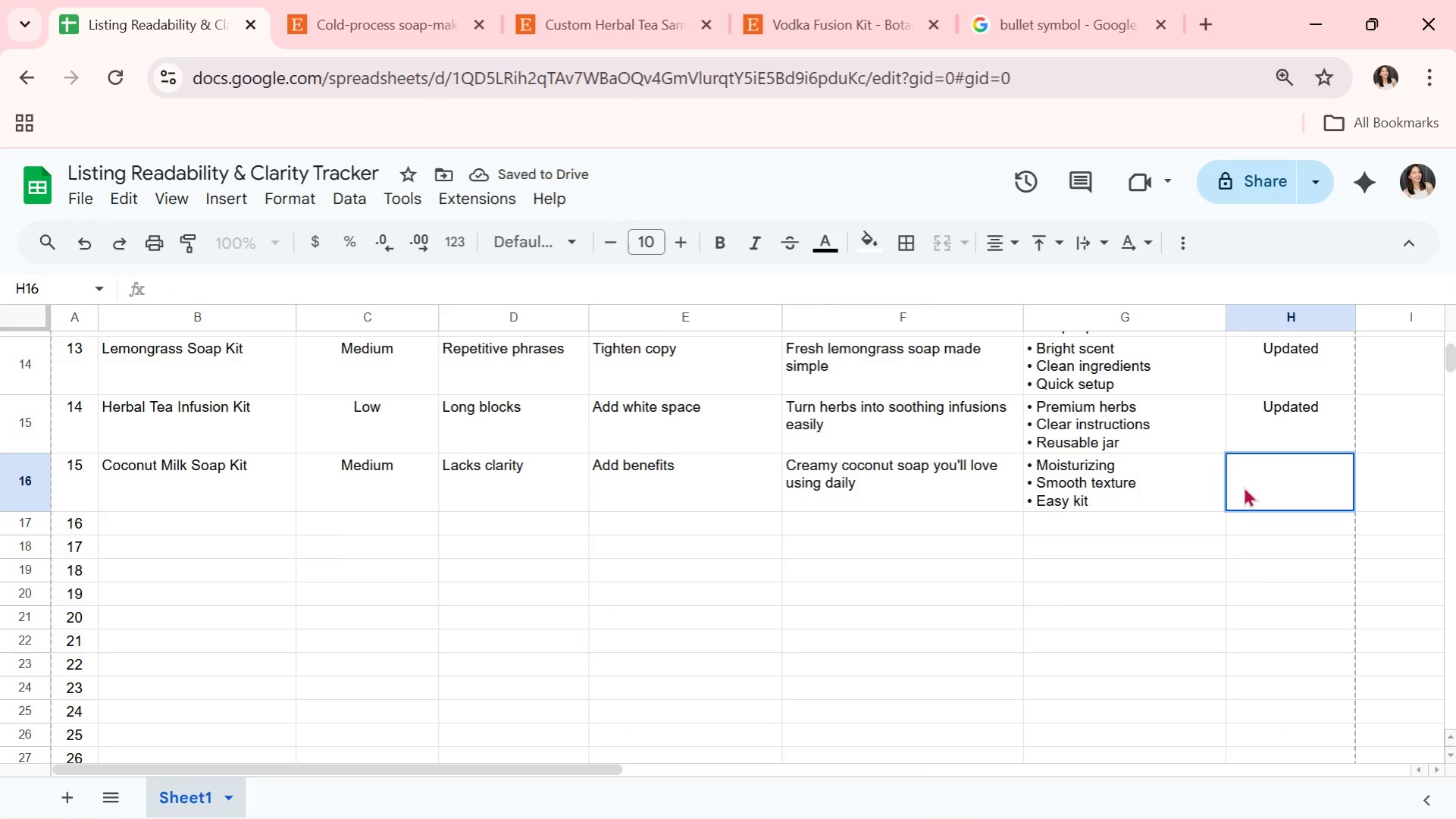 
key(CapsLock)
 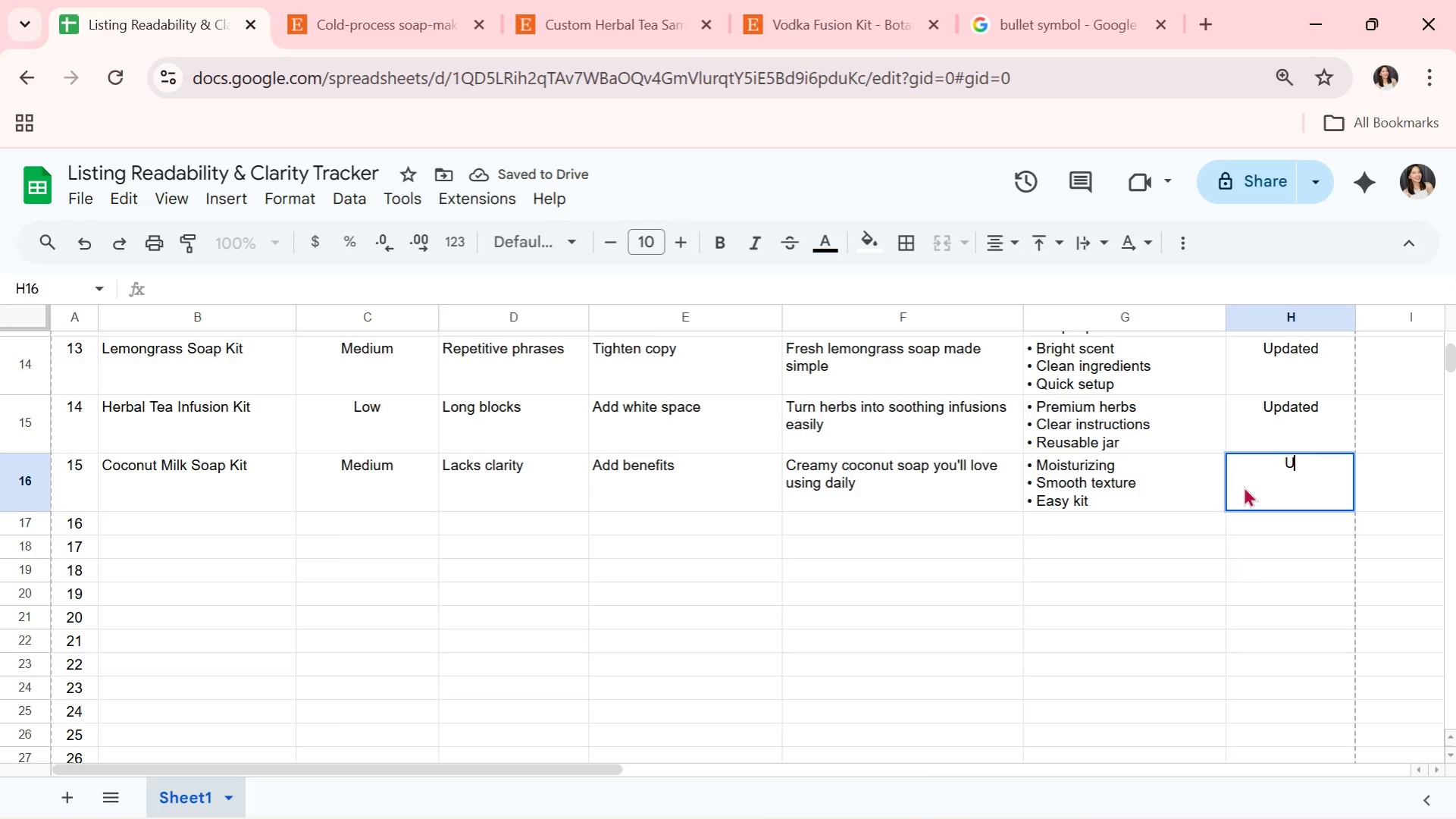 
key(U)
 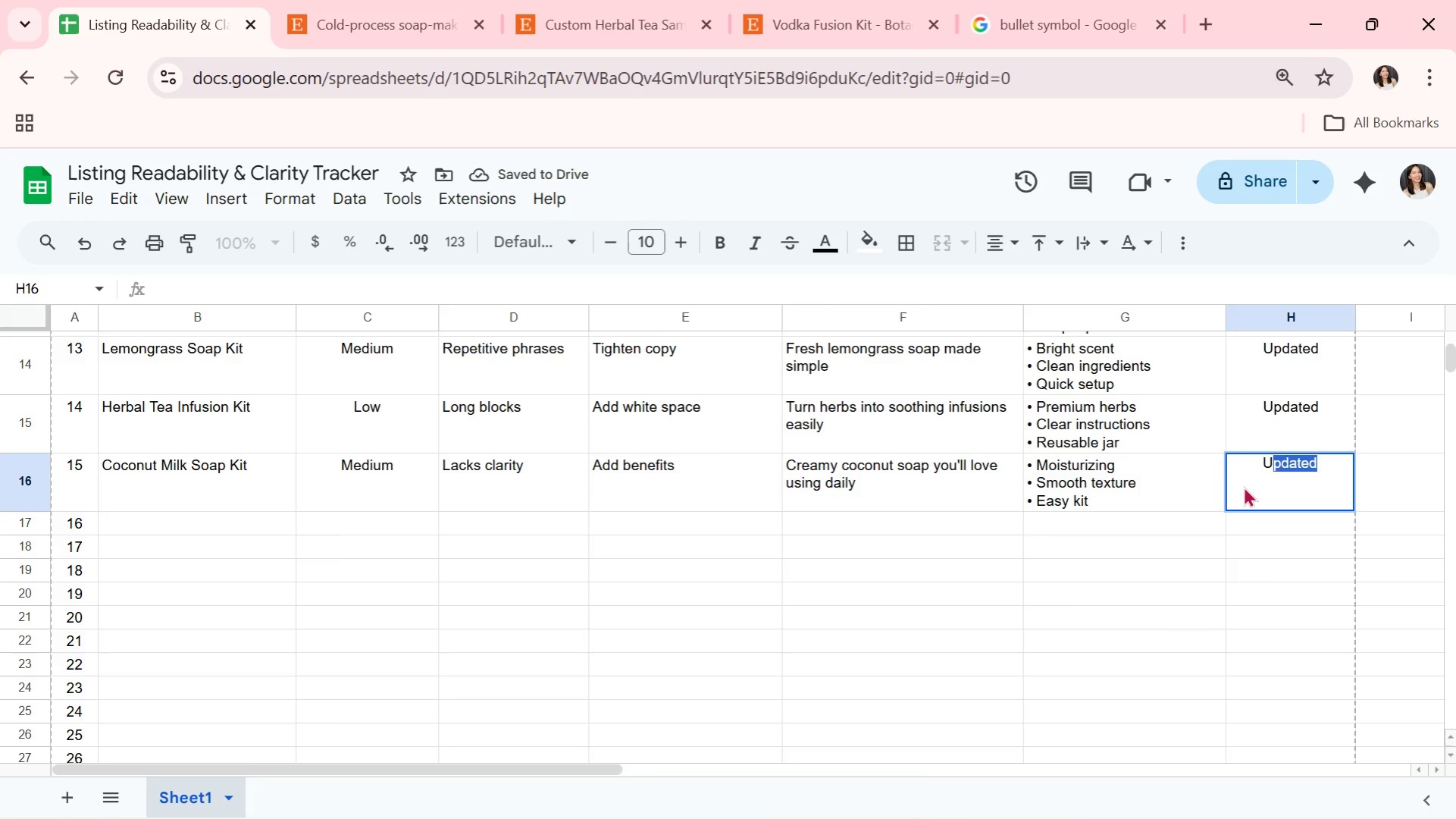 
key(CapsLock)
 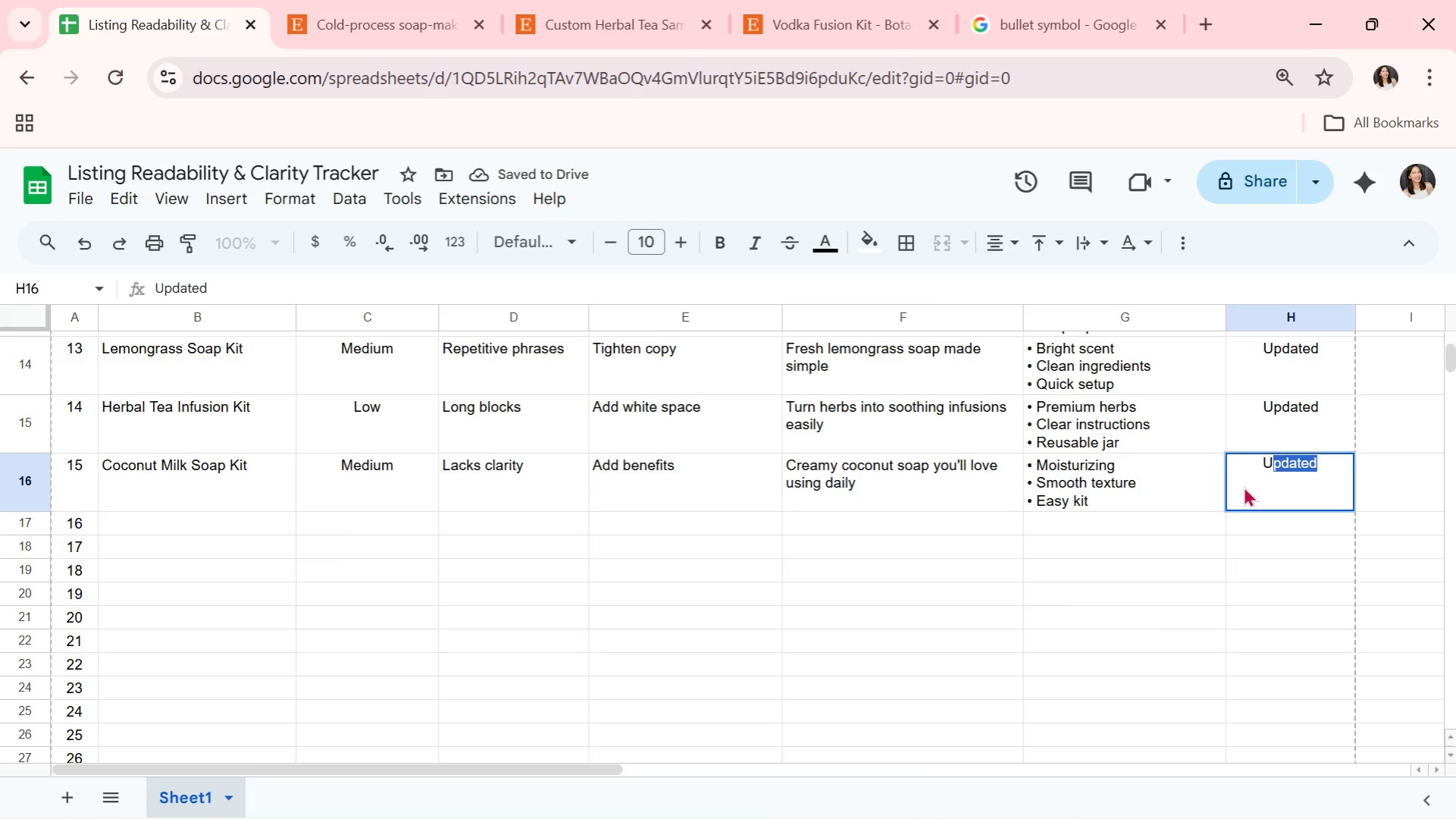 
key(P)
 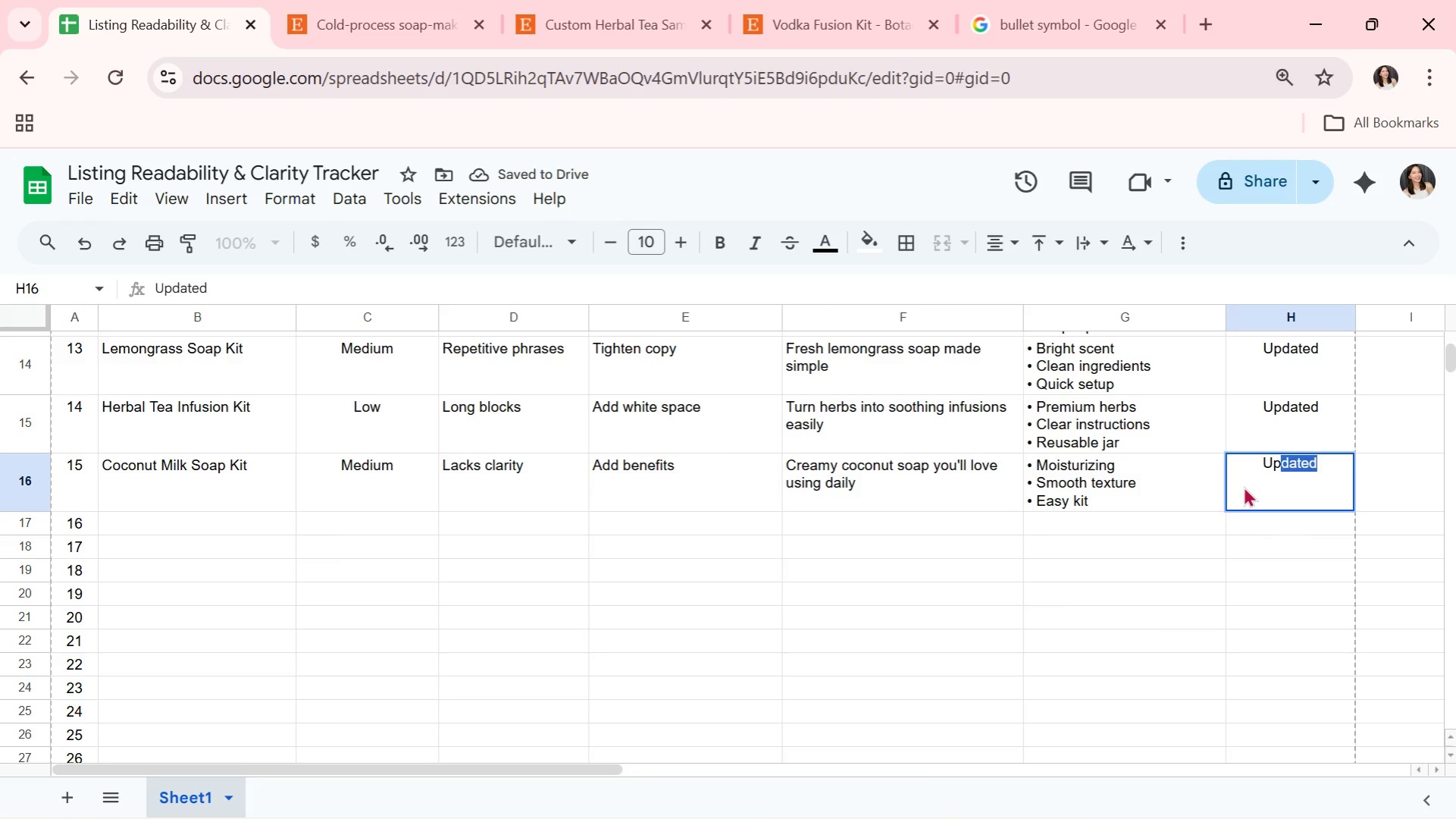 
key(Enter)
 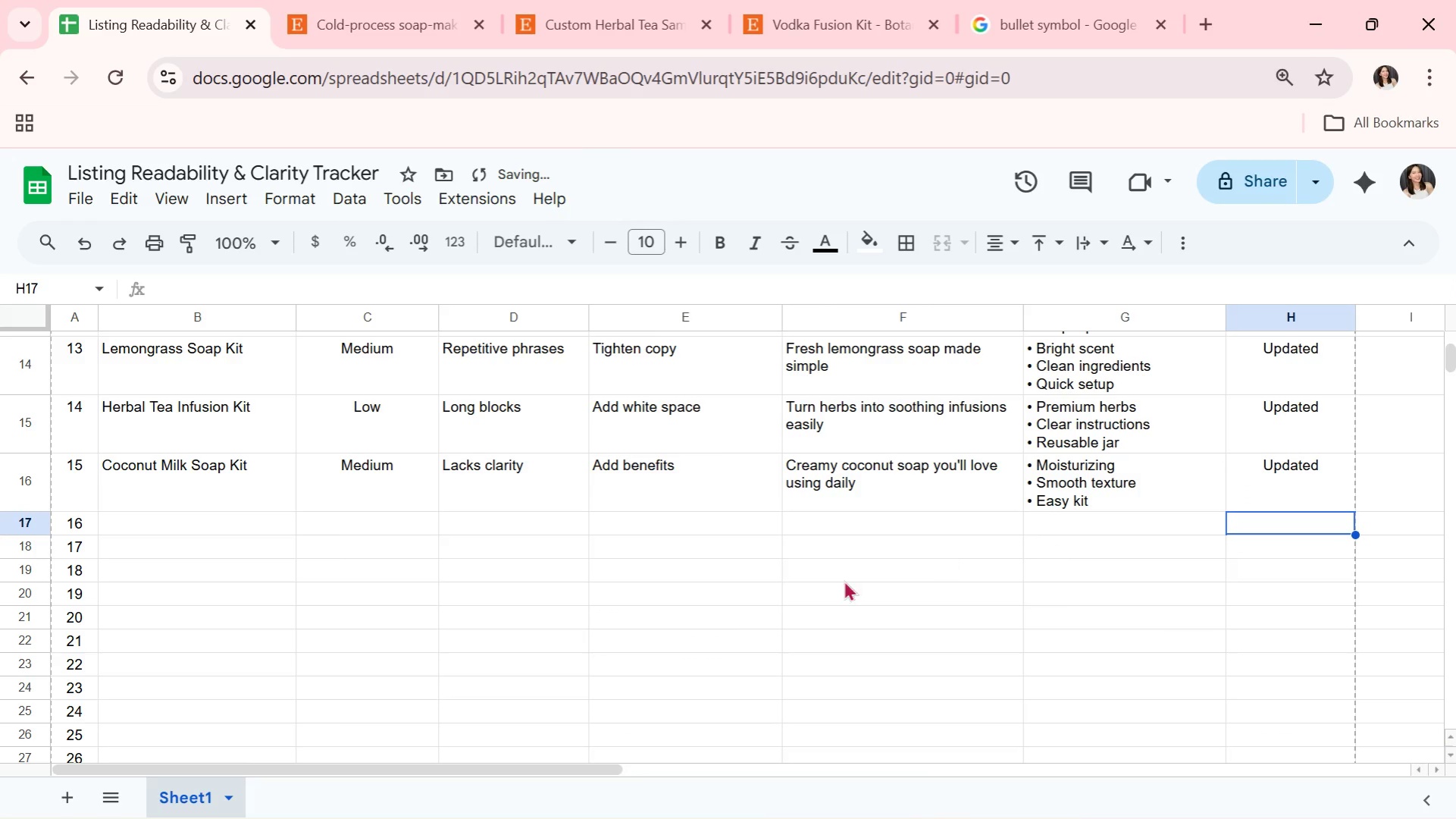 
left_click([244, 529])
 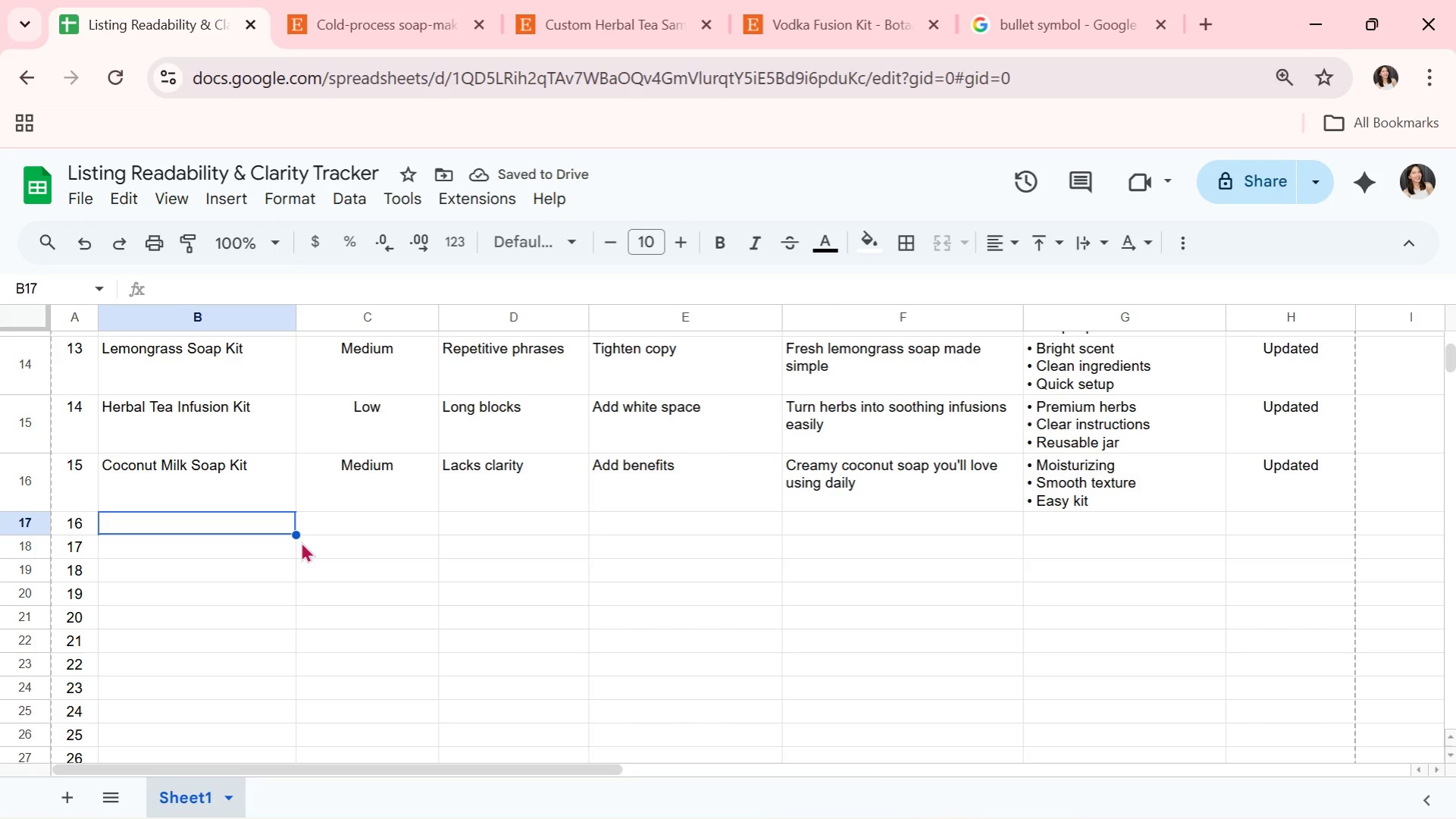 
type(Honey Lavender Kit)
 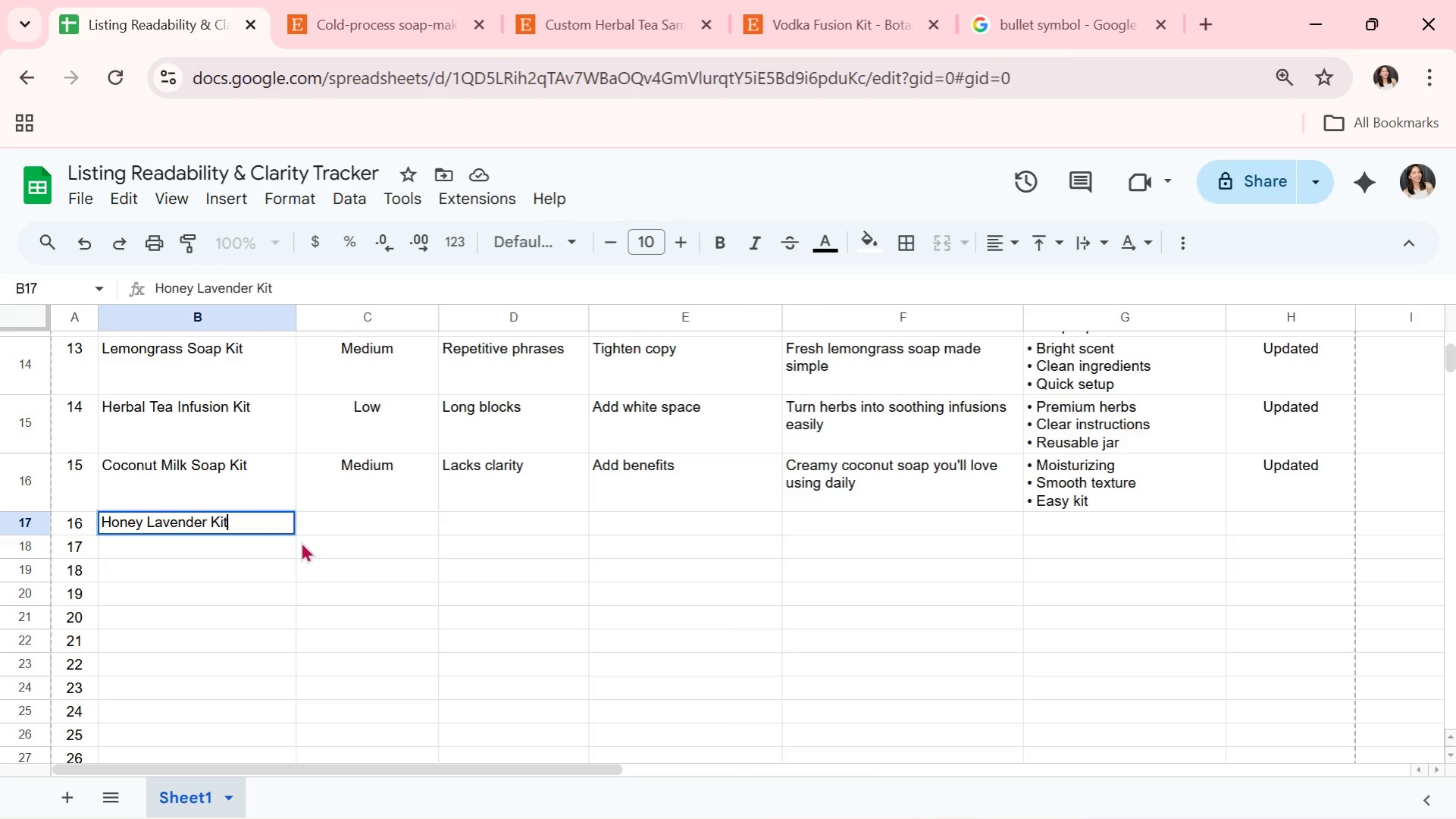 
key(ArrowRight)
 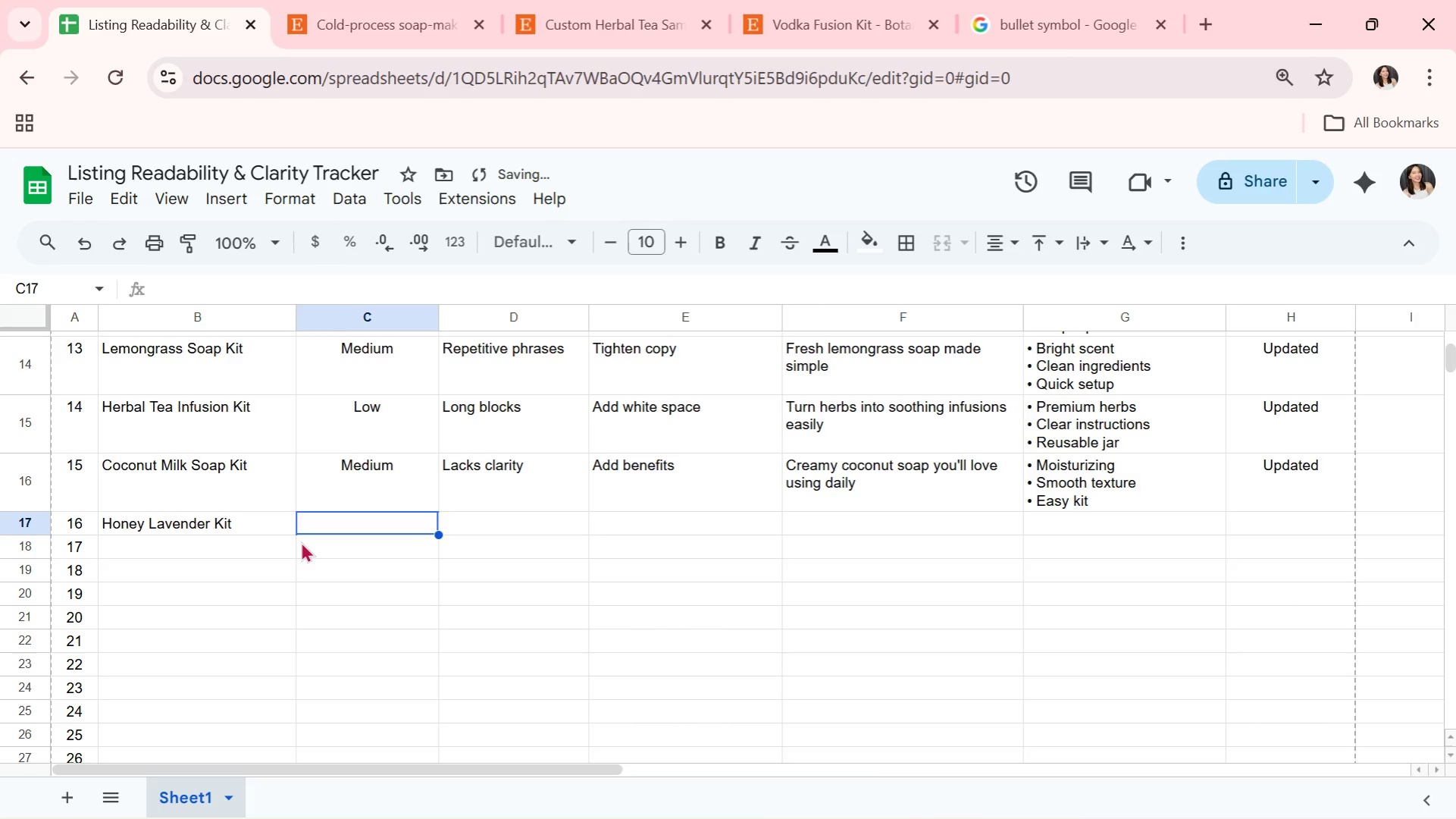 
key(CapsLock)
 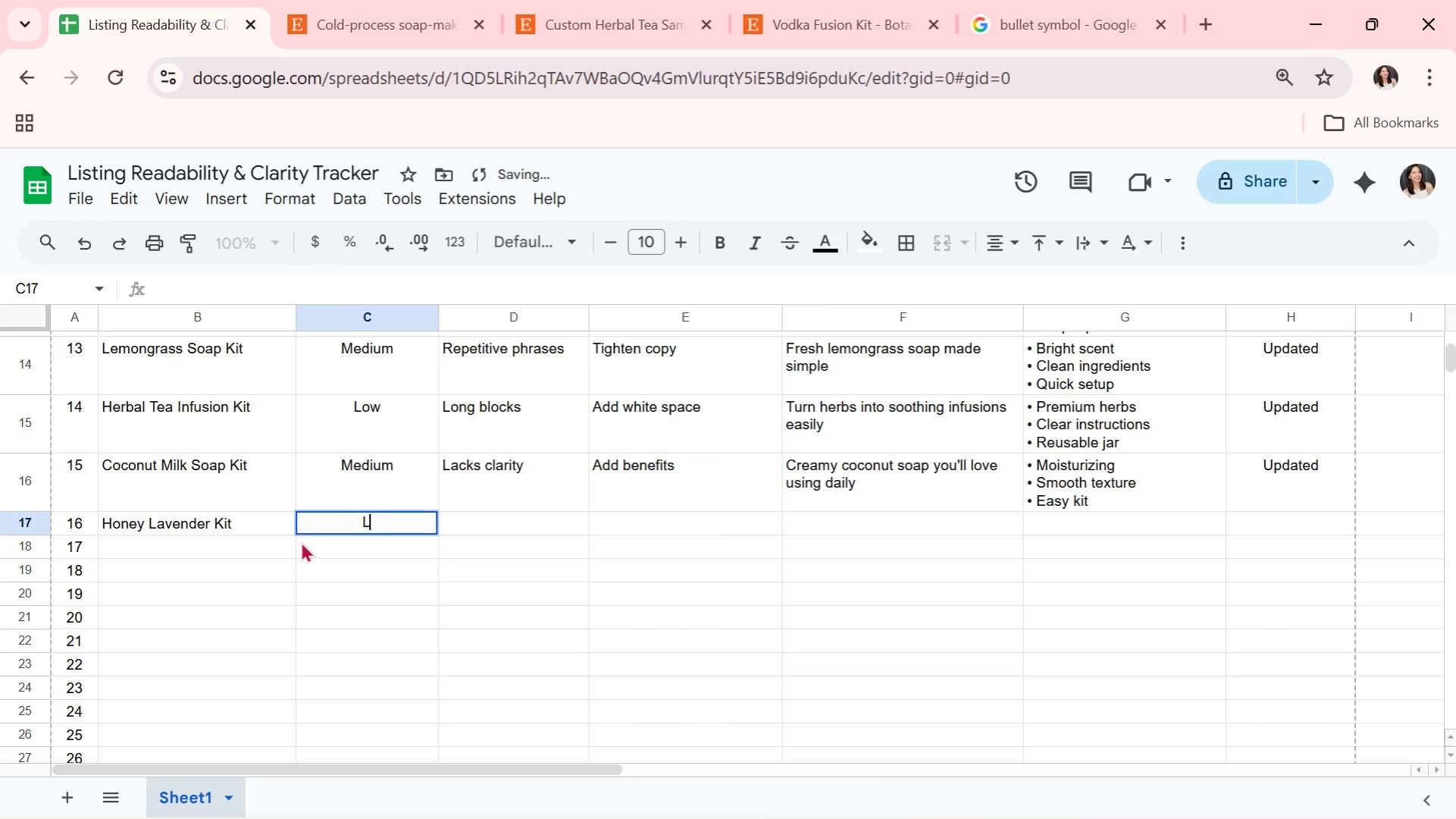 
key(L)
 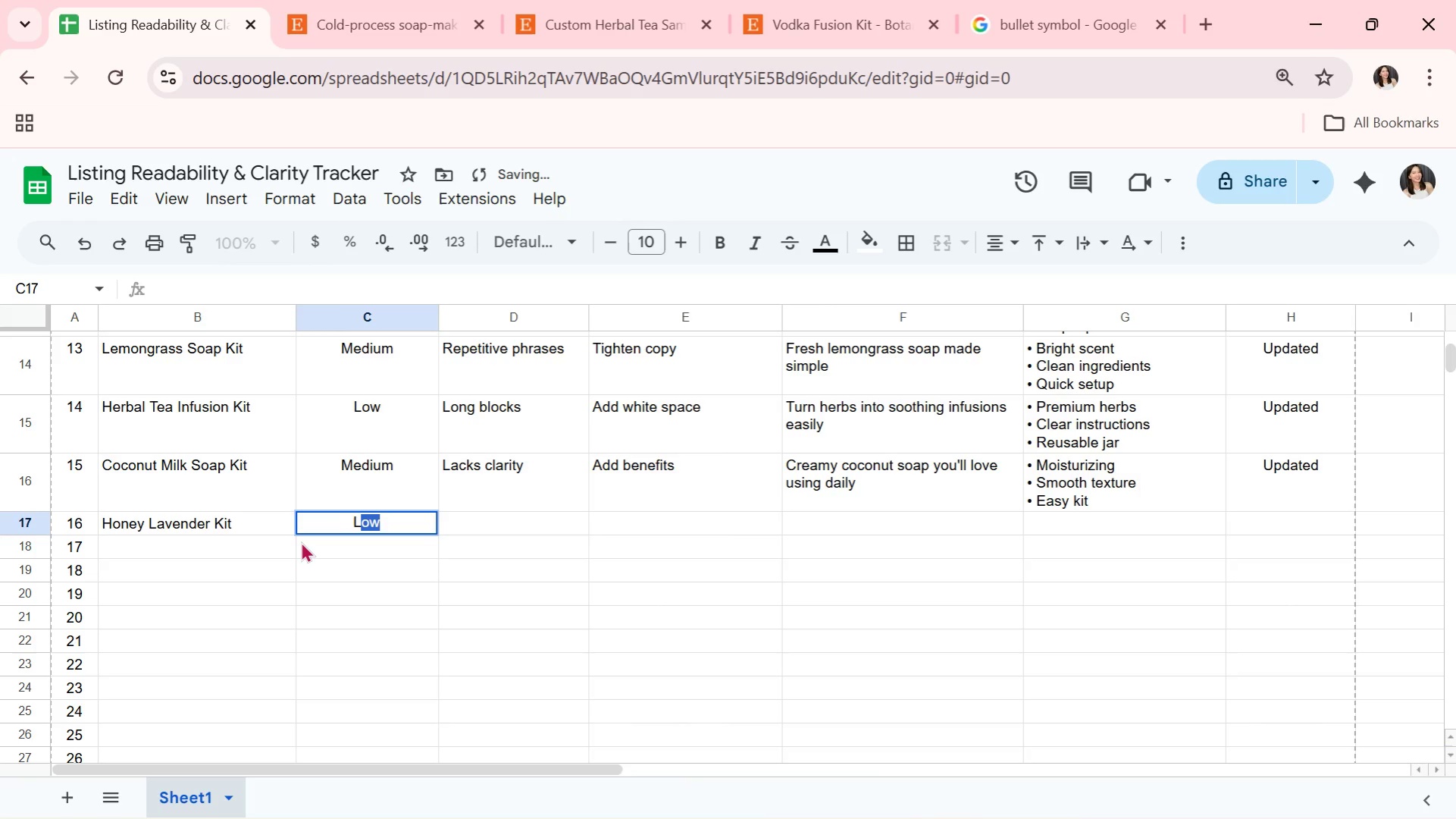 
key(CapsLock)
 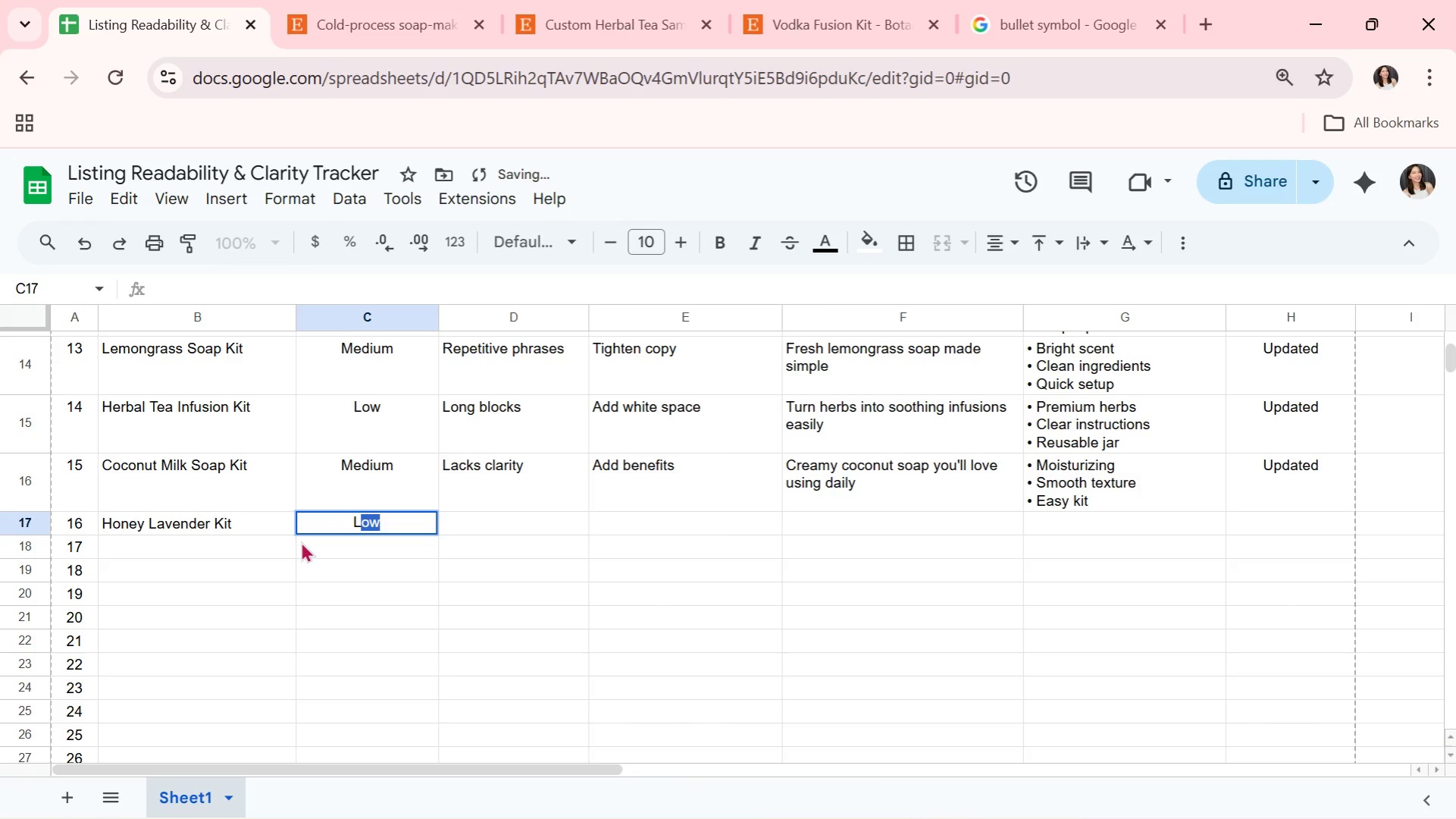 
key(O)
 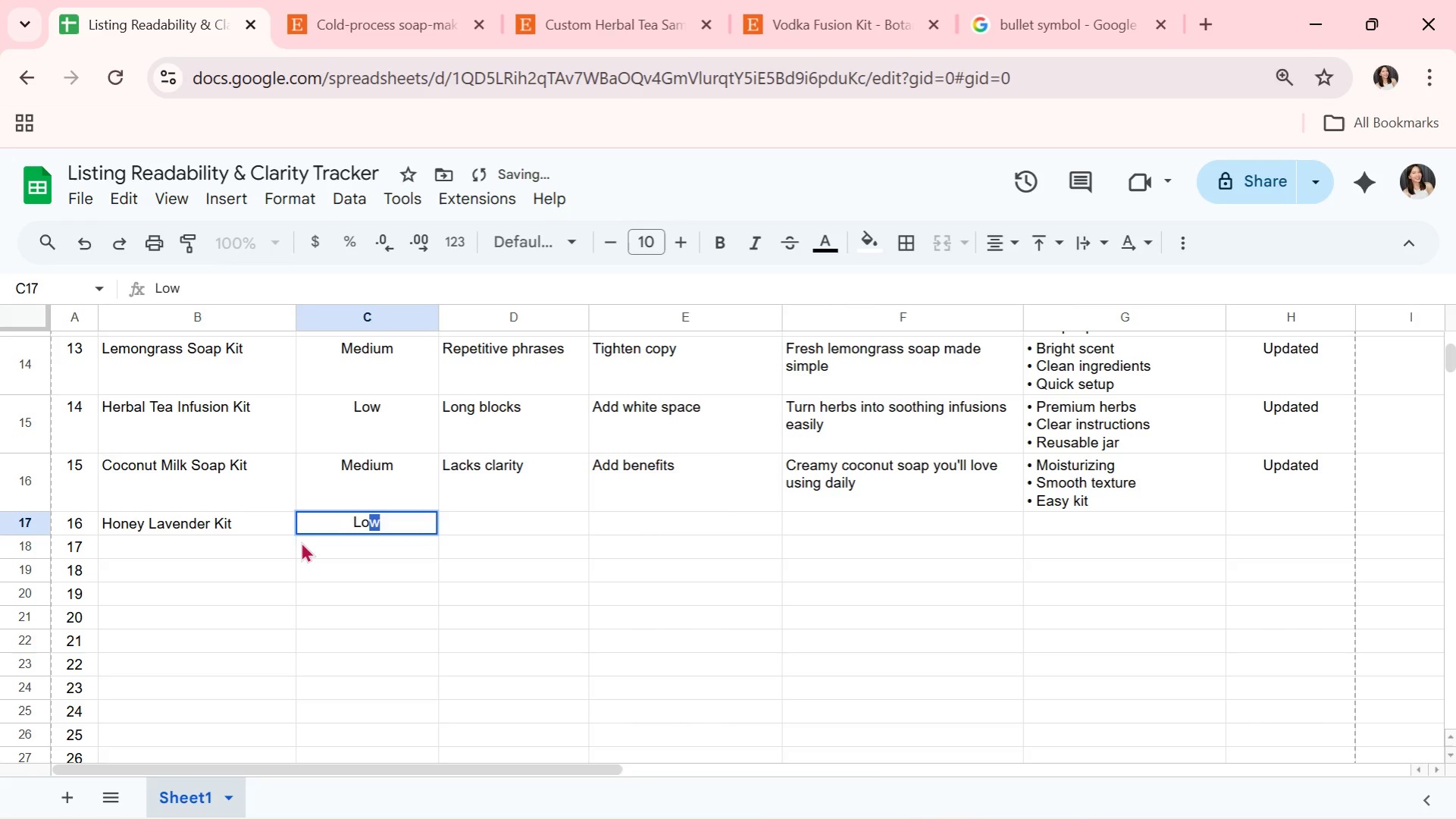 
key(ArrowRight)
 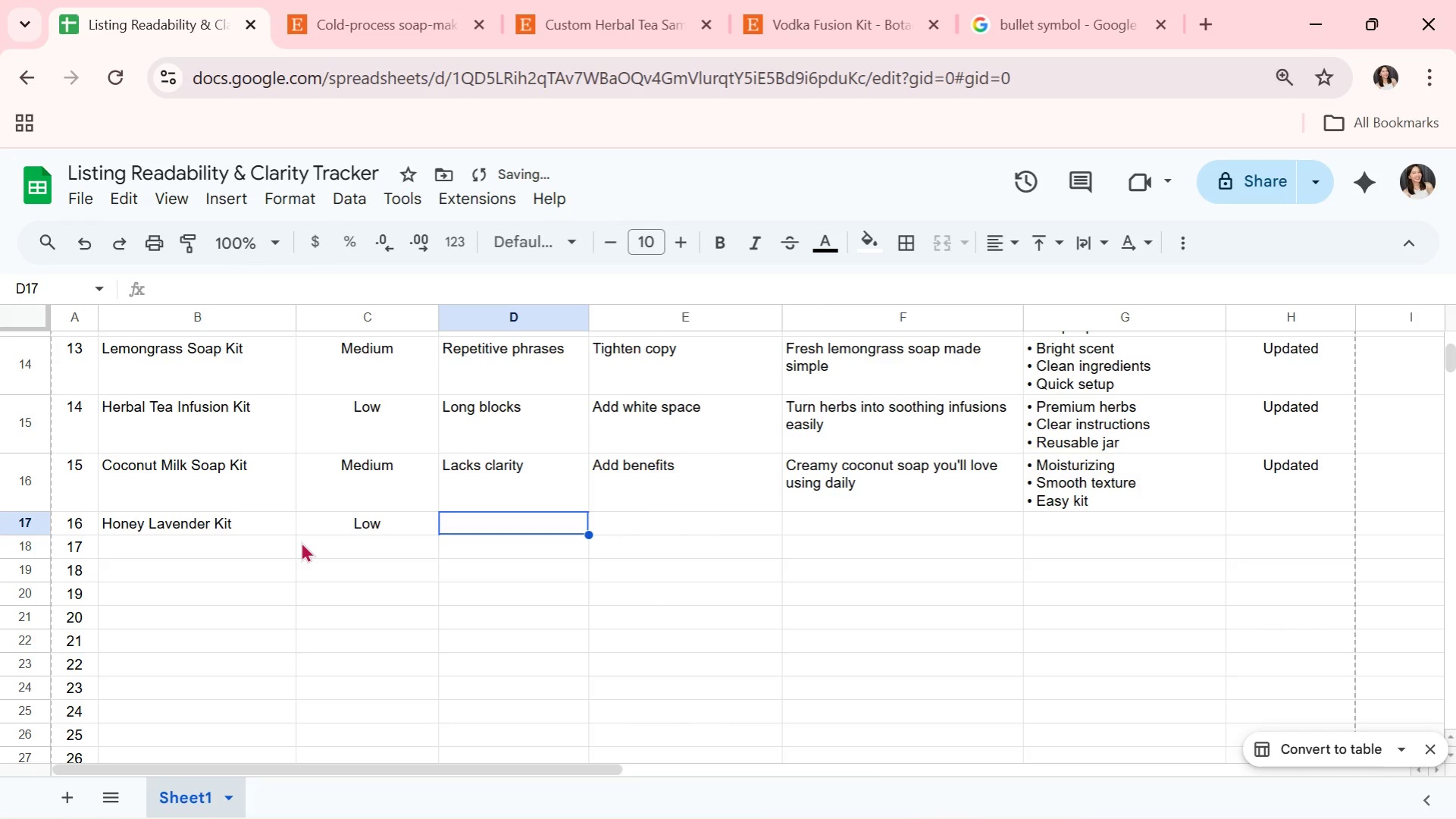 
type(Overly technical)
 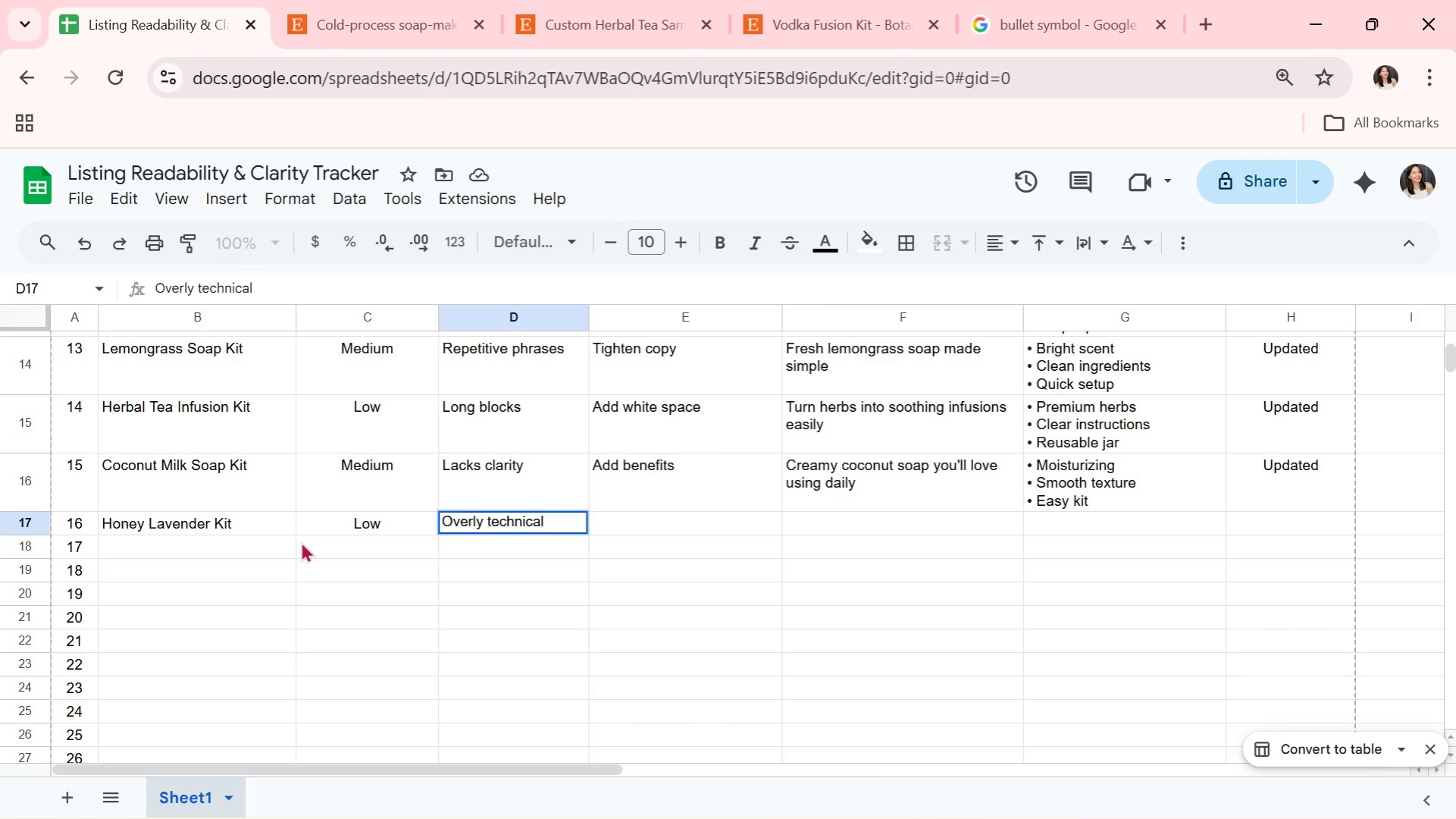 
key(ArrowRight)
 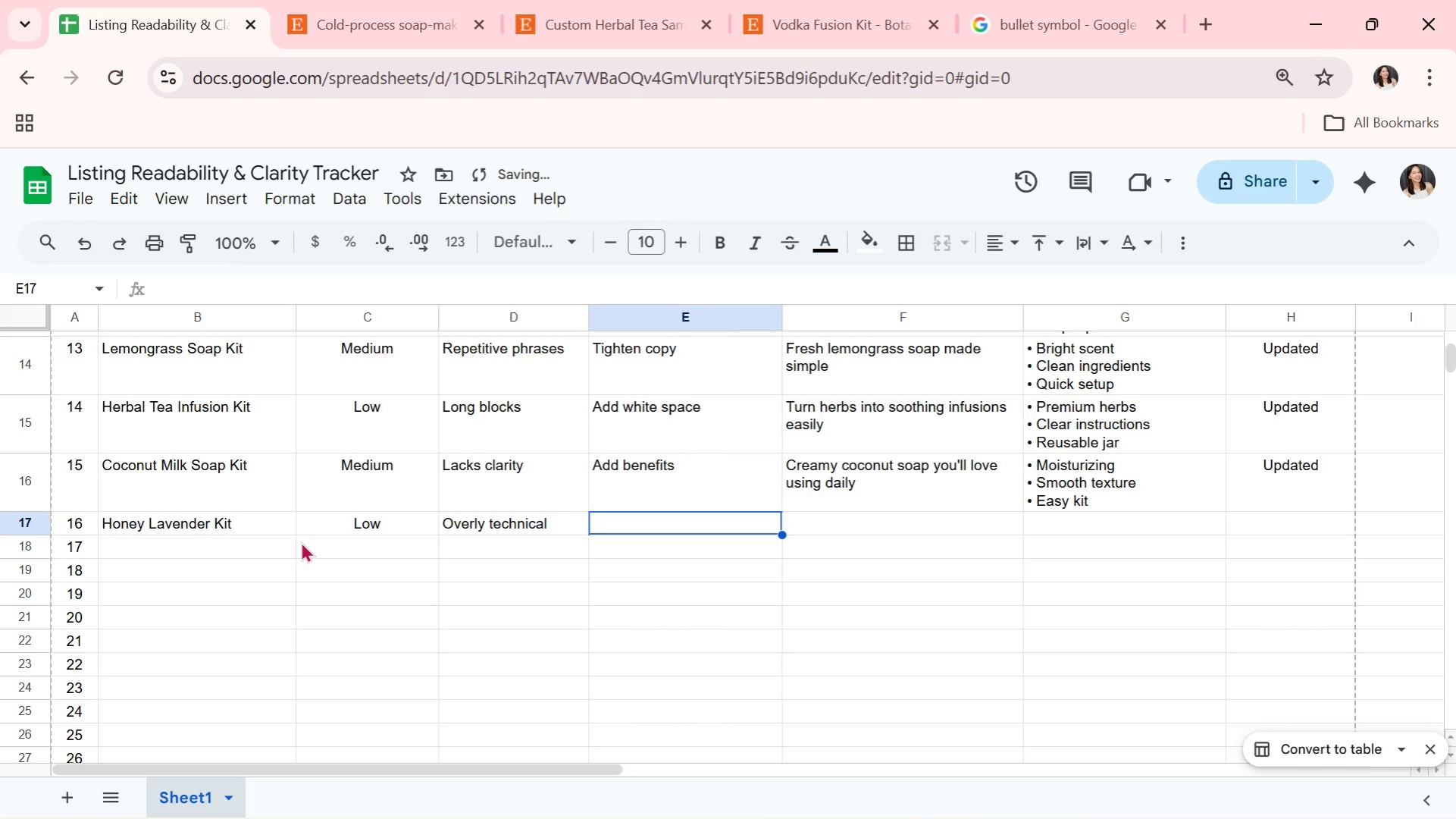 
type(Simplify tone)
 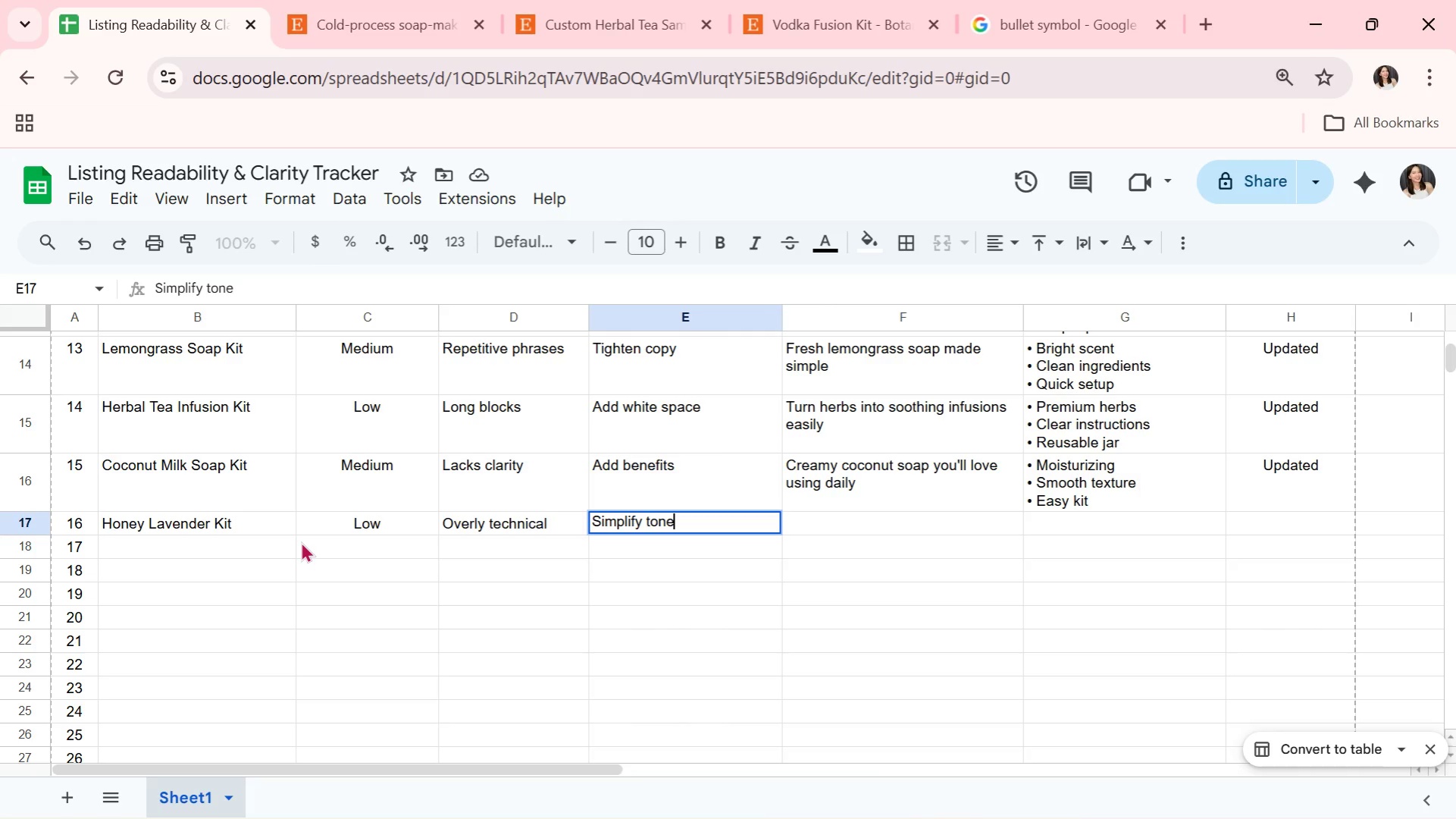 
key(ArrowRight)
 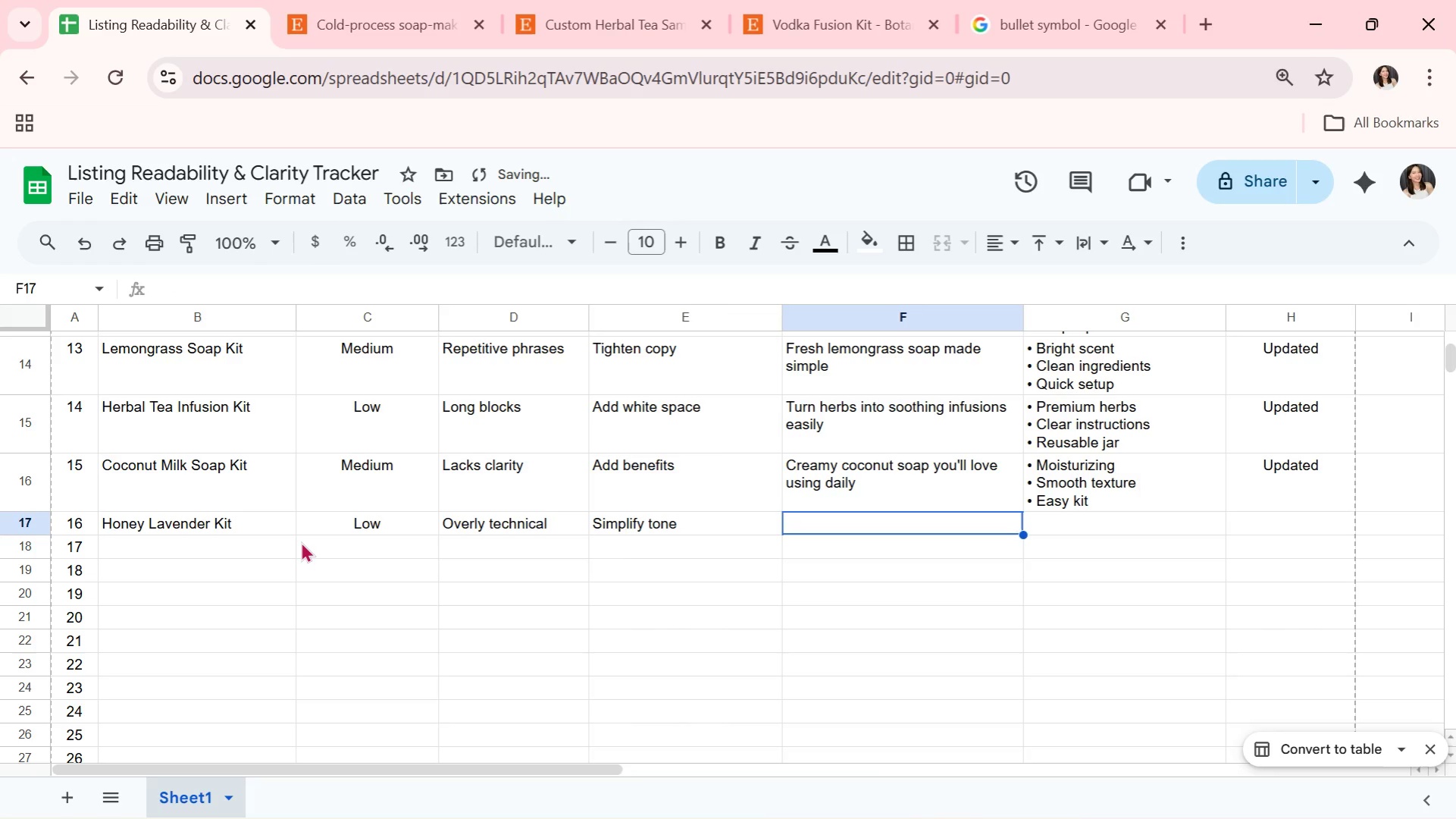 
type(Relax with handmade honey lavender soap)
 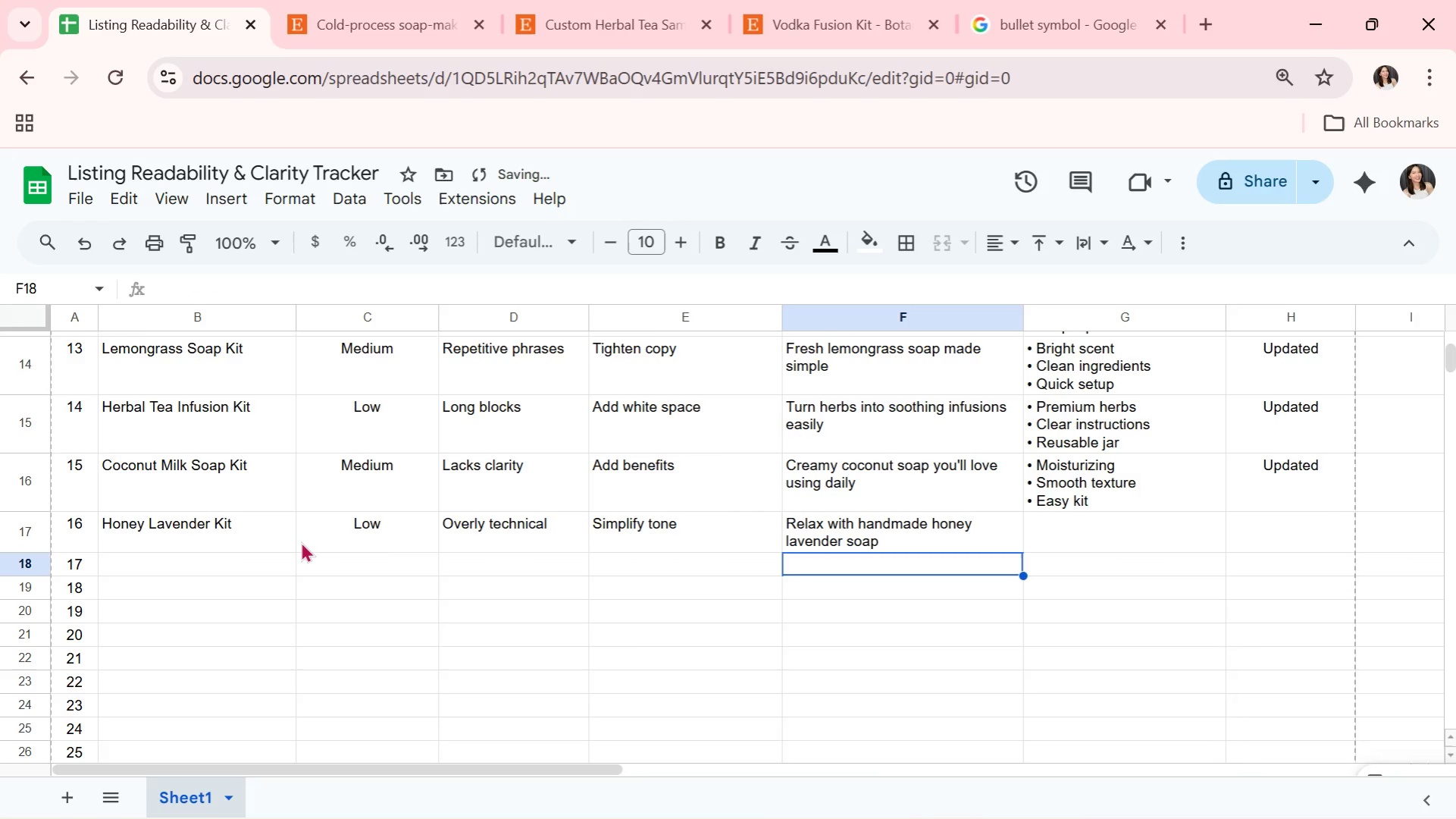 
key(Enter)
 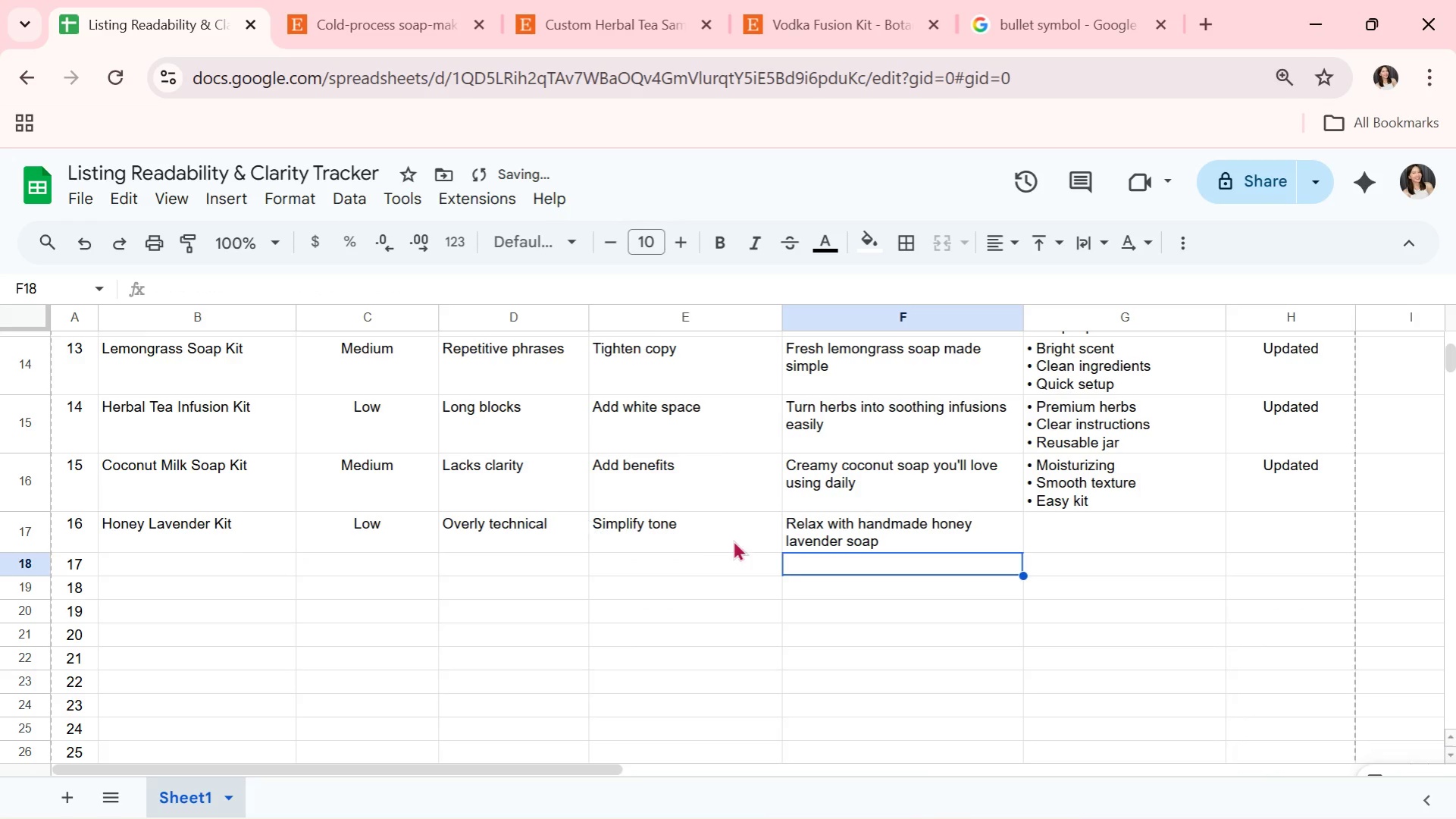 
left_click([818, 543])
 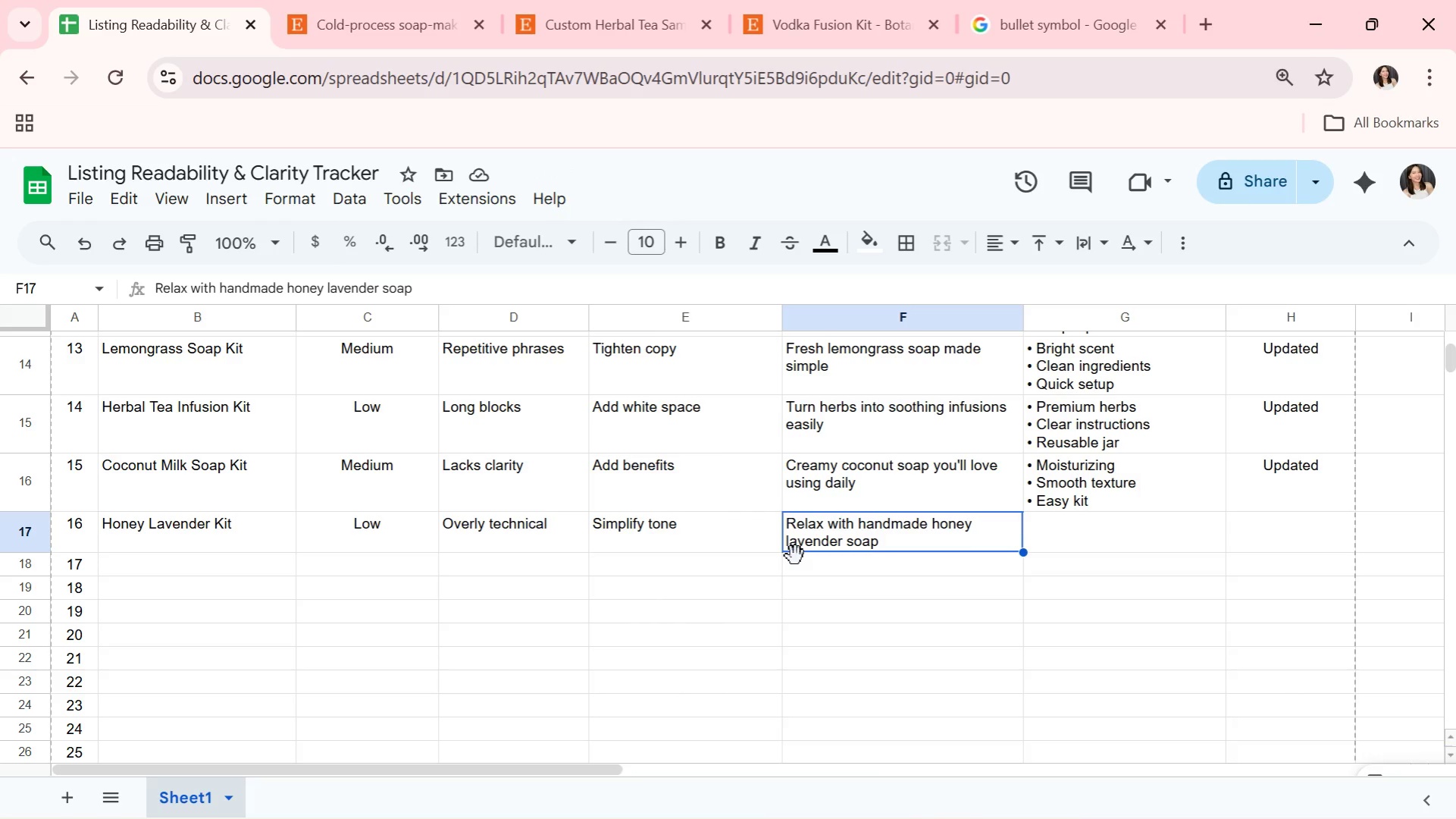 
wait(7.09)
 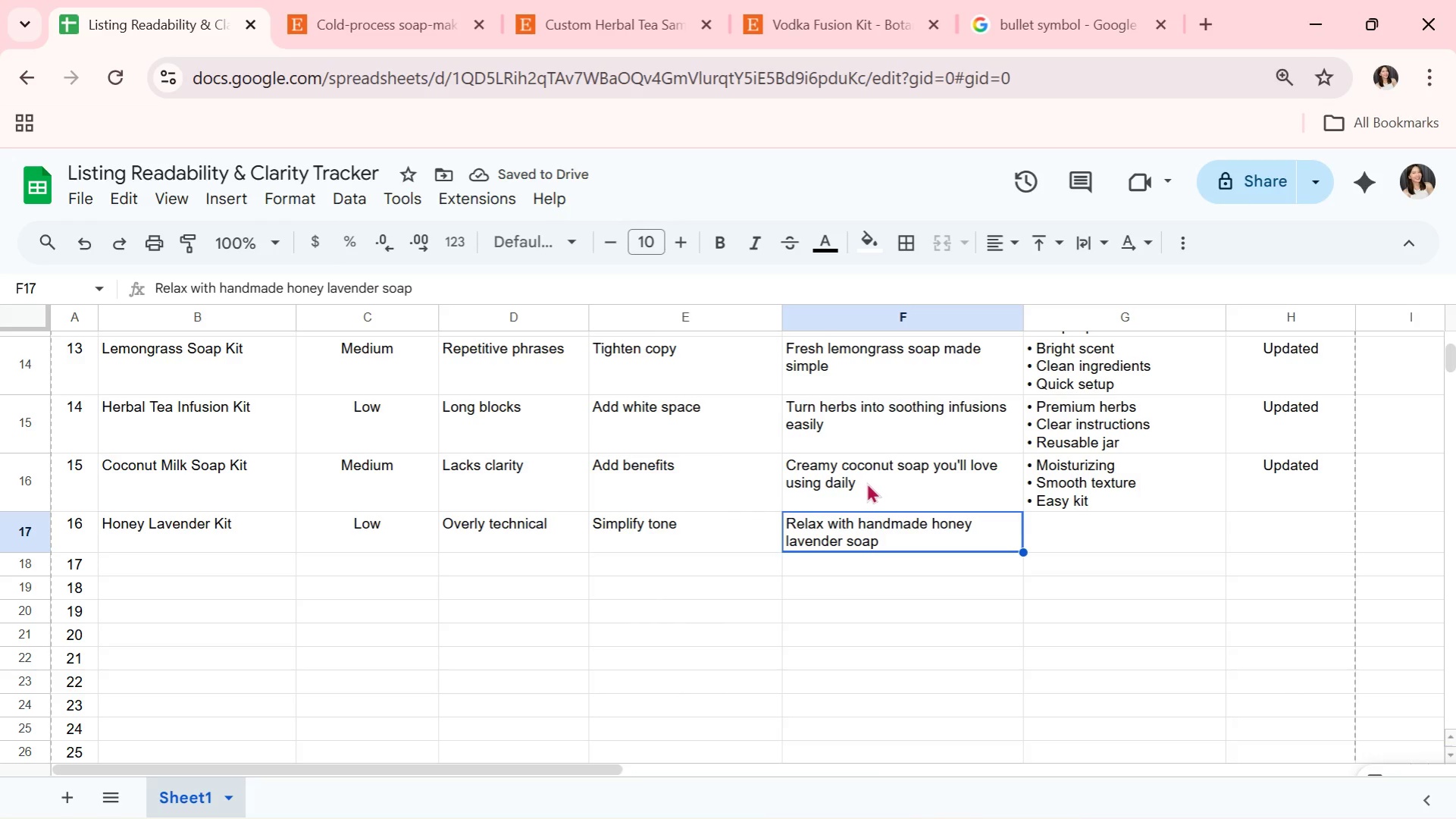 
left_click([1104, 526])
 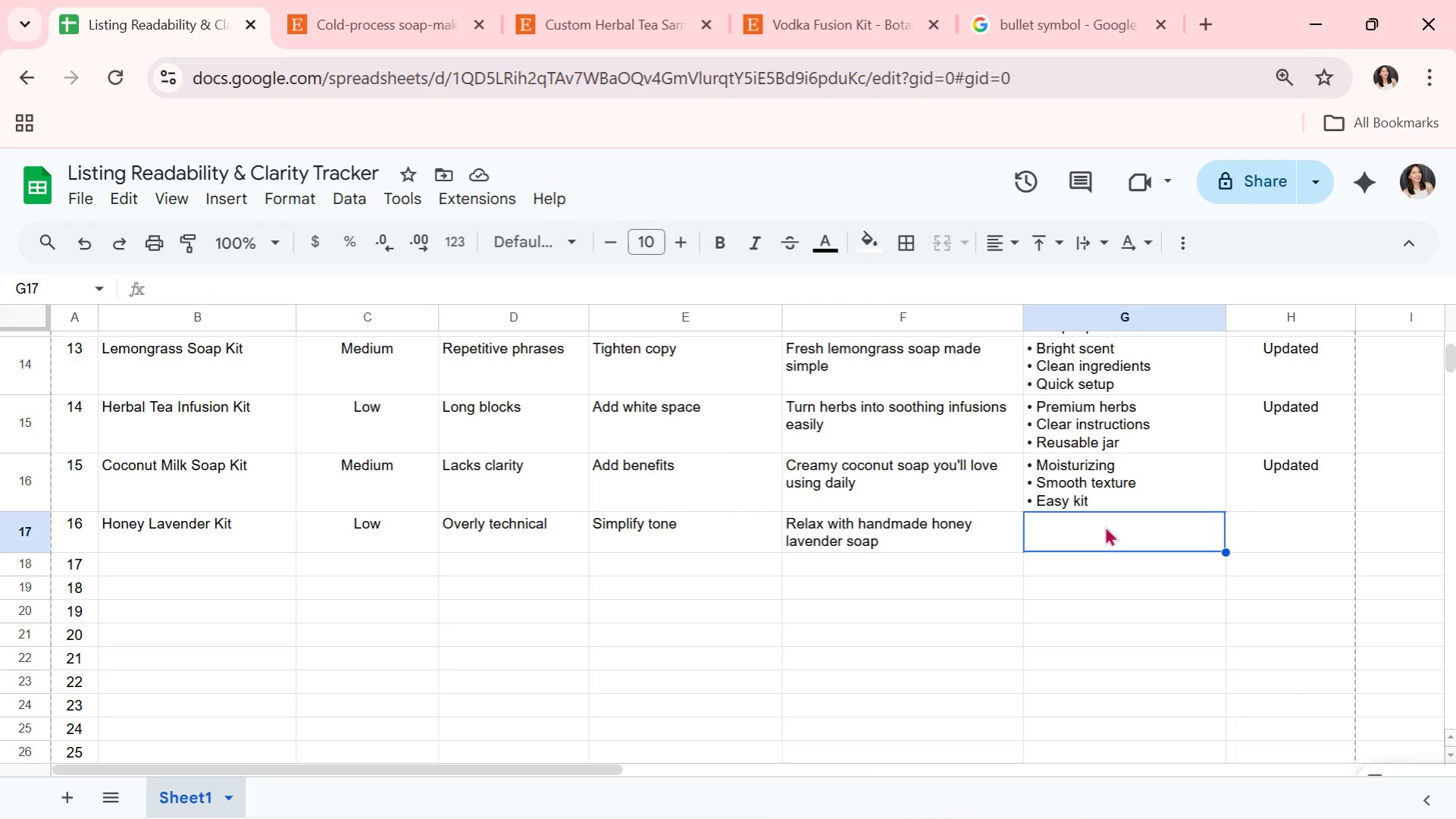 
double_click([1104, 526])
 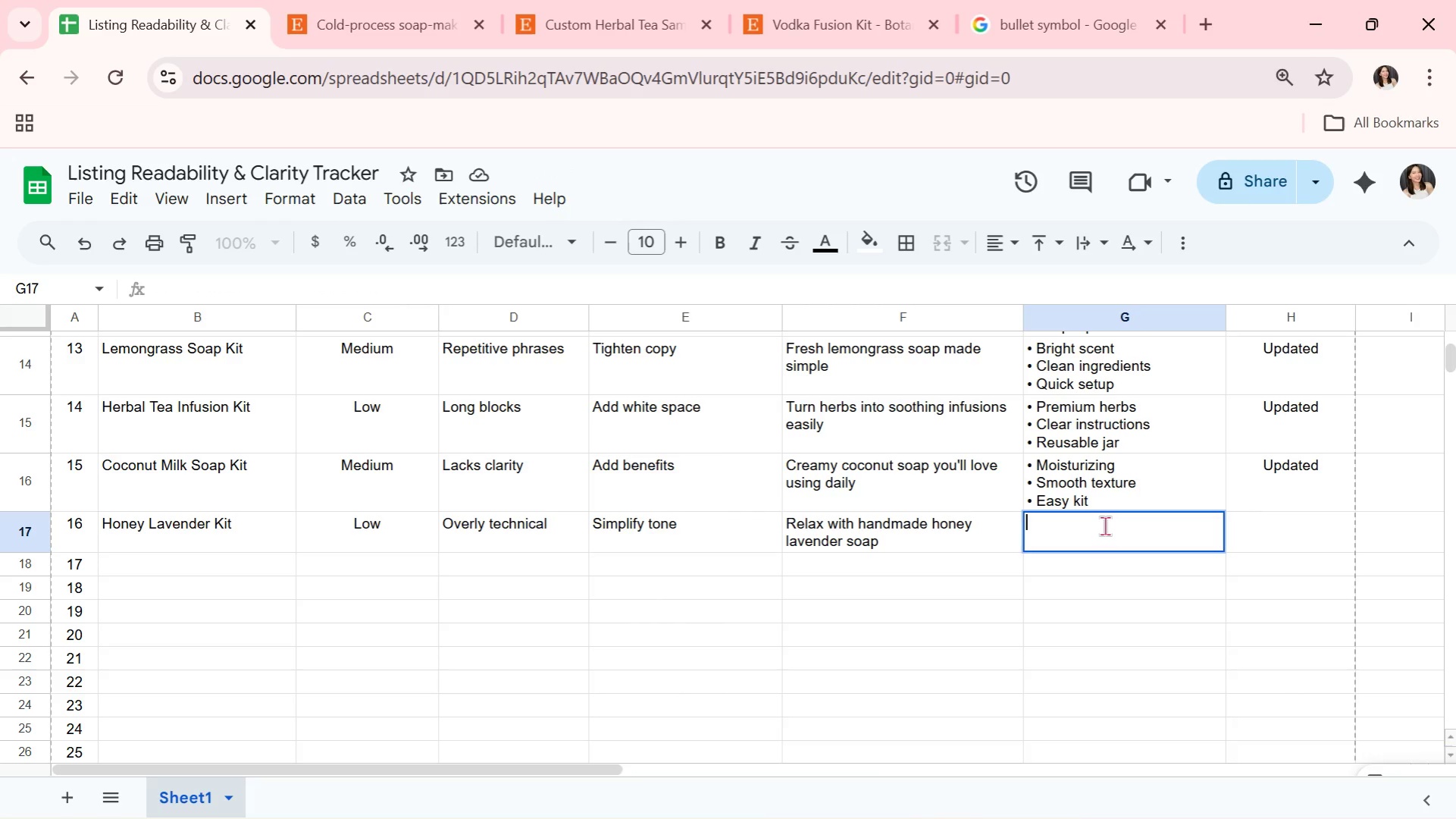 
key(Control+ControlLeft)
 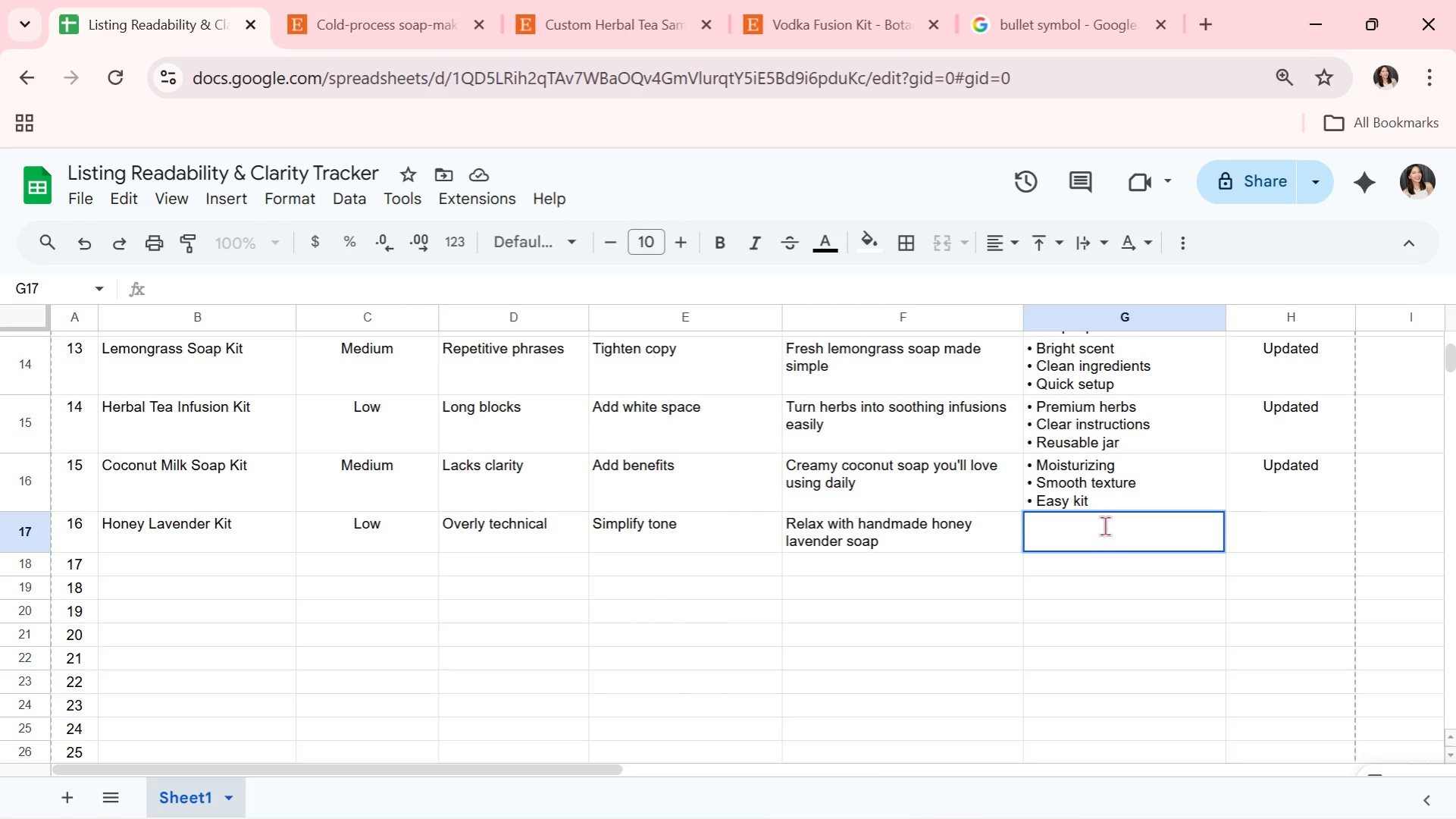 
key(Control+V)
 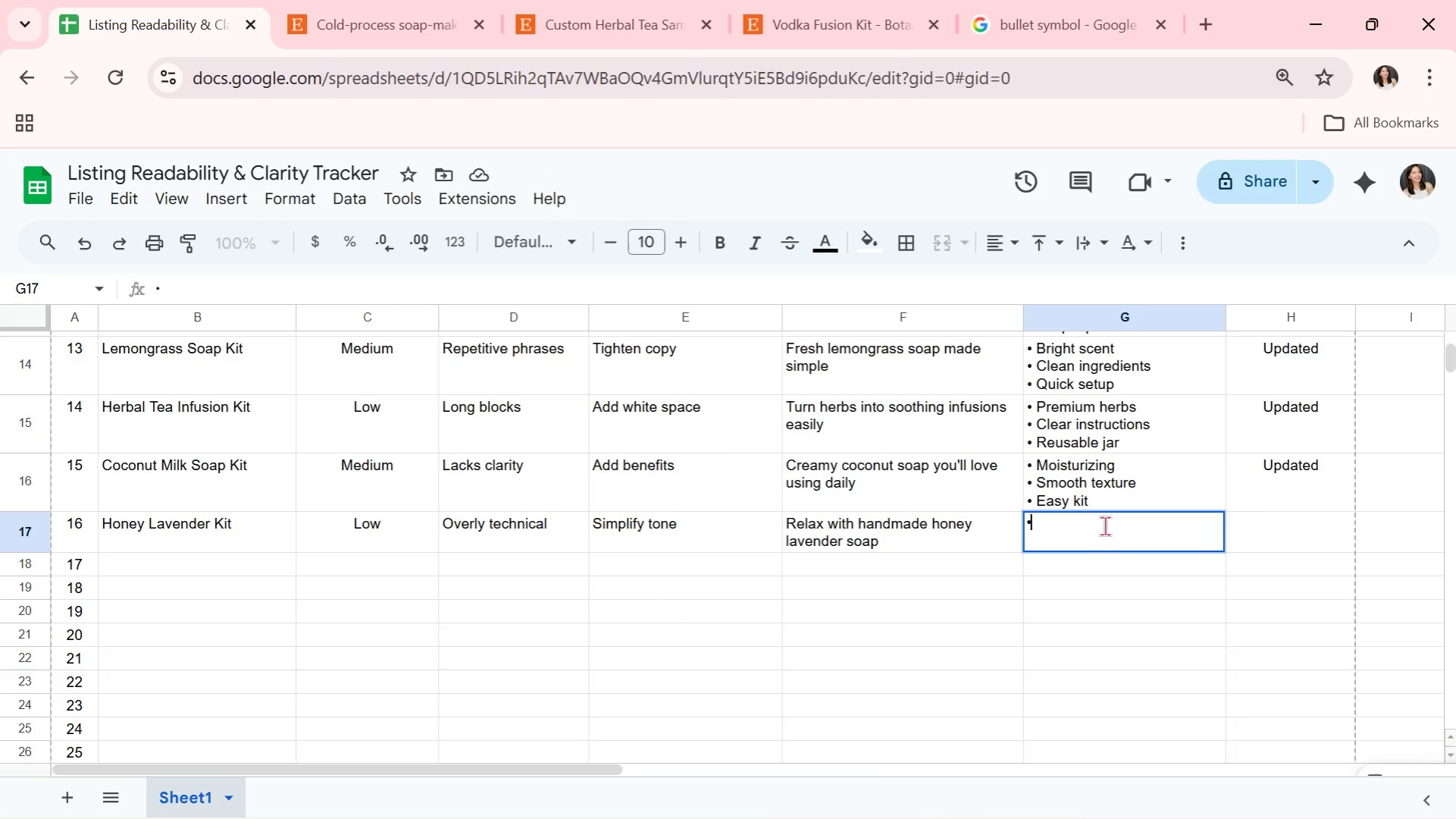 
type( Calming)
 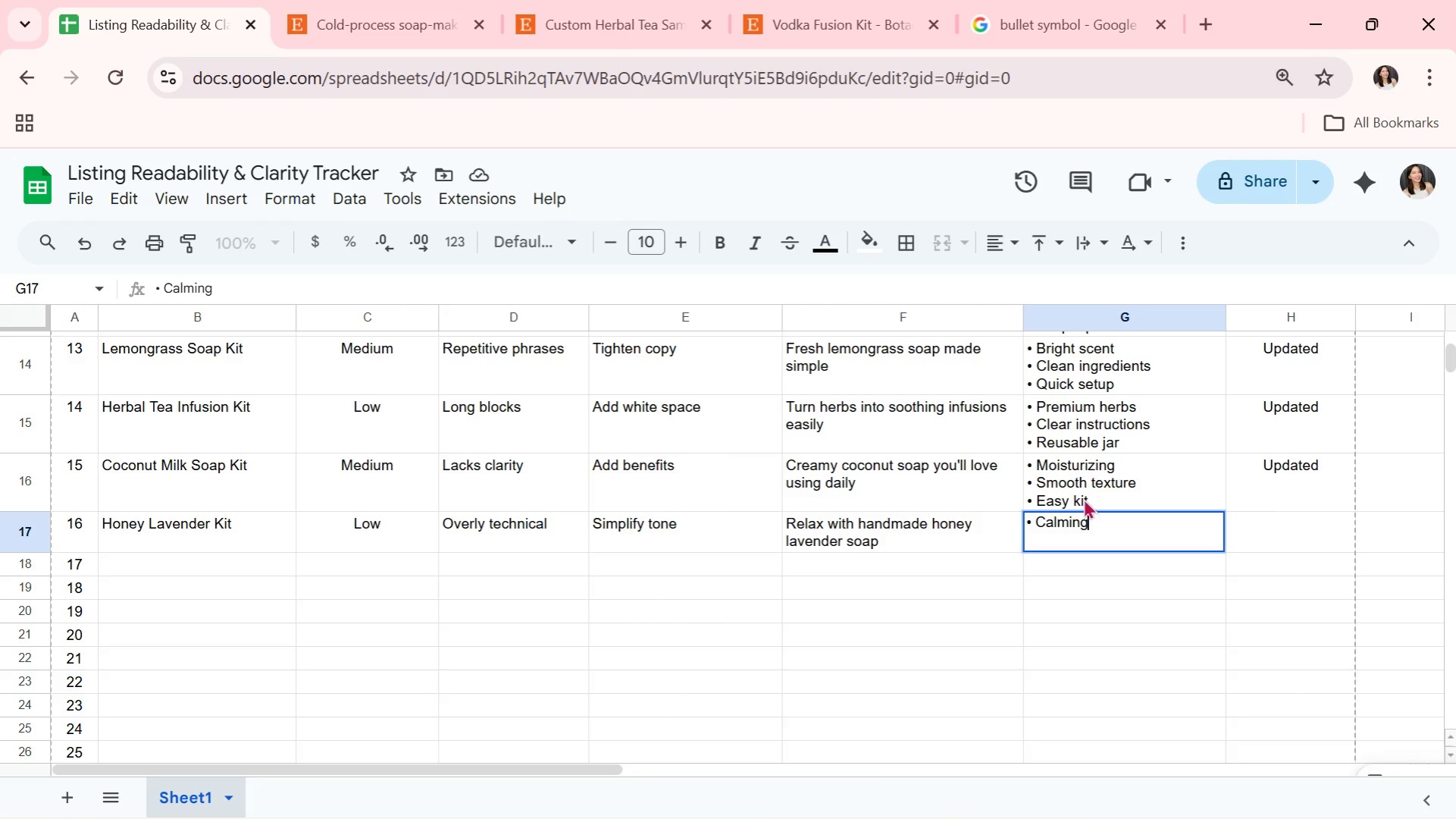 
type( scent)
 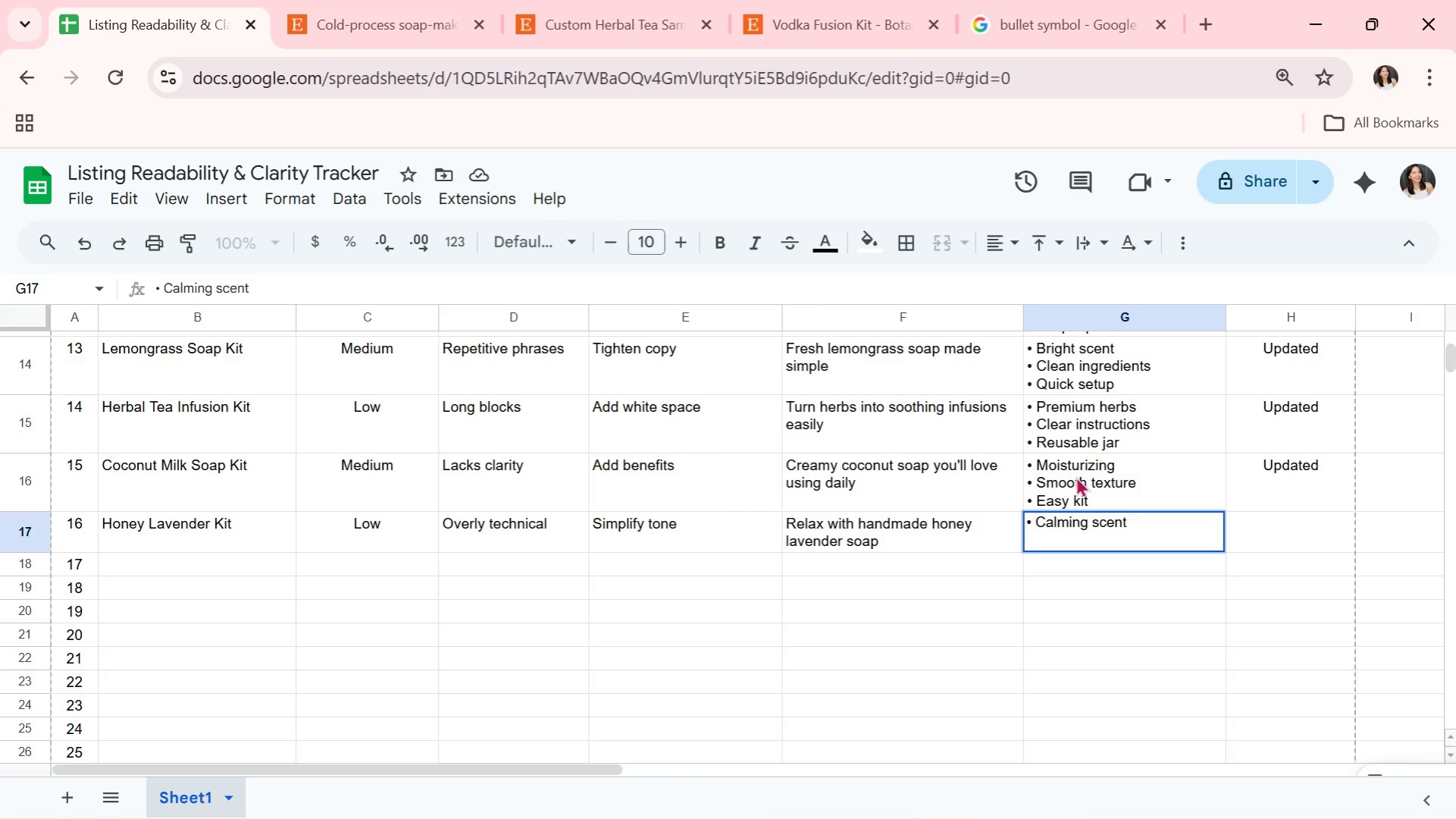 
key(Alt+AltLeft)
 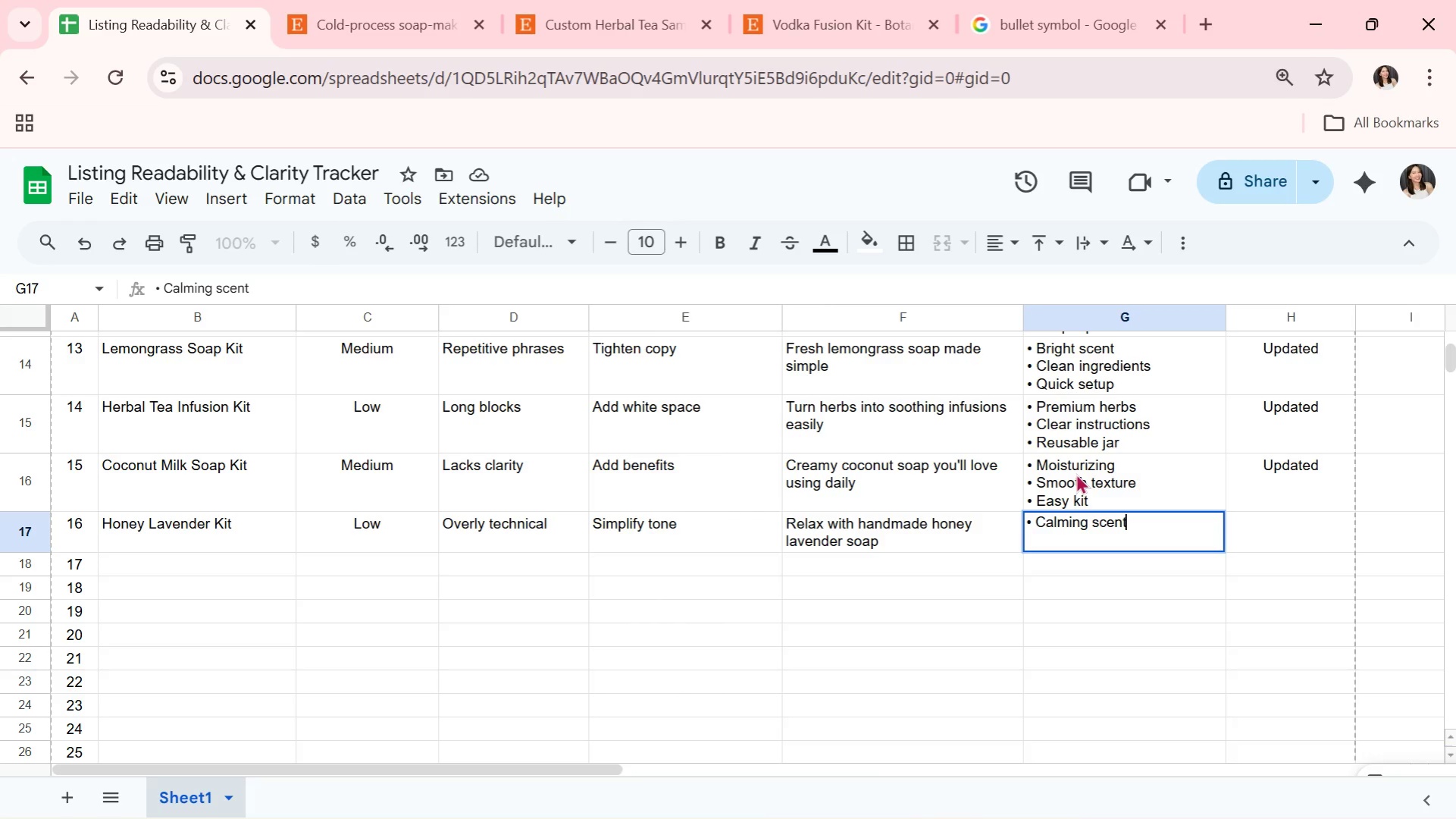 
key(Alt+Enter)
 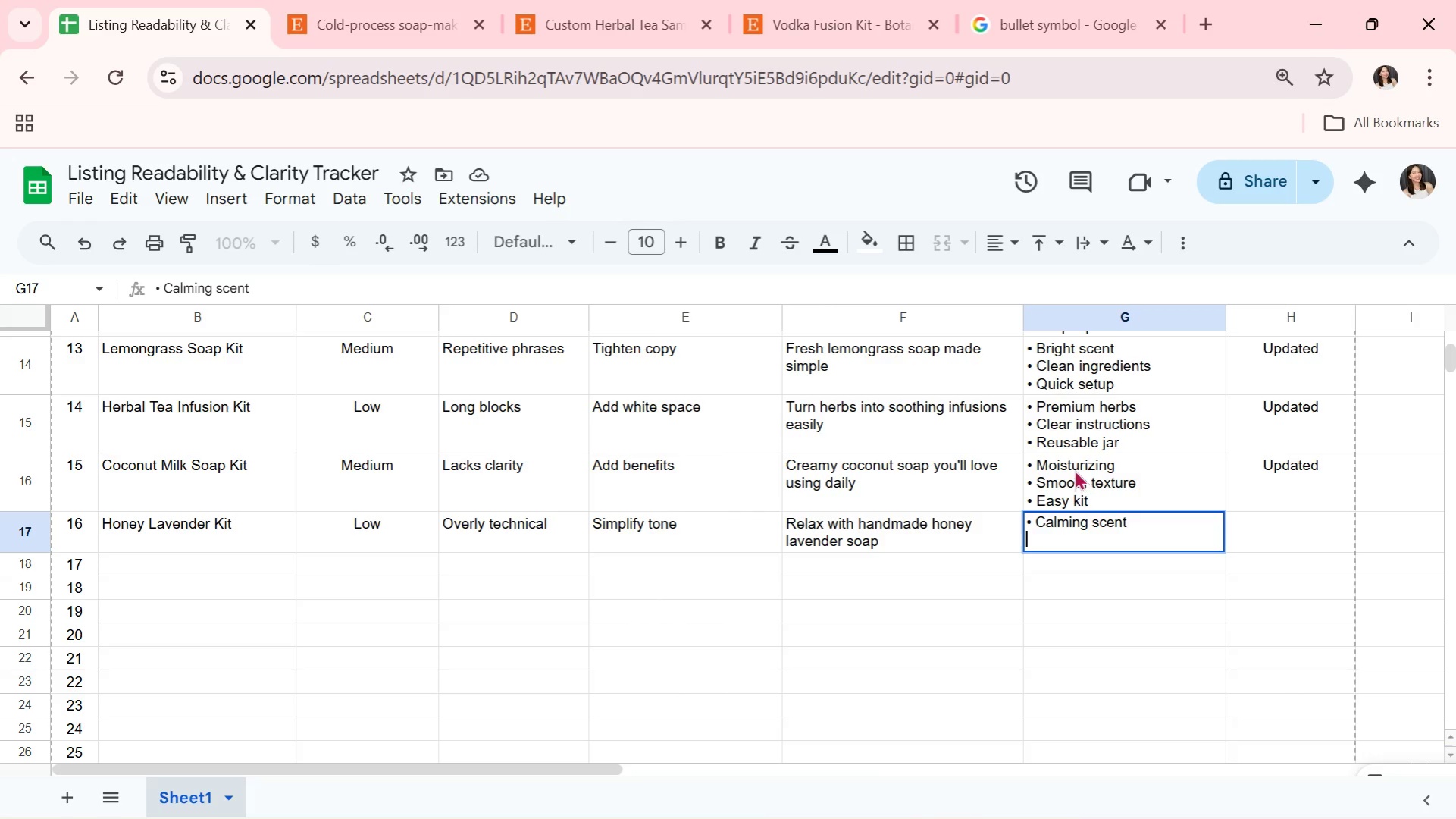 
key(Control+V)
 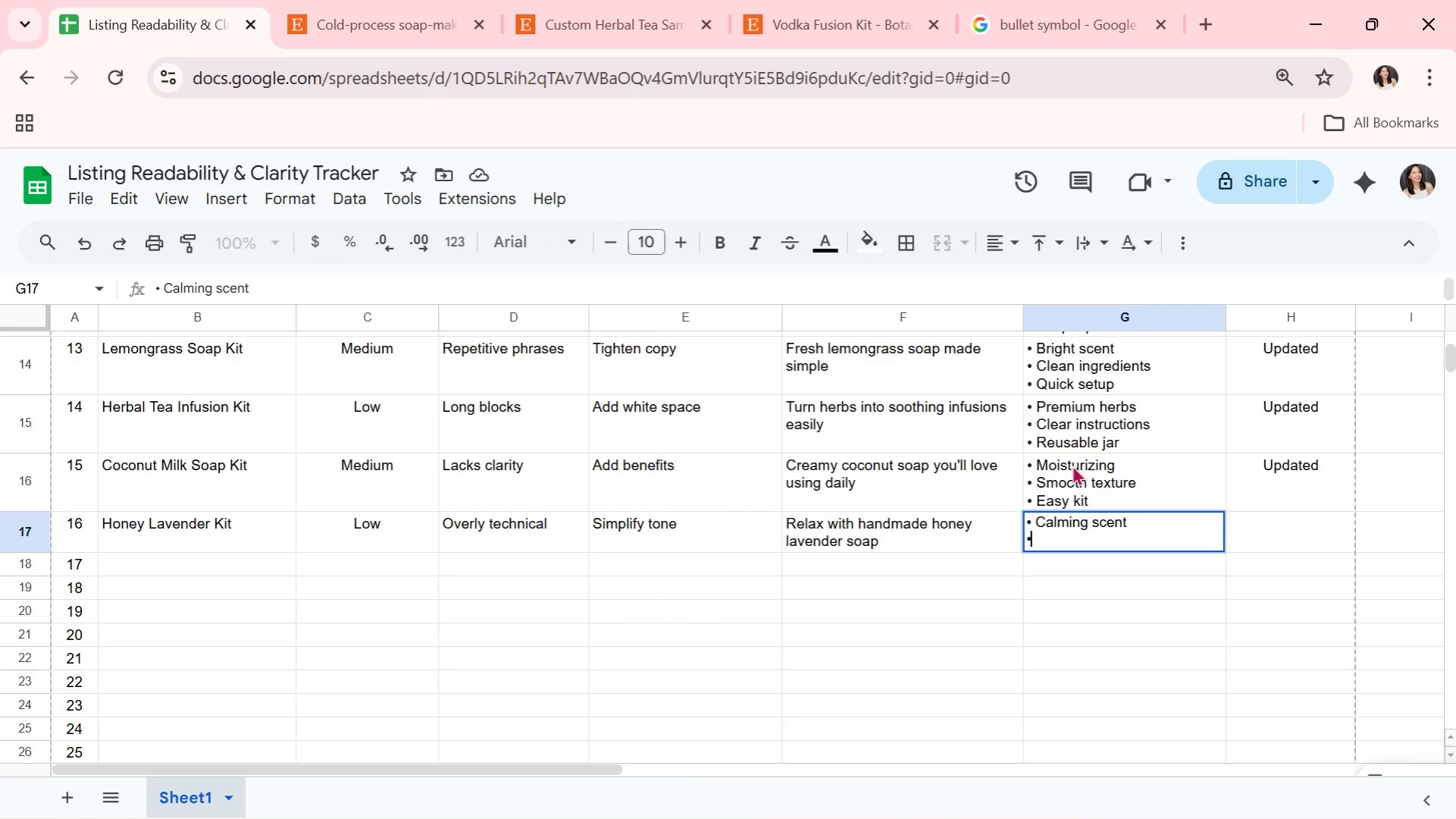 
key(Space)
 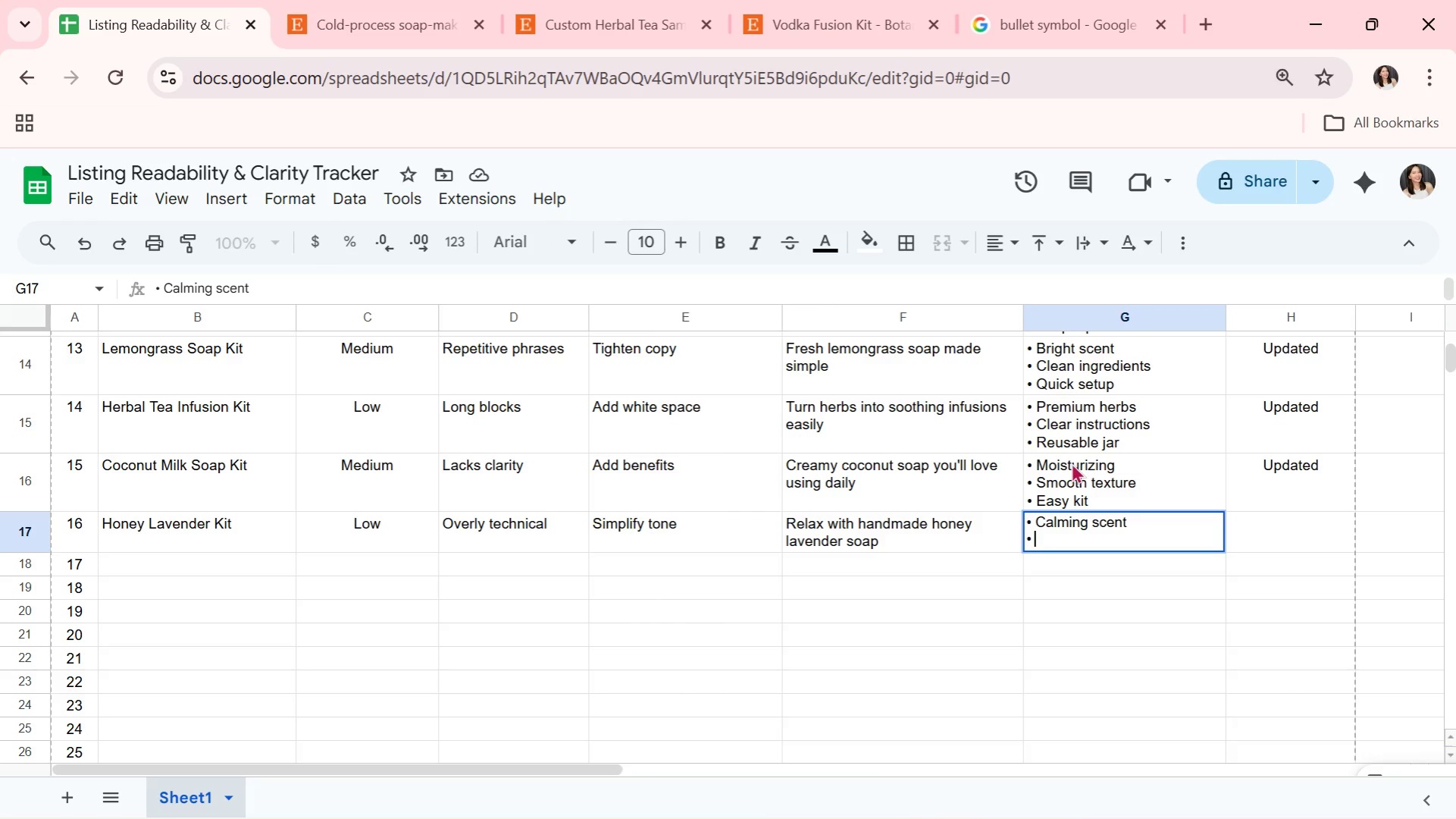 
type(Natural)
 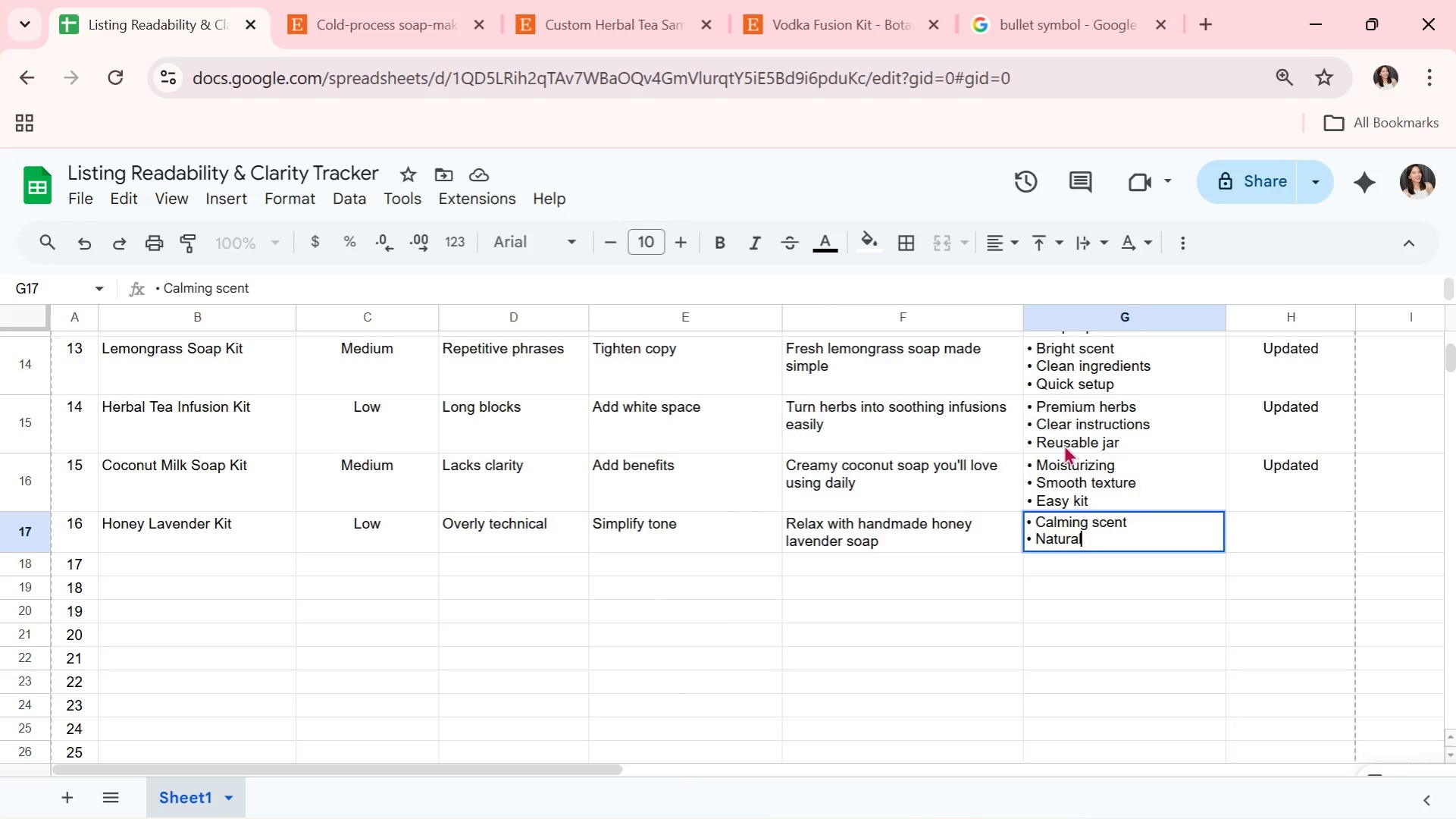 
type( blend)
 